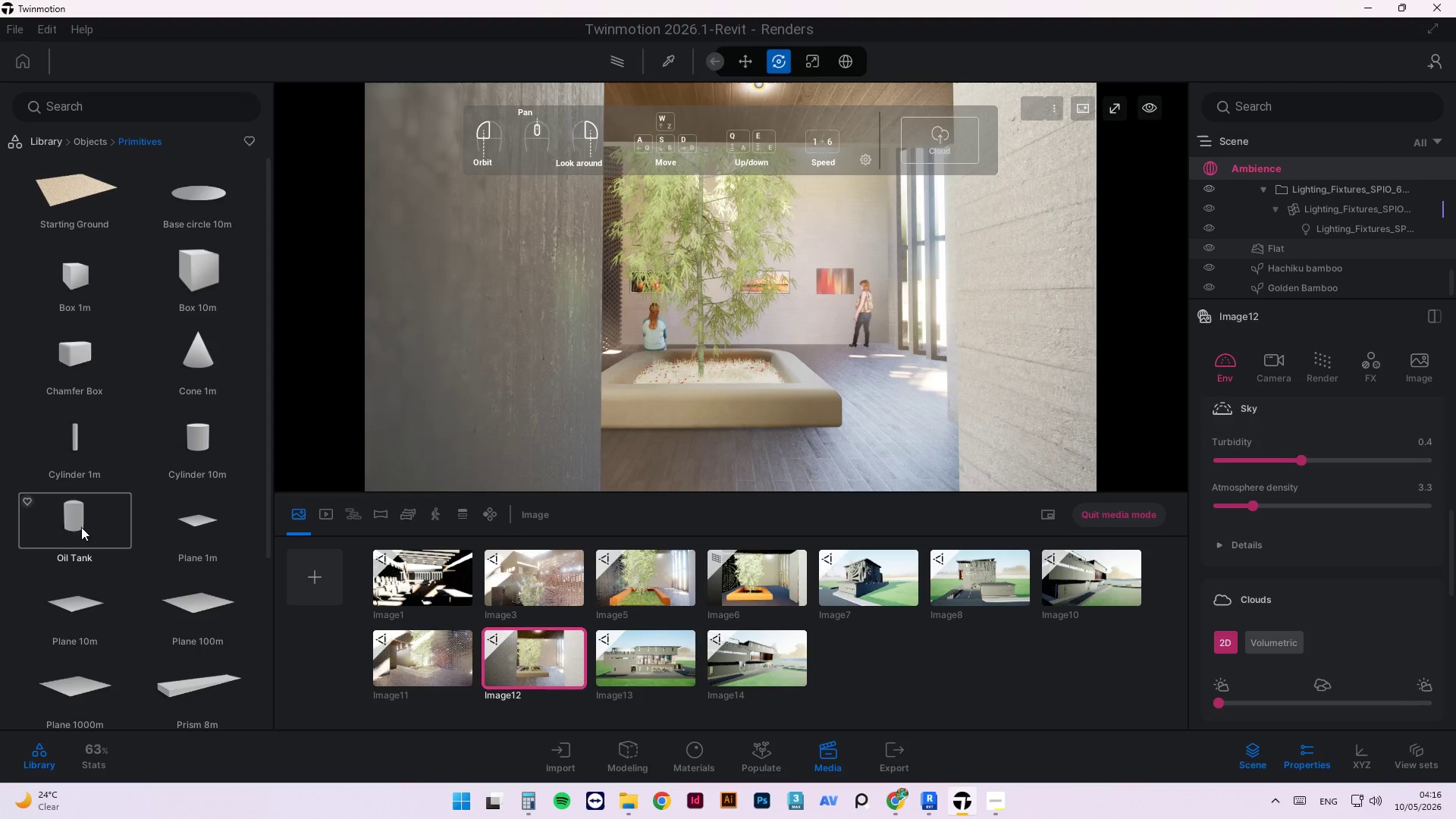 
scroll: coordinate [136, 441], scroll_direction: down, amount: 4.0
 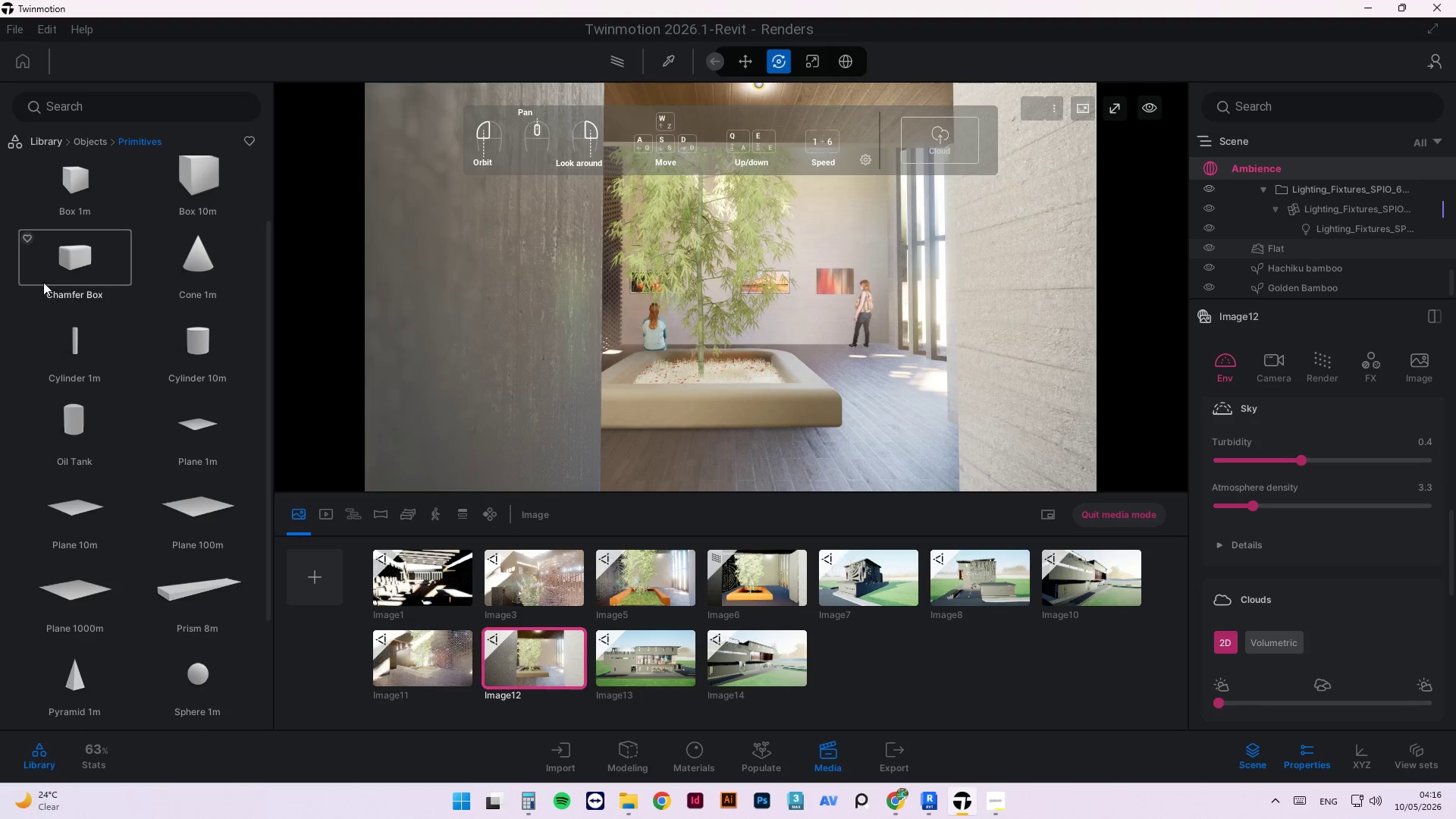 
left_click([87, 140])
 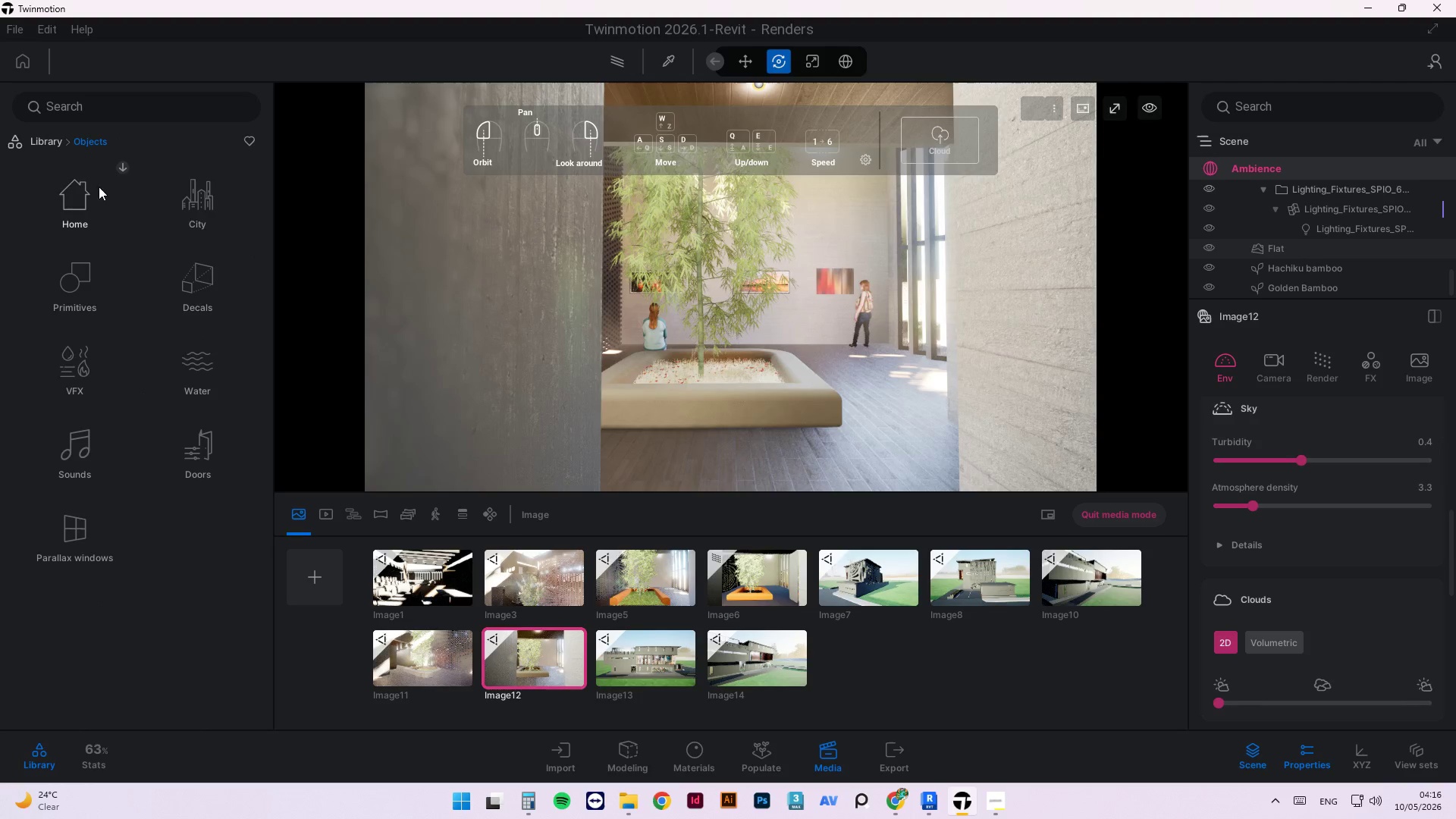 
left_click([51, 140])
 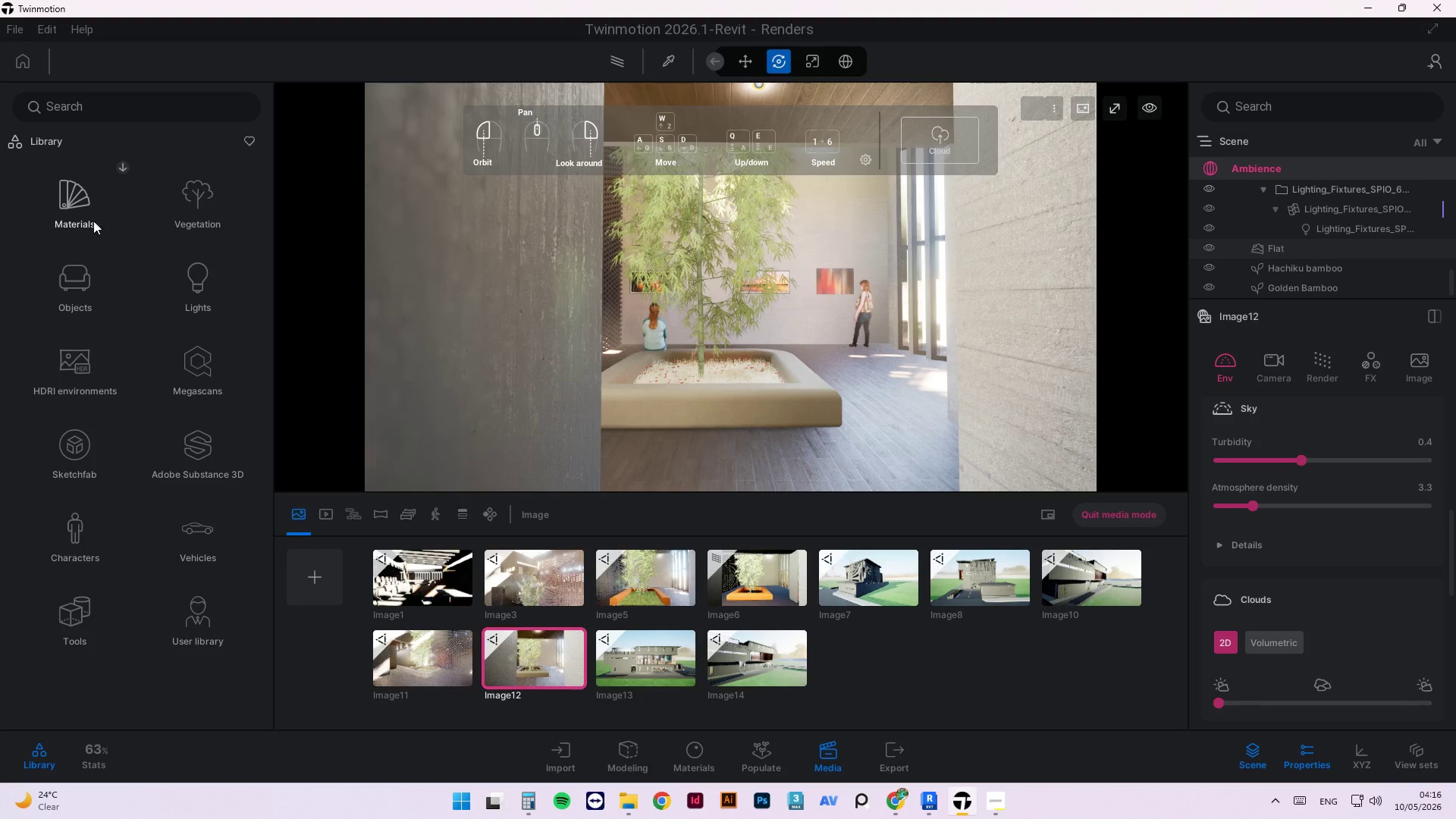 
left_click([71, 290])
 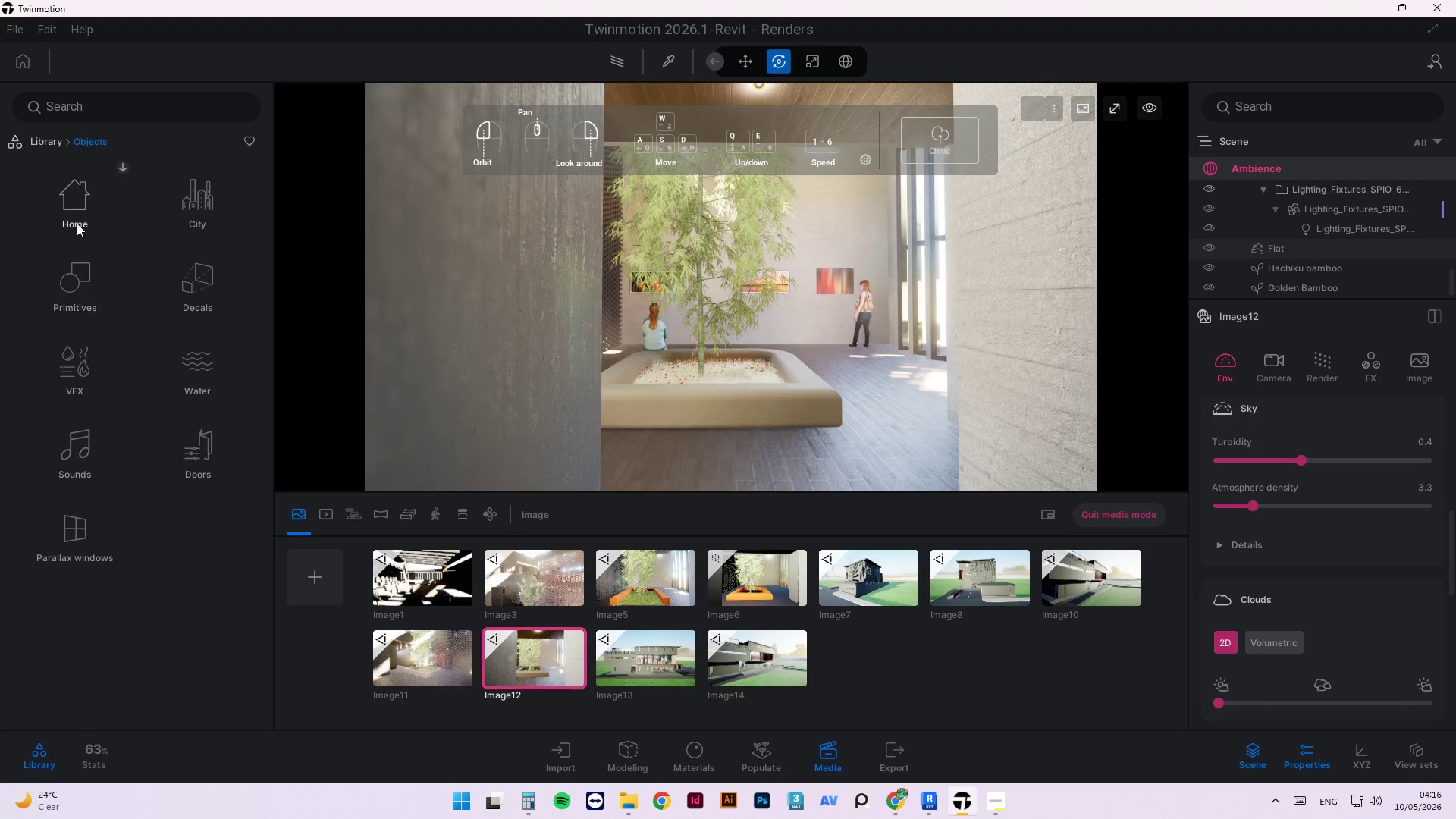 
left_click([77, 211])
 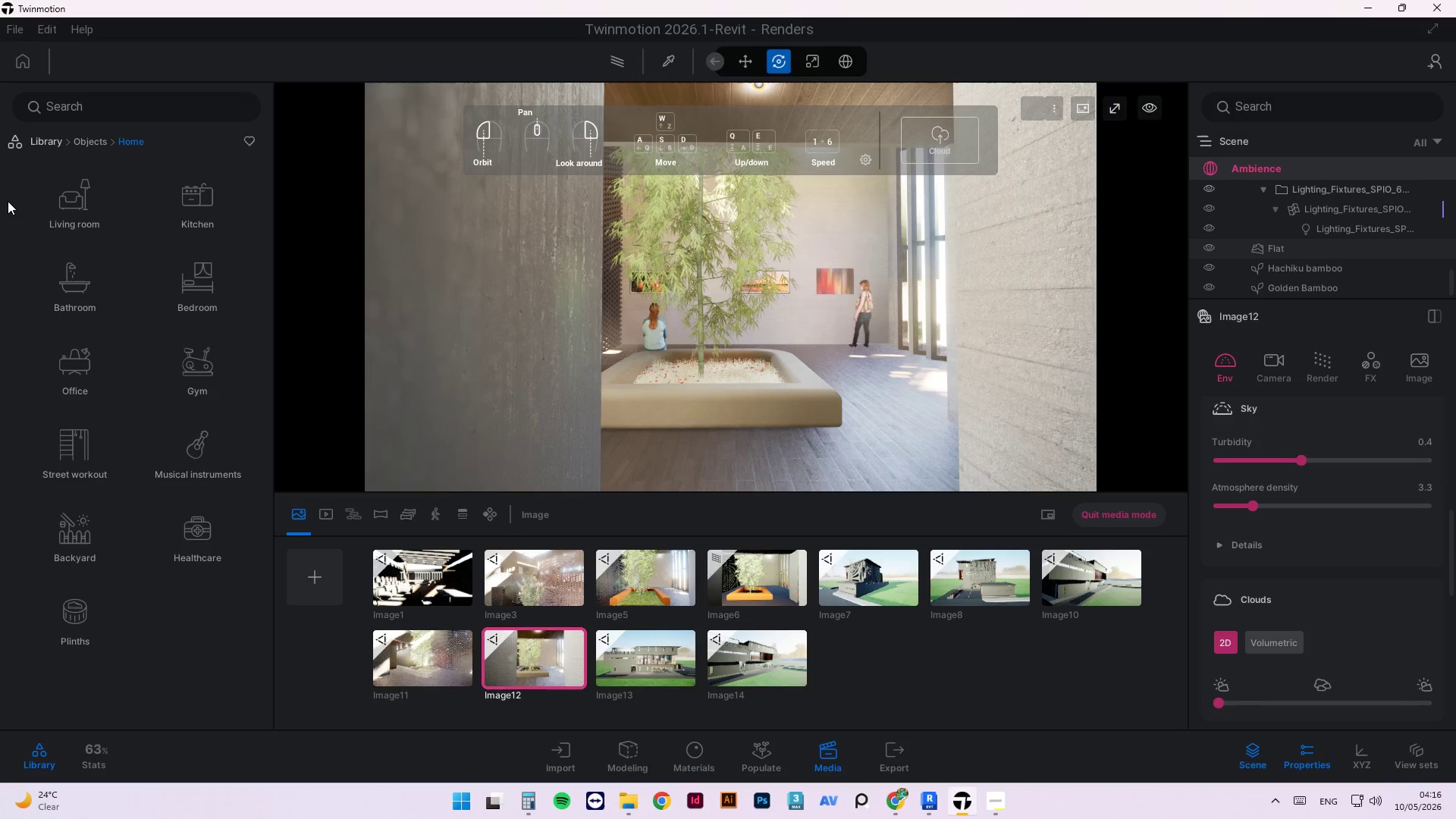 
left_click([77, 597])
 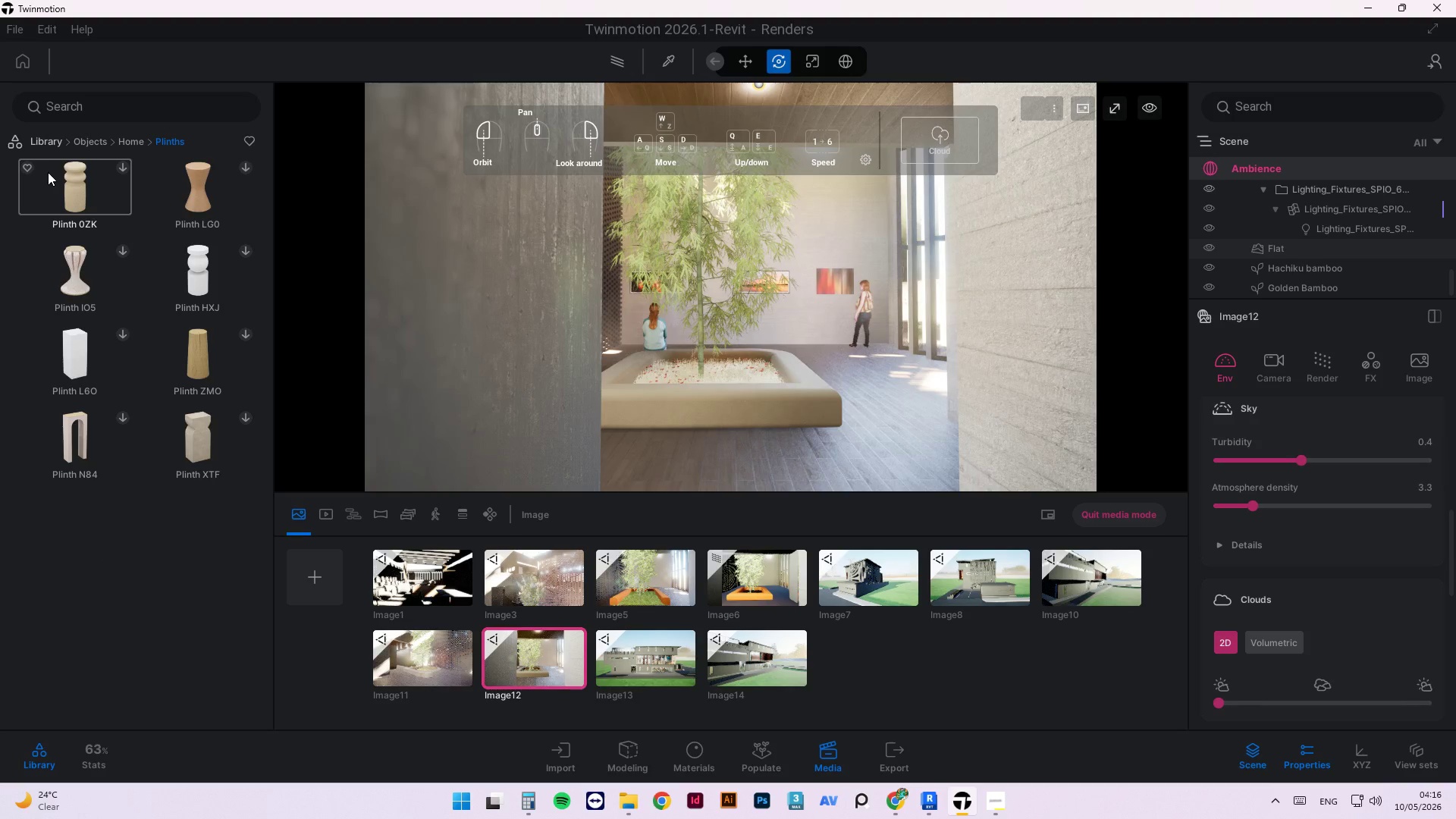 
left_click([138, 146])
 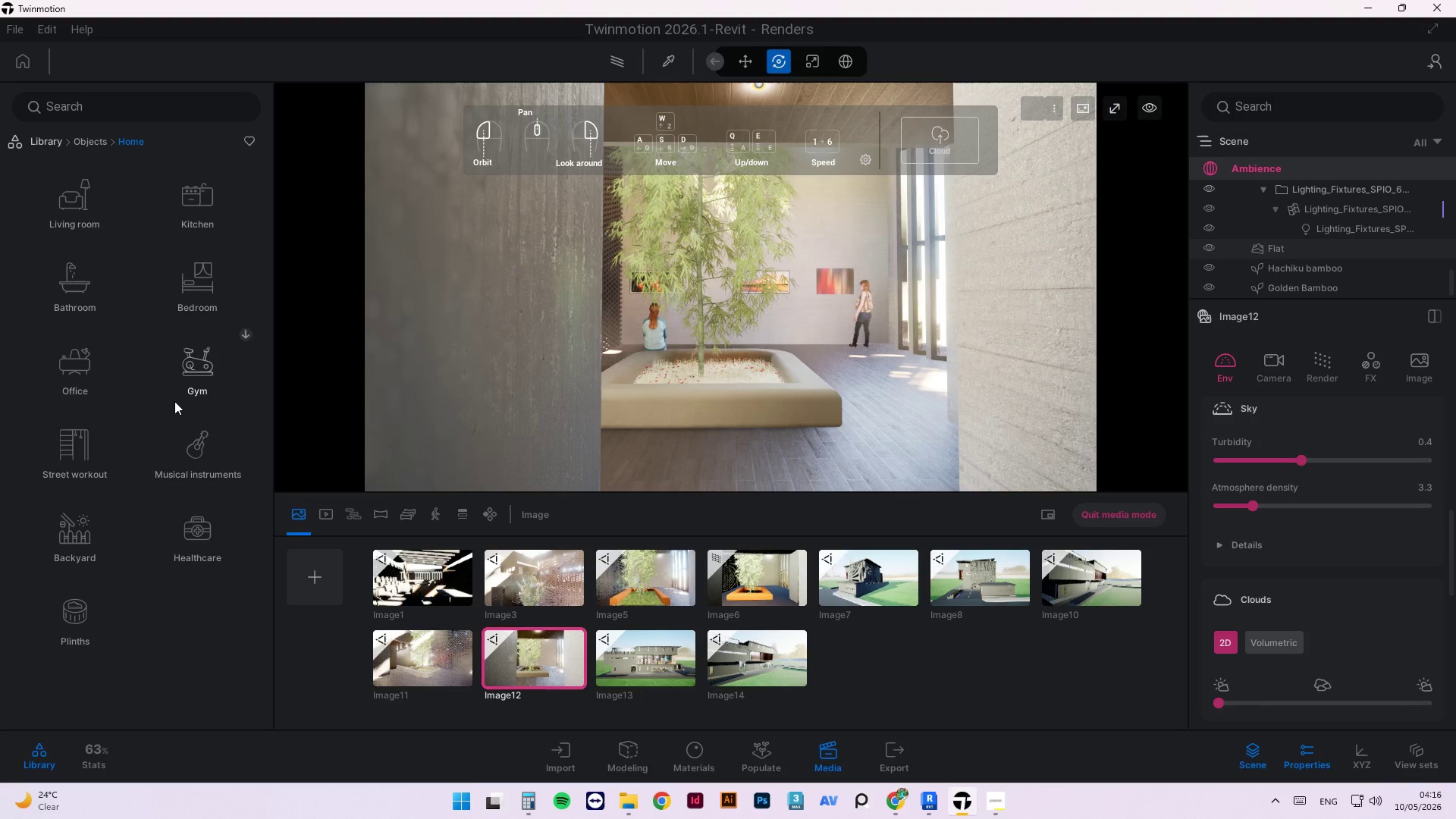 
left_click([80, 504])
 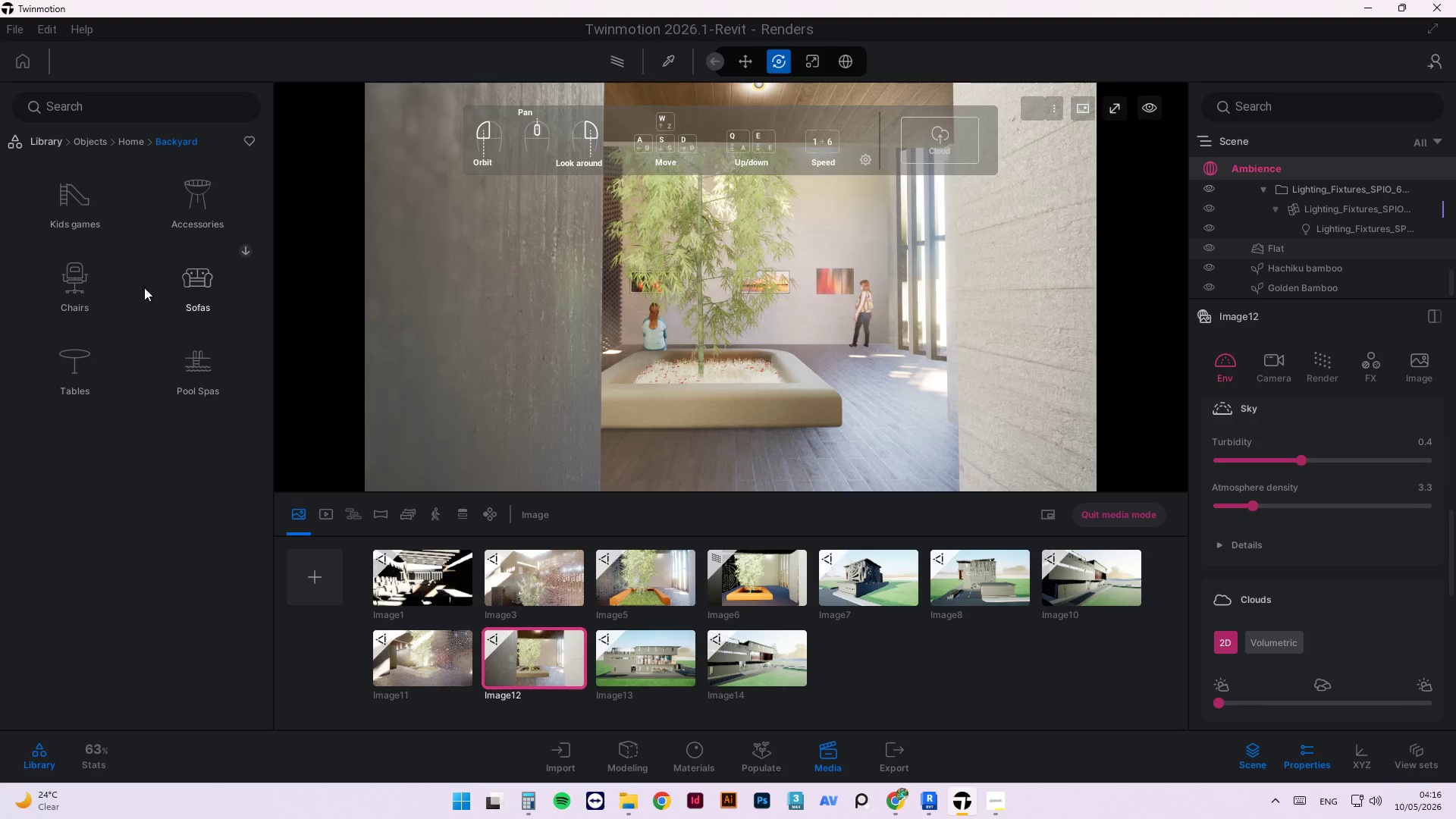 
left_click([66, 372])
 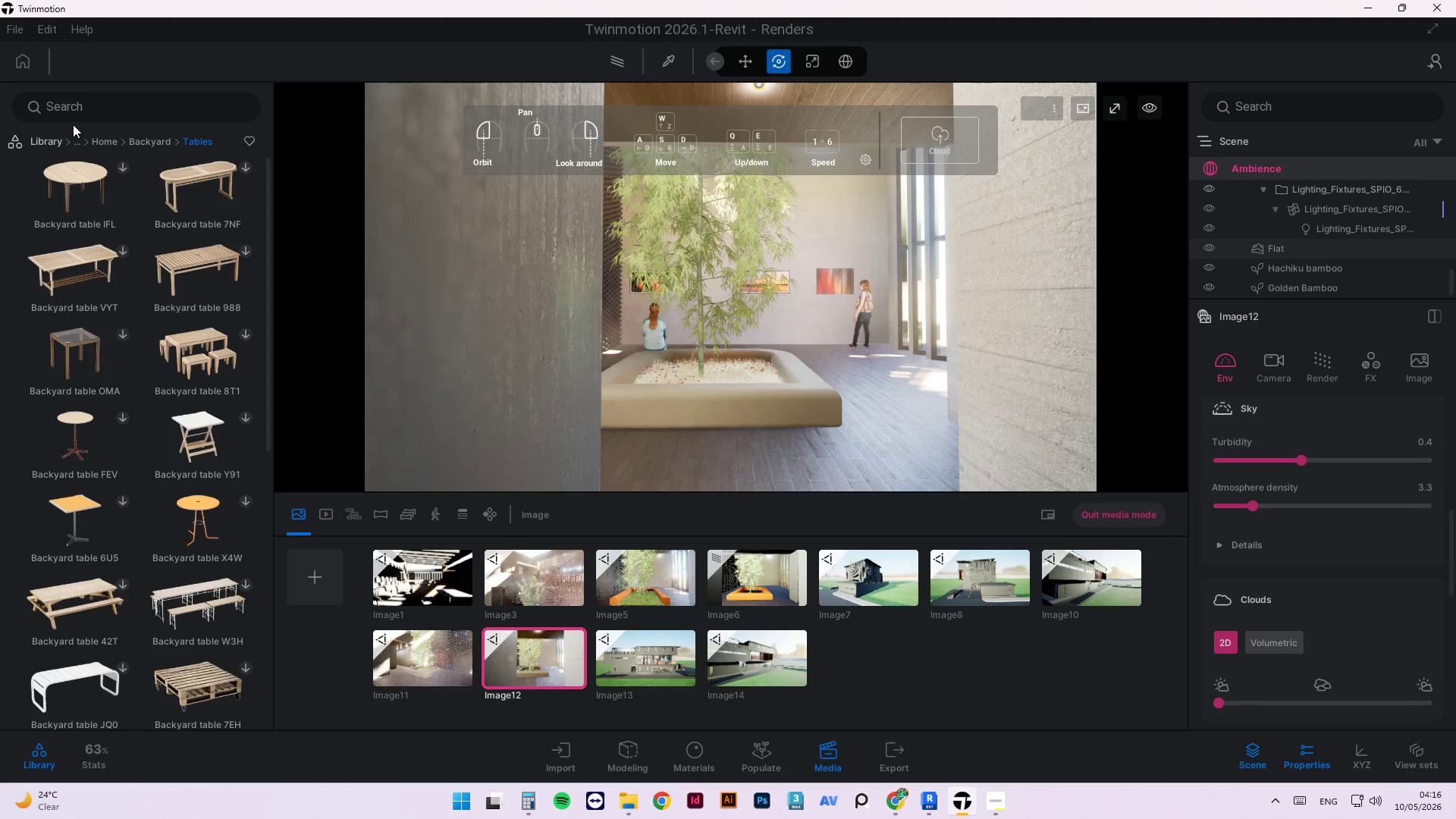 
left_click([143, 140])
 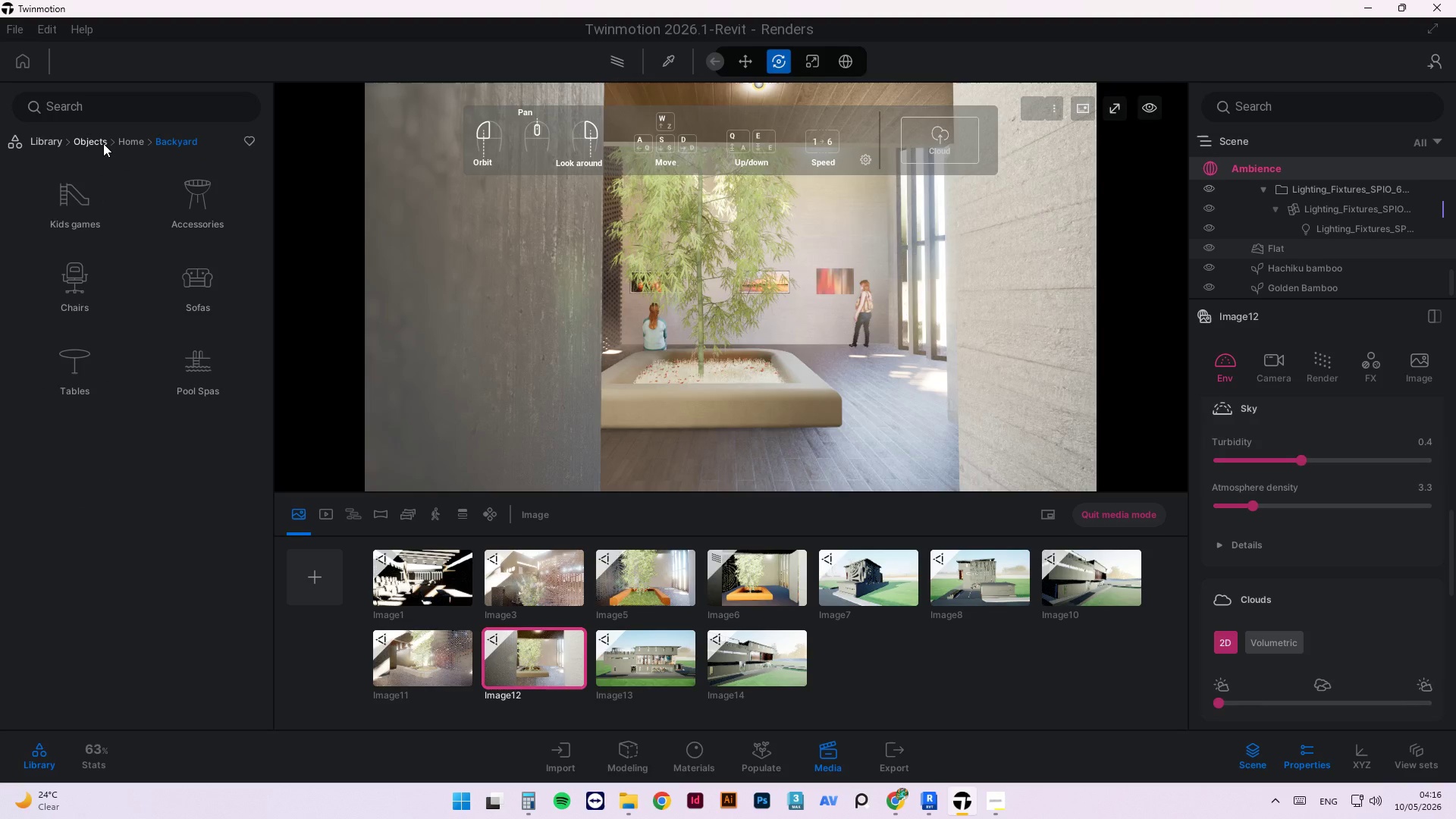 
left_click([103, 143])
 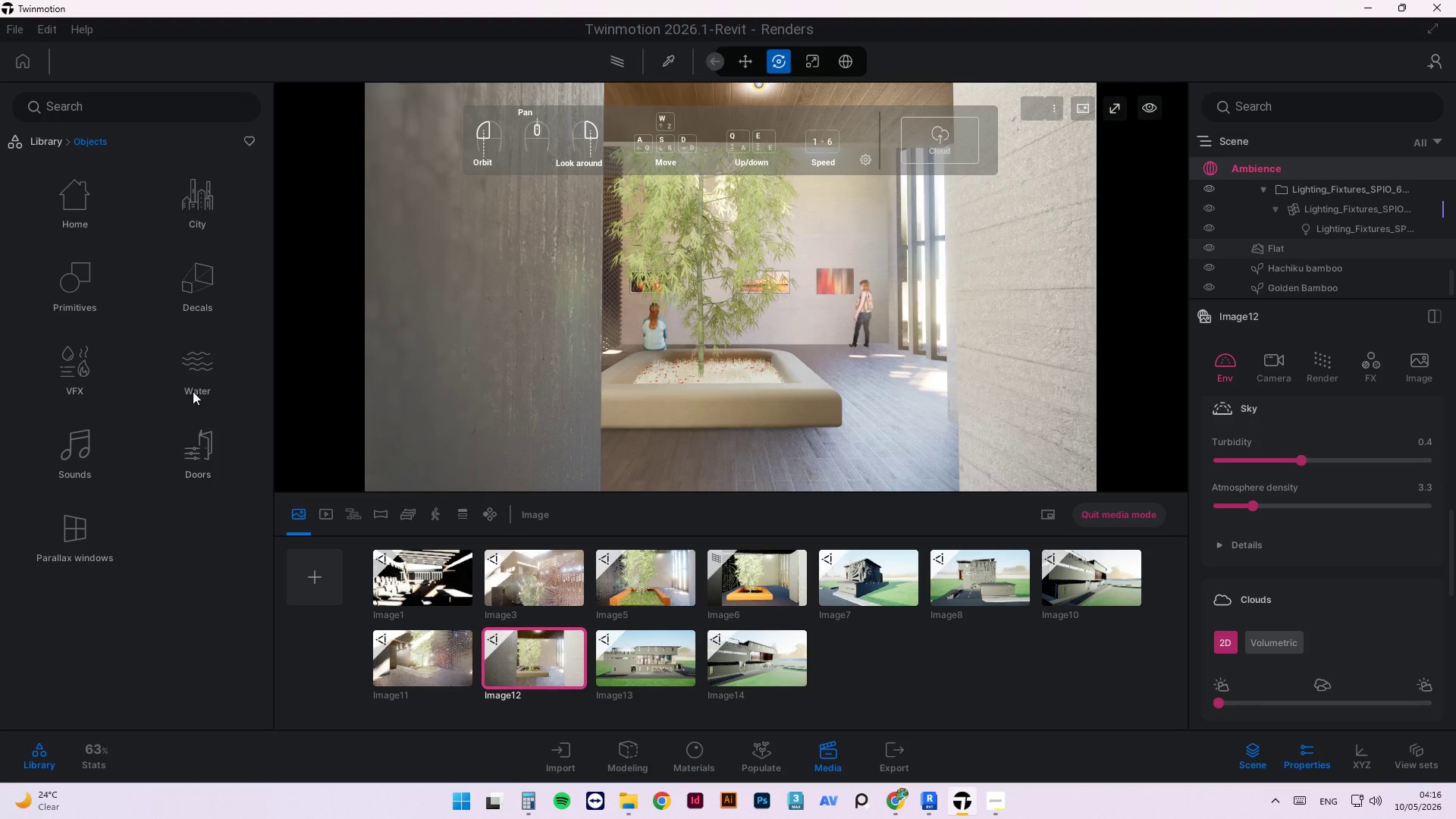 
wait(5.23)
 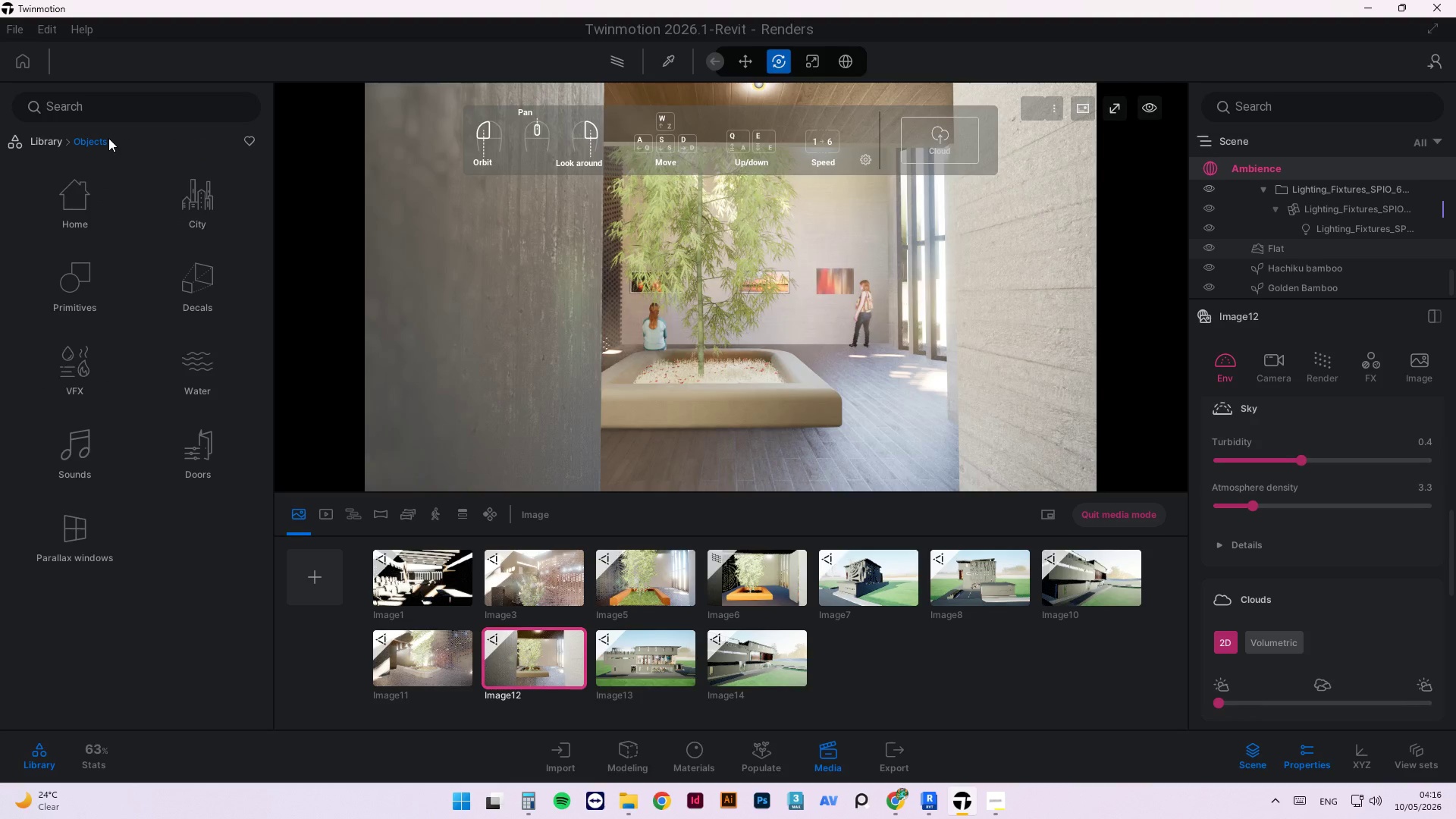 
left_click([185, 265])
 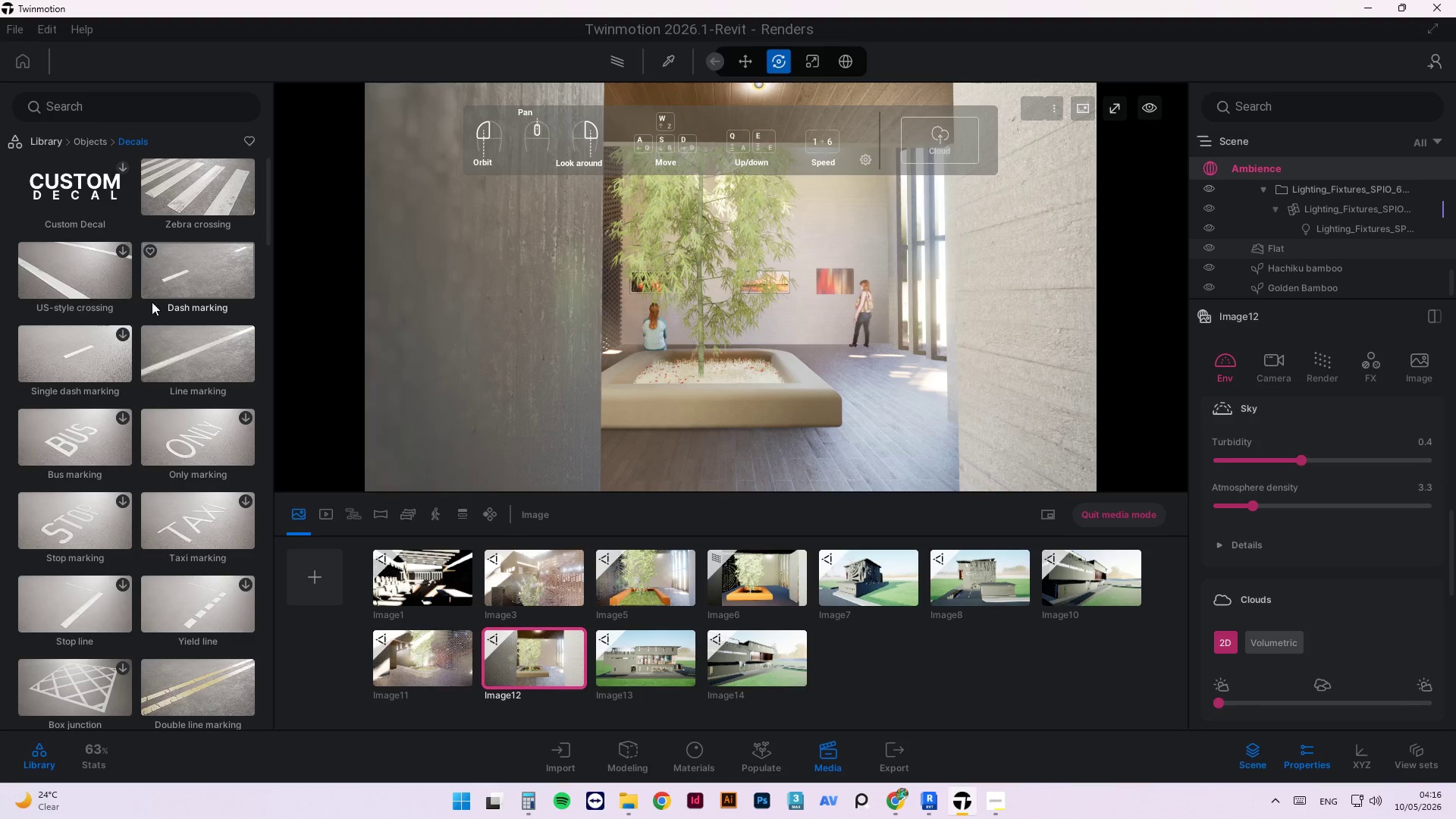 
scroll: coordinate [135, 408], scroll_direction: down, amount: 21.0
 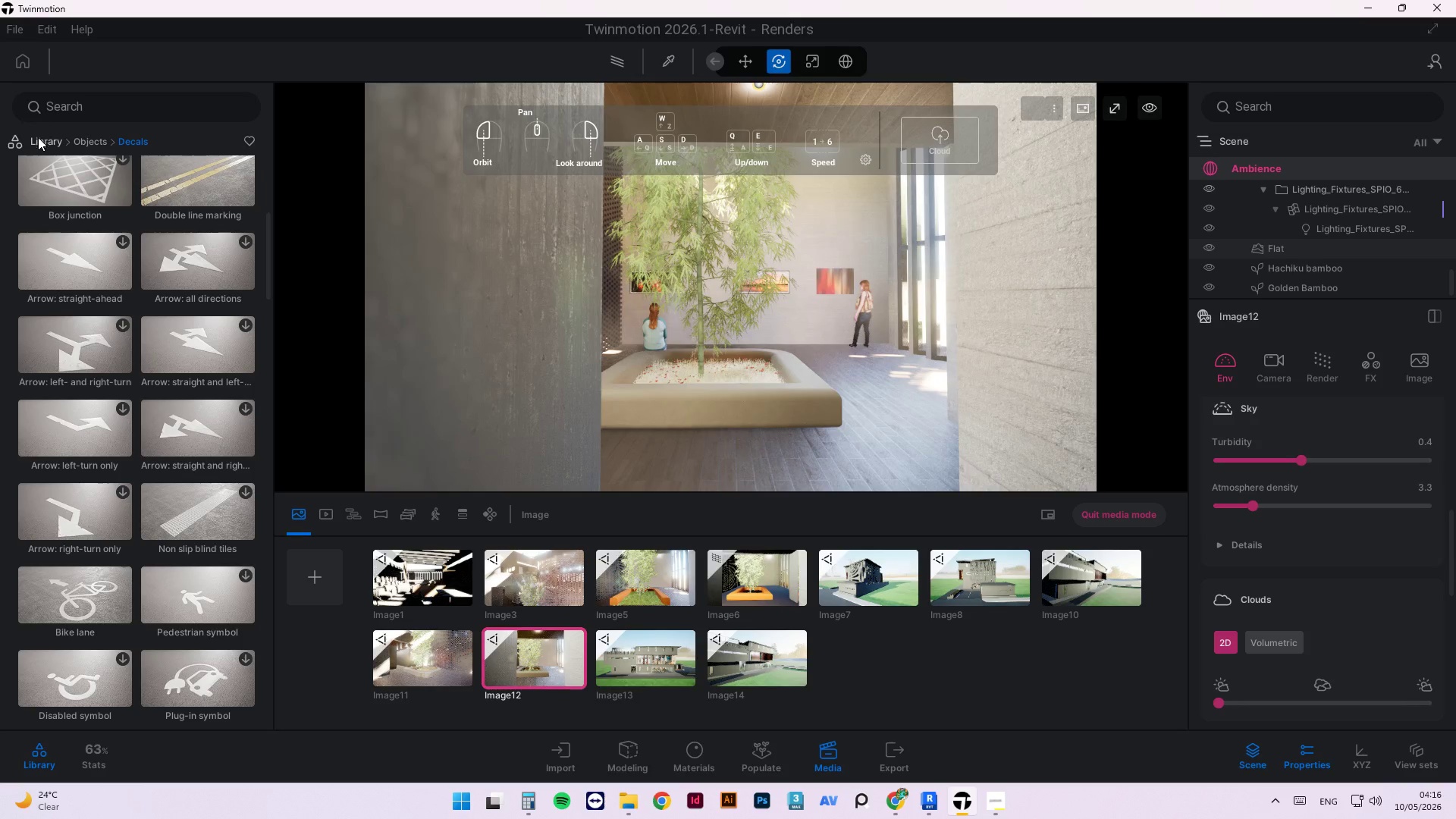 
left_click([102, 148])
 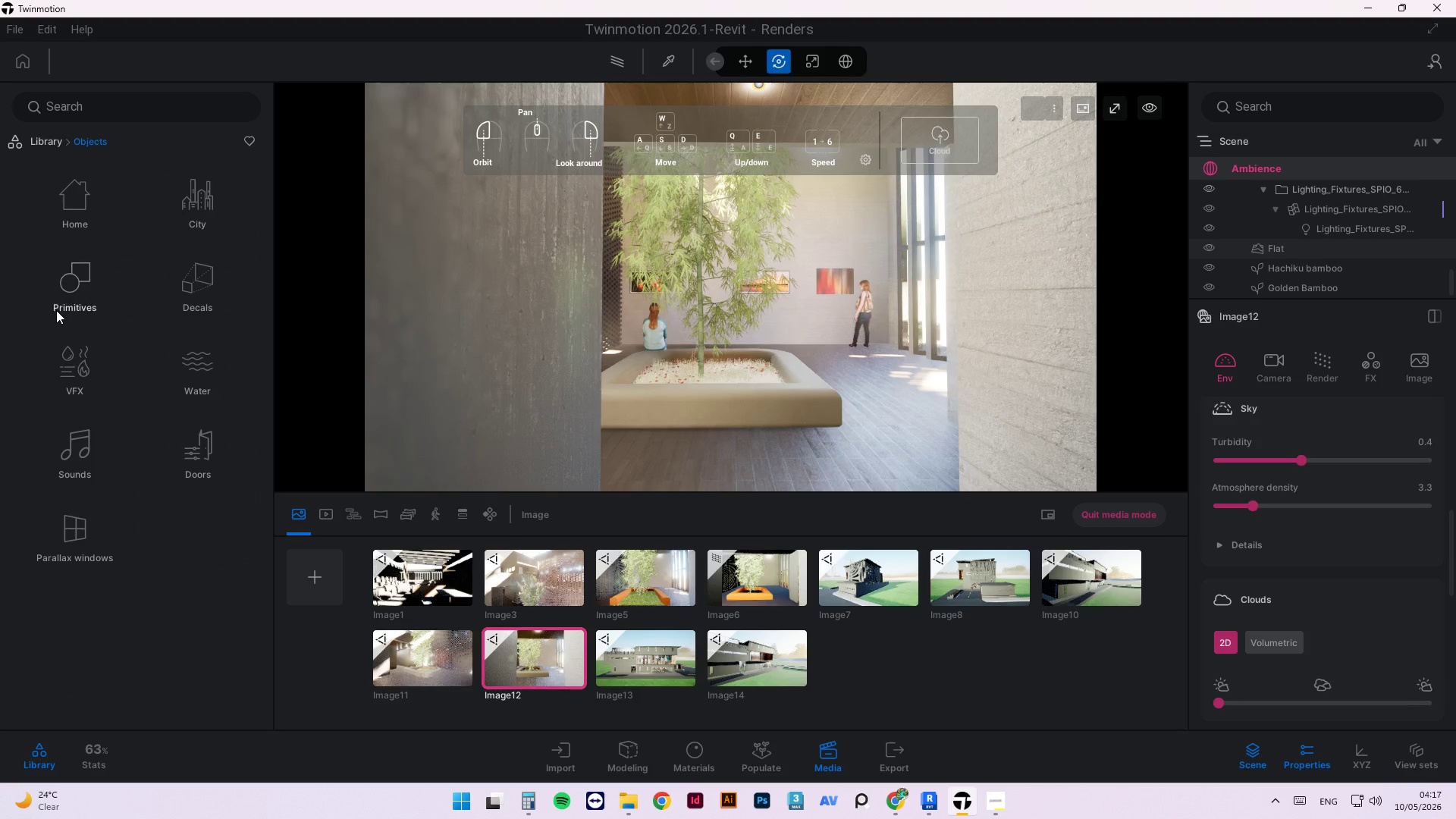 
left_click([73, 280])
 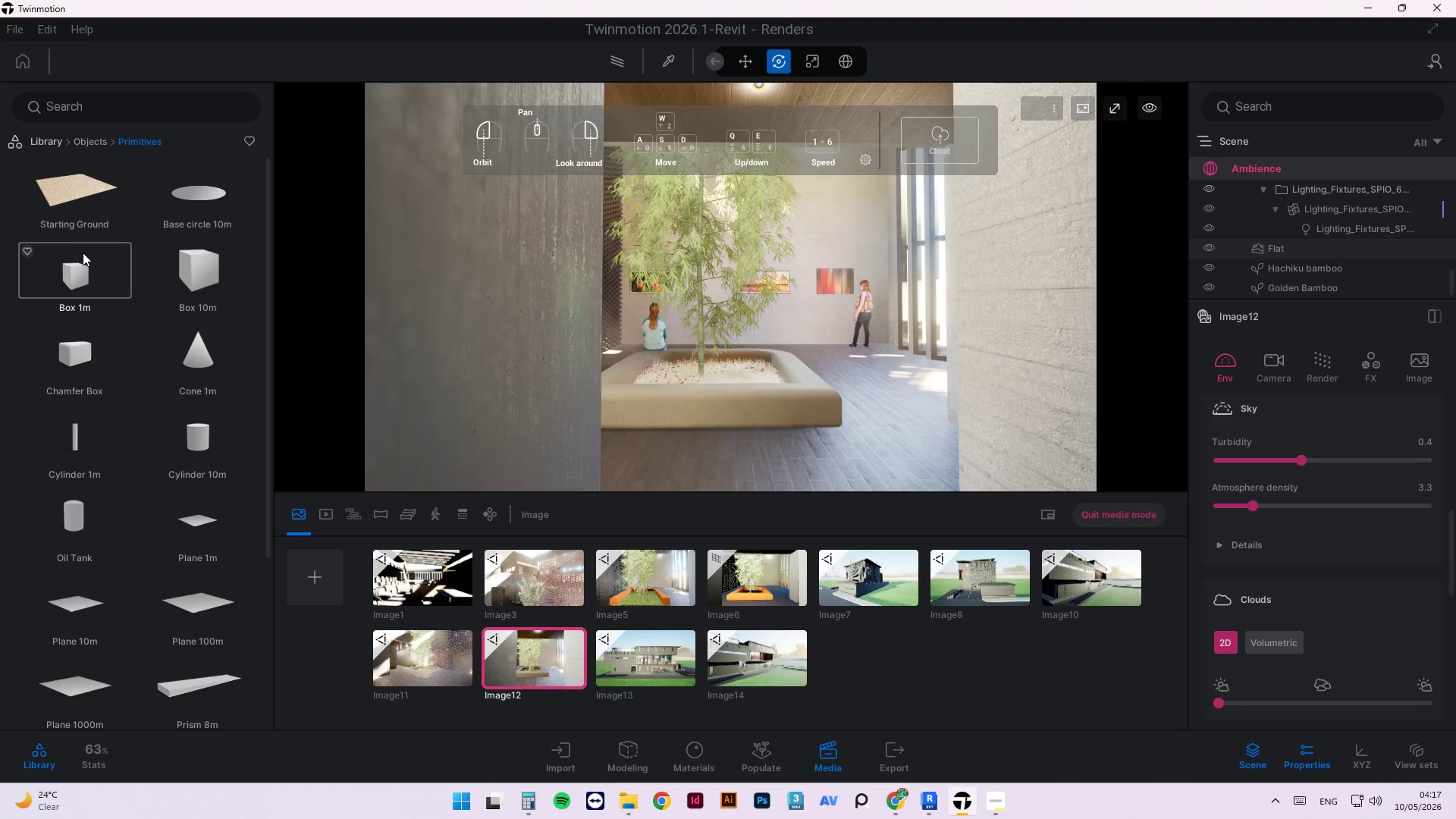 
wait(5.33)
 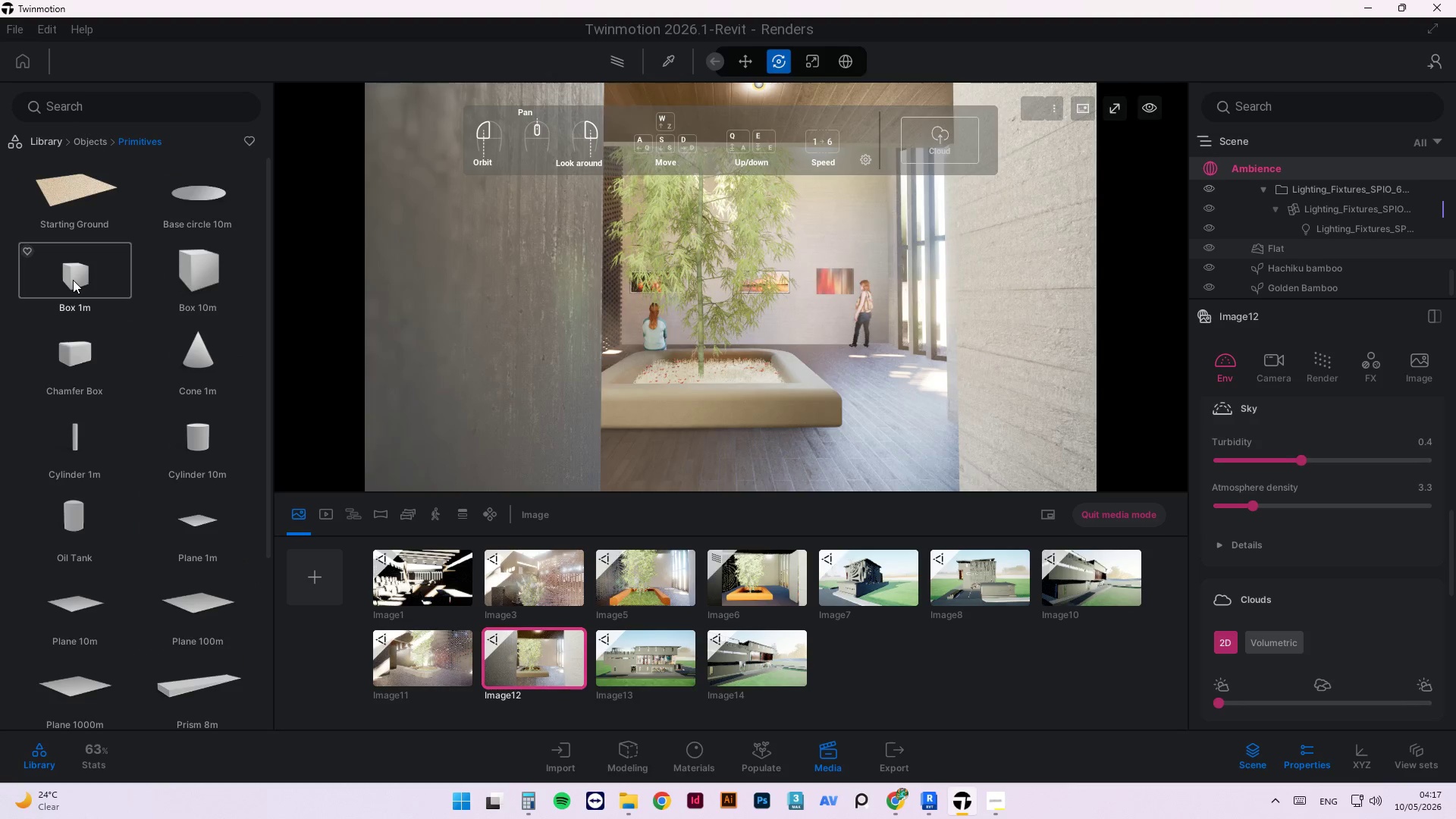 
left_click([83, 151])
 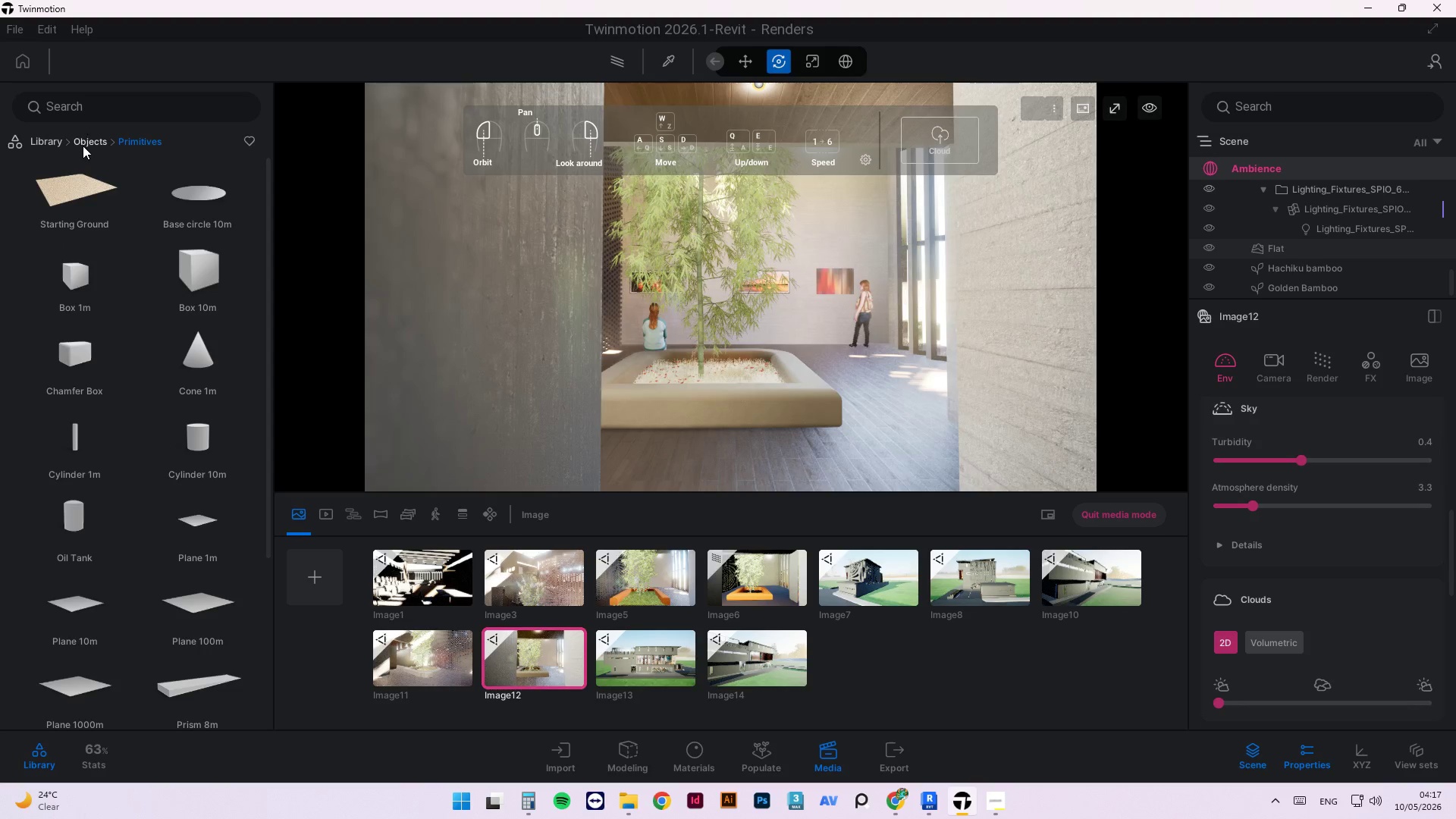 
left_click([83, 143])
 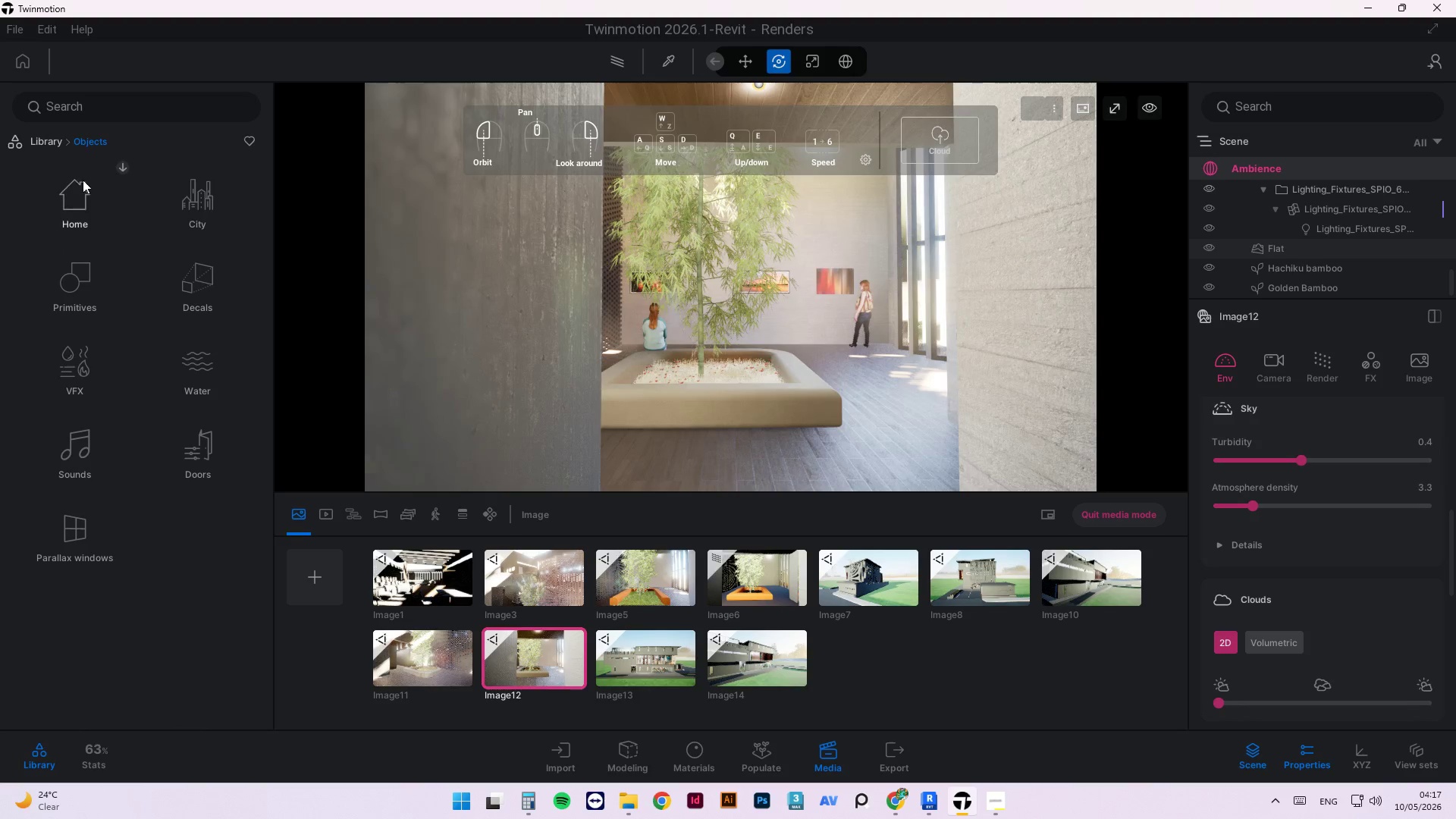 
left_click([82, 210])
 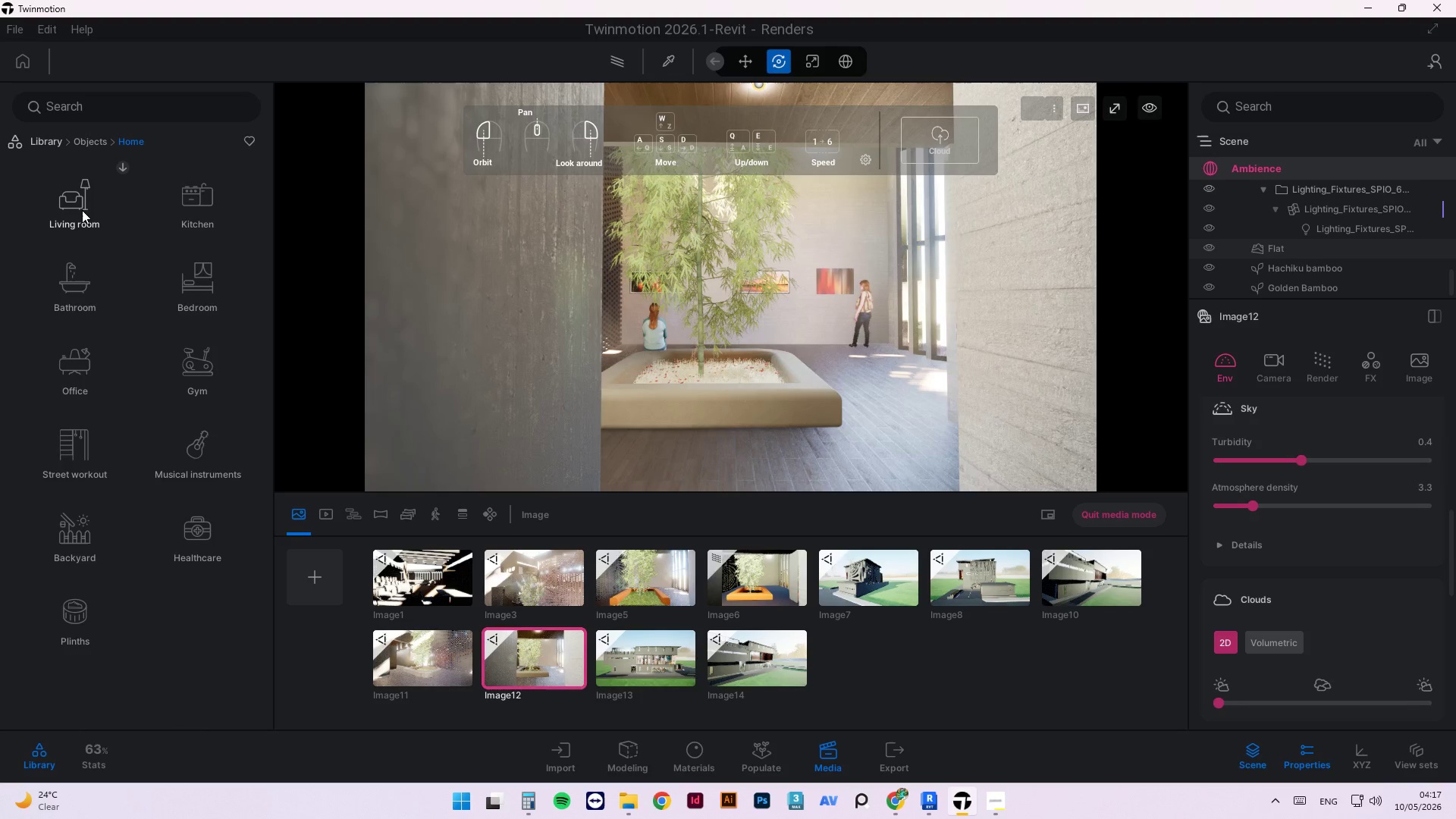 
left_click([89, 143])
 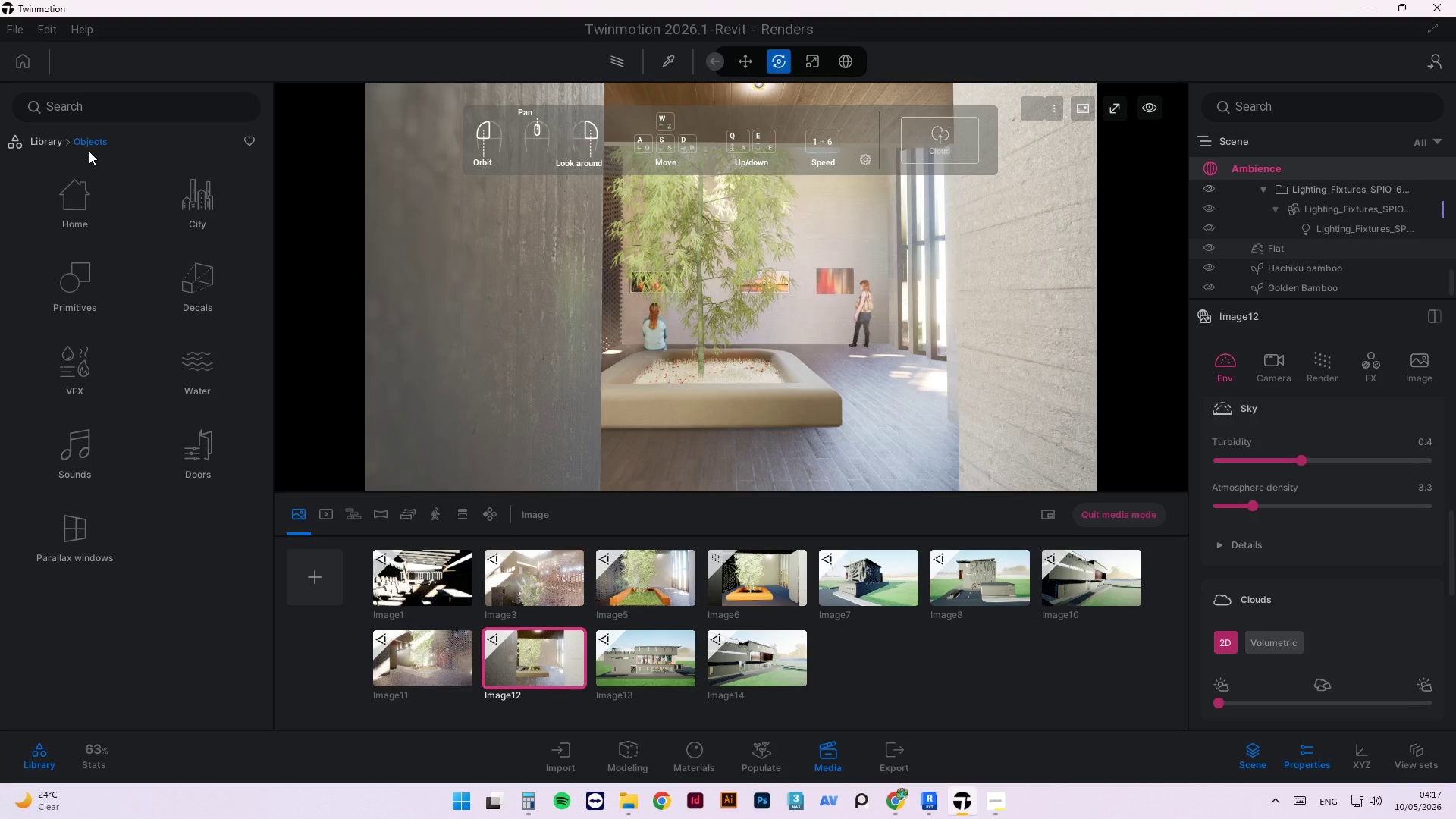 
wait(17.06)
 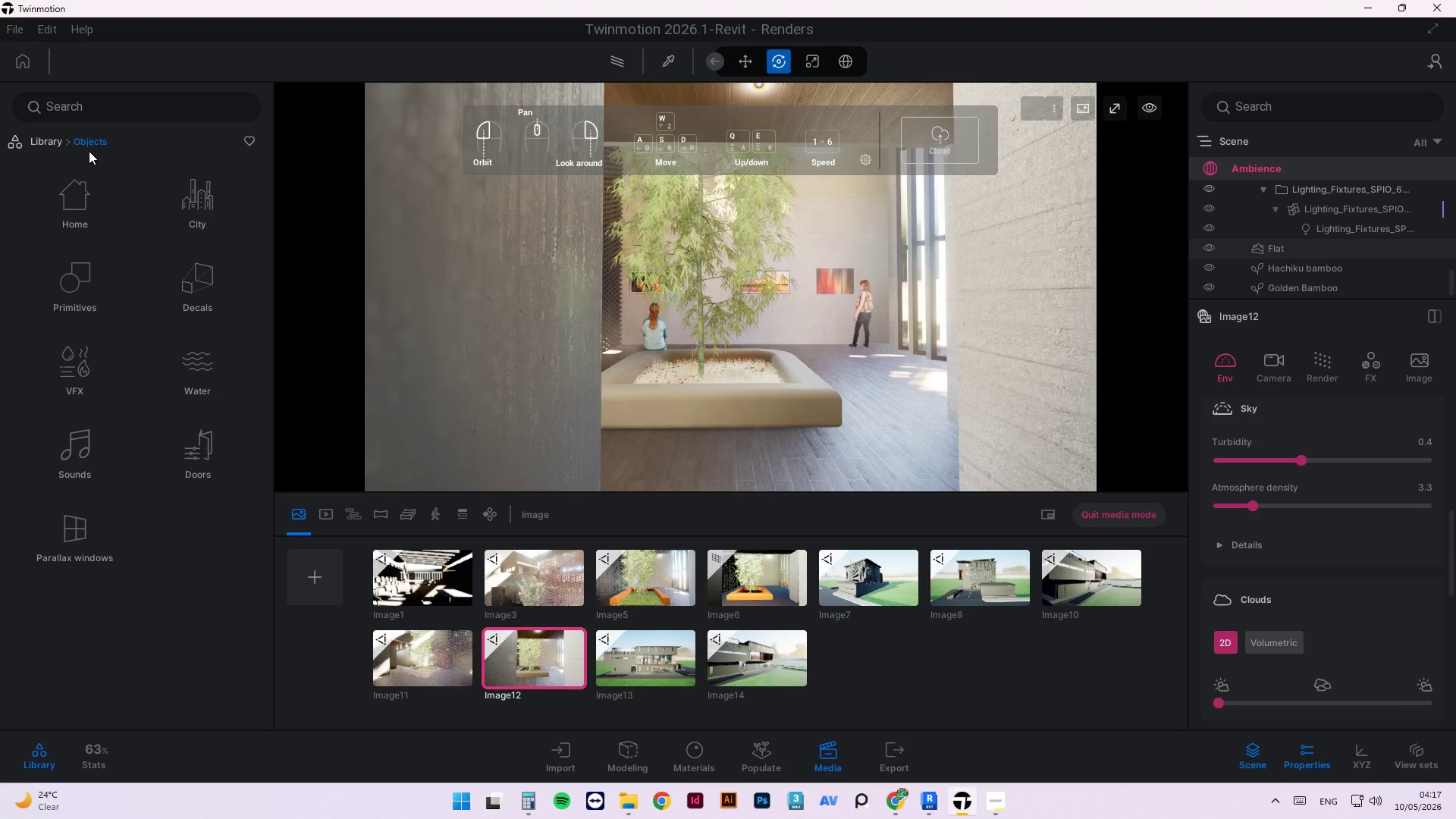 
left_click([49, 146])
 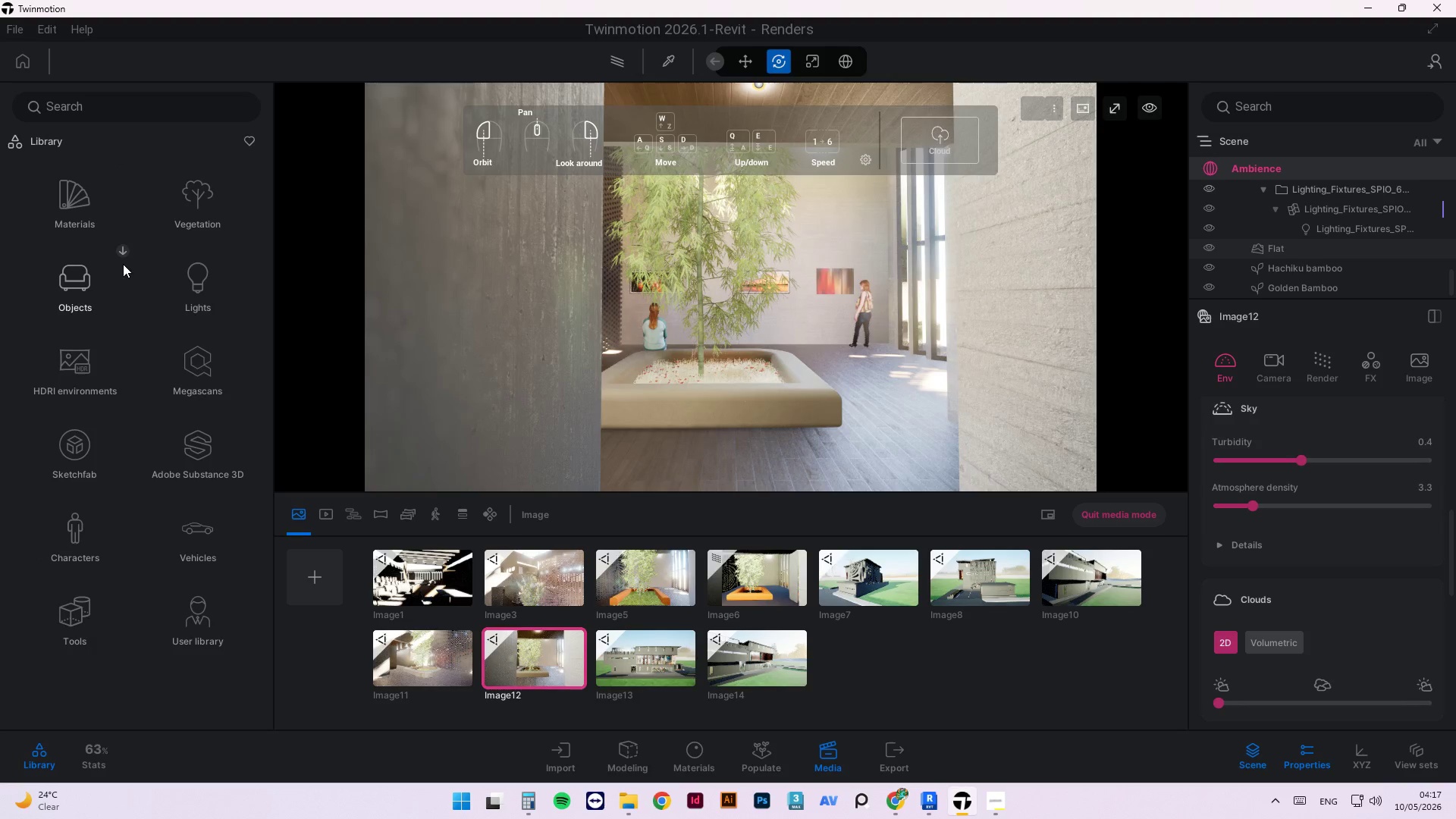 
left_click([77, 535])
 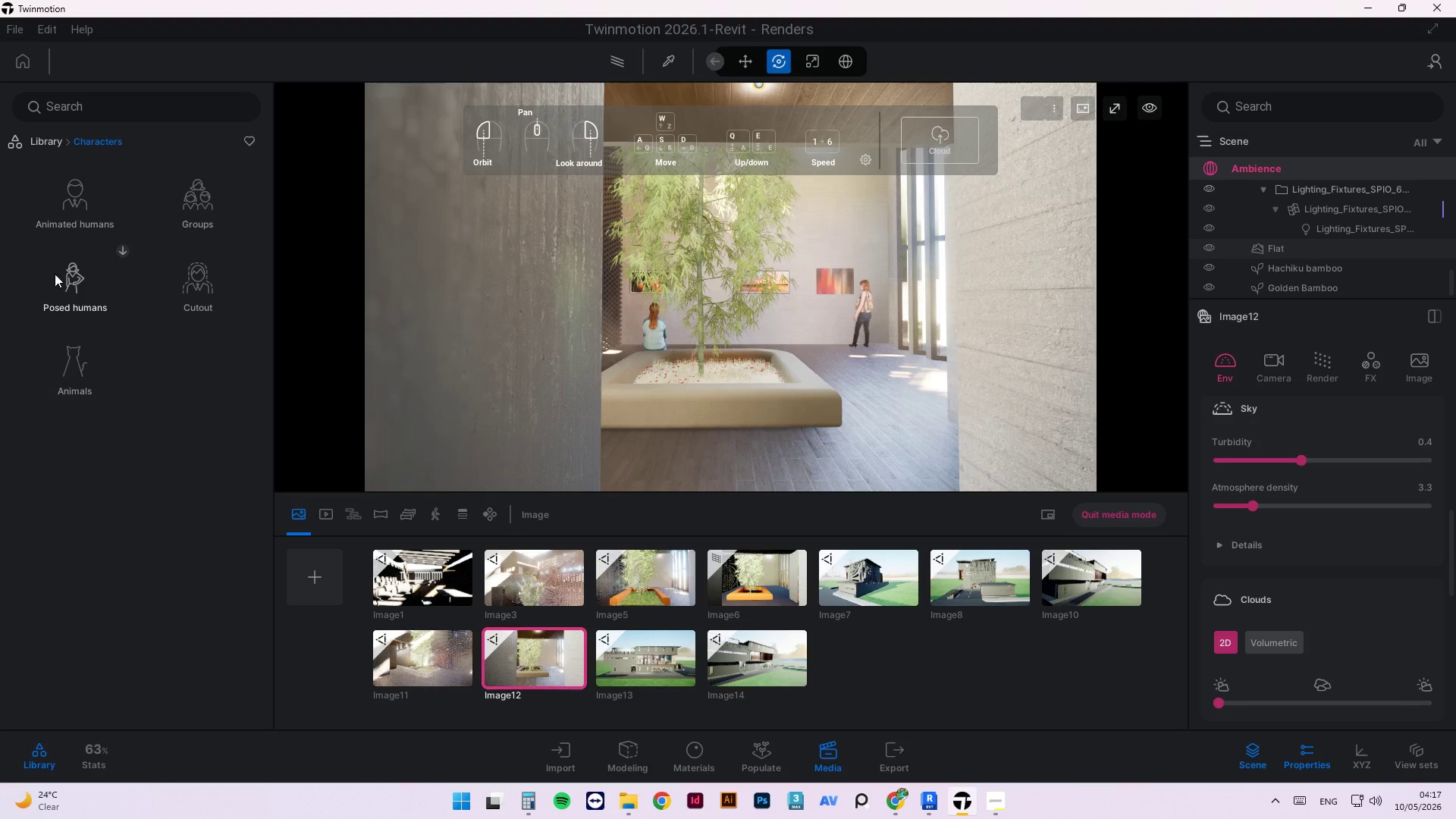 
left_click([87, 374])
 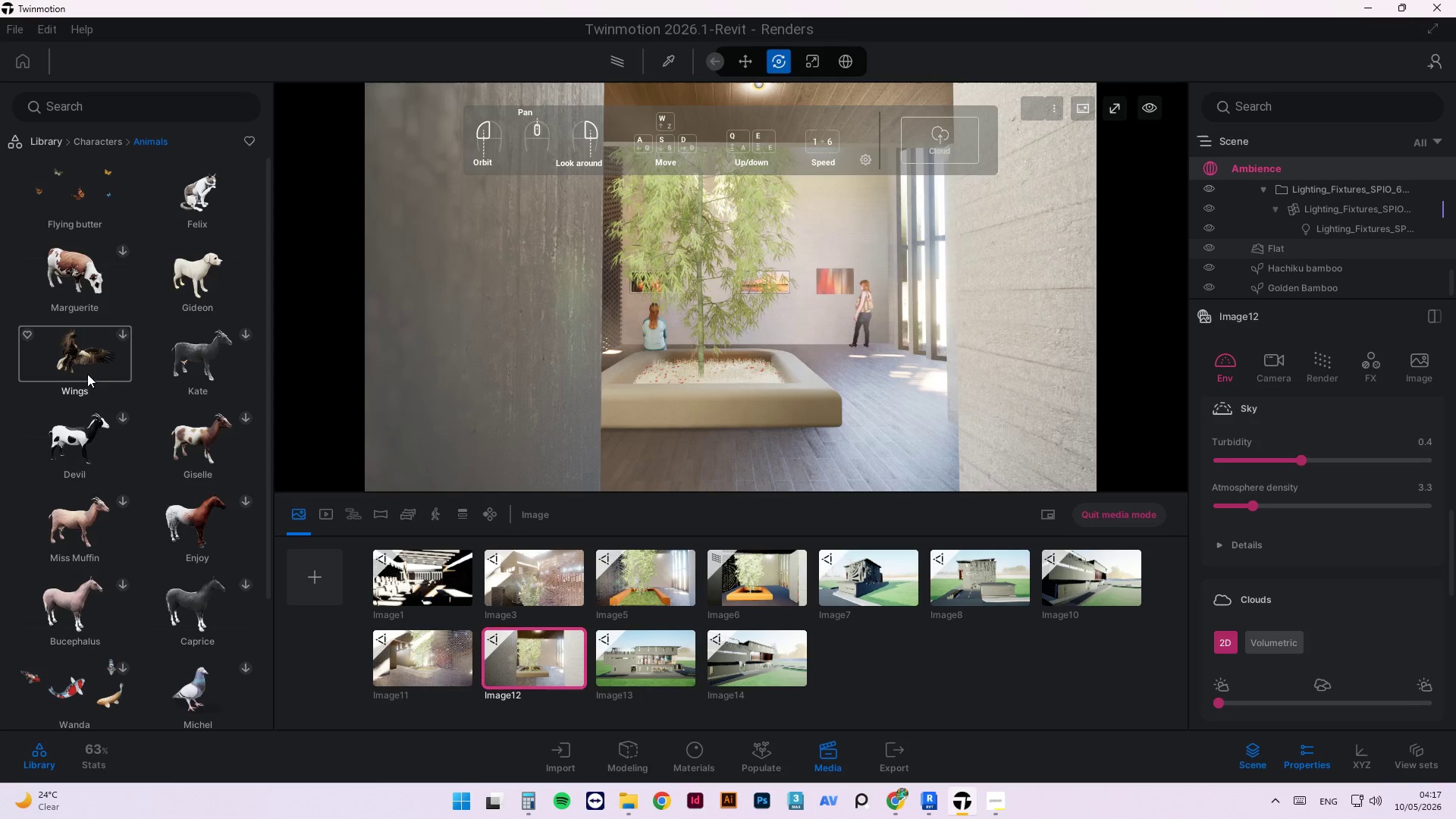 
mouse_move([52, 166])
 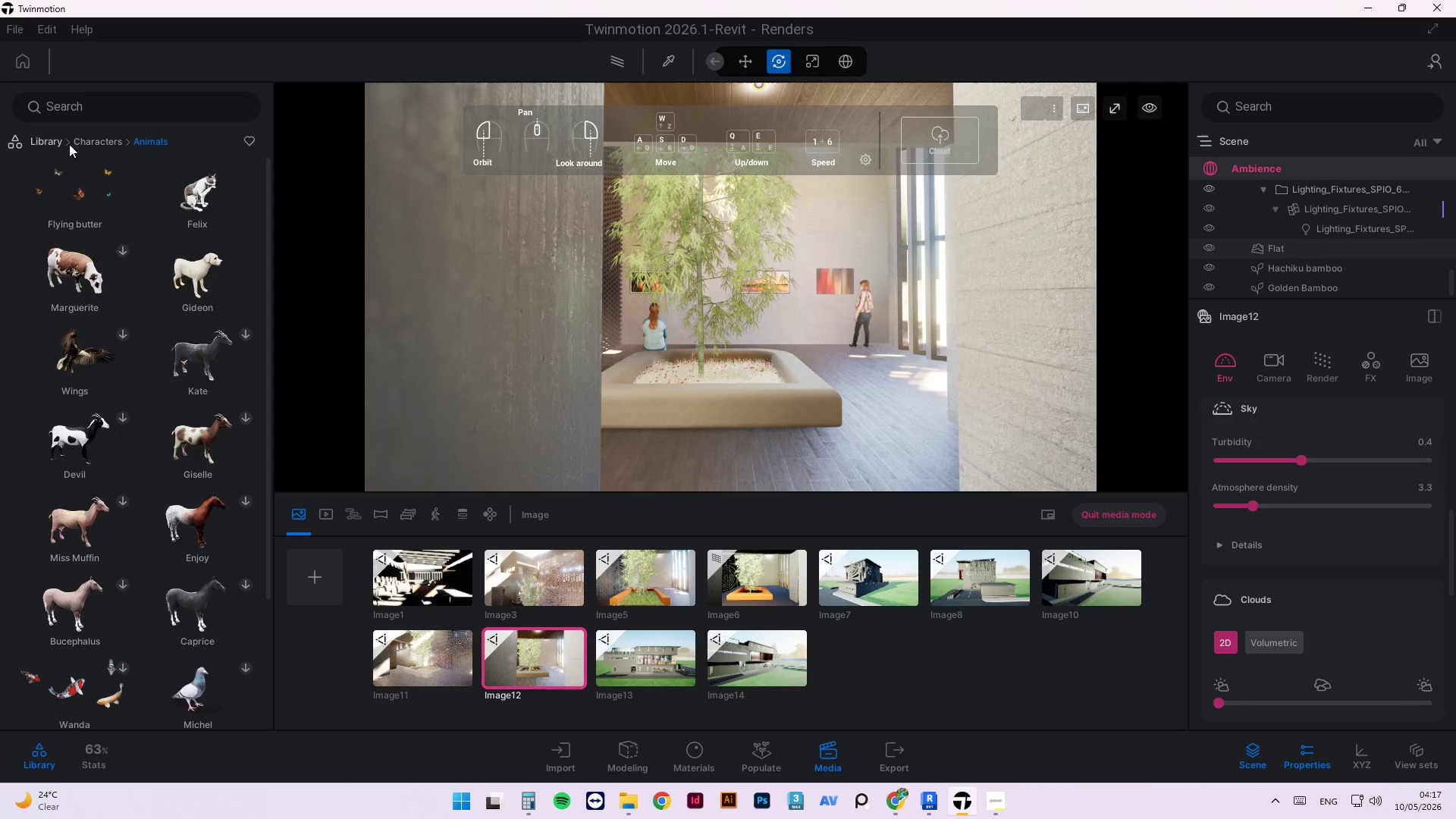 
left_click([93, 140])
 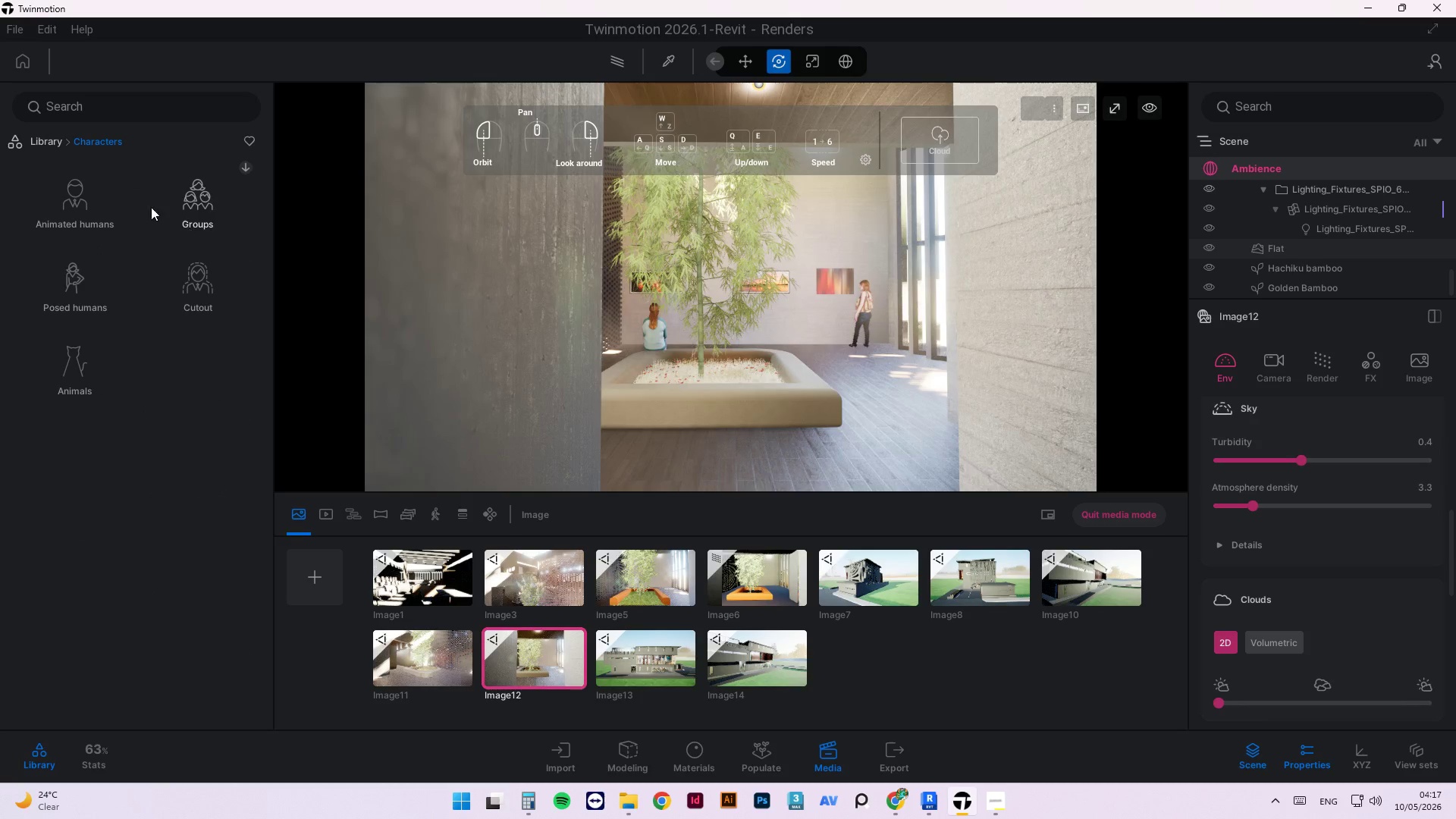 
left_click([198, 197])
 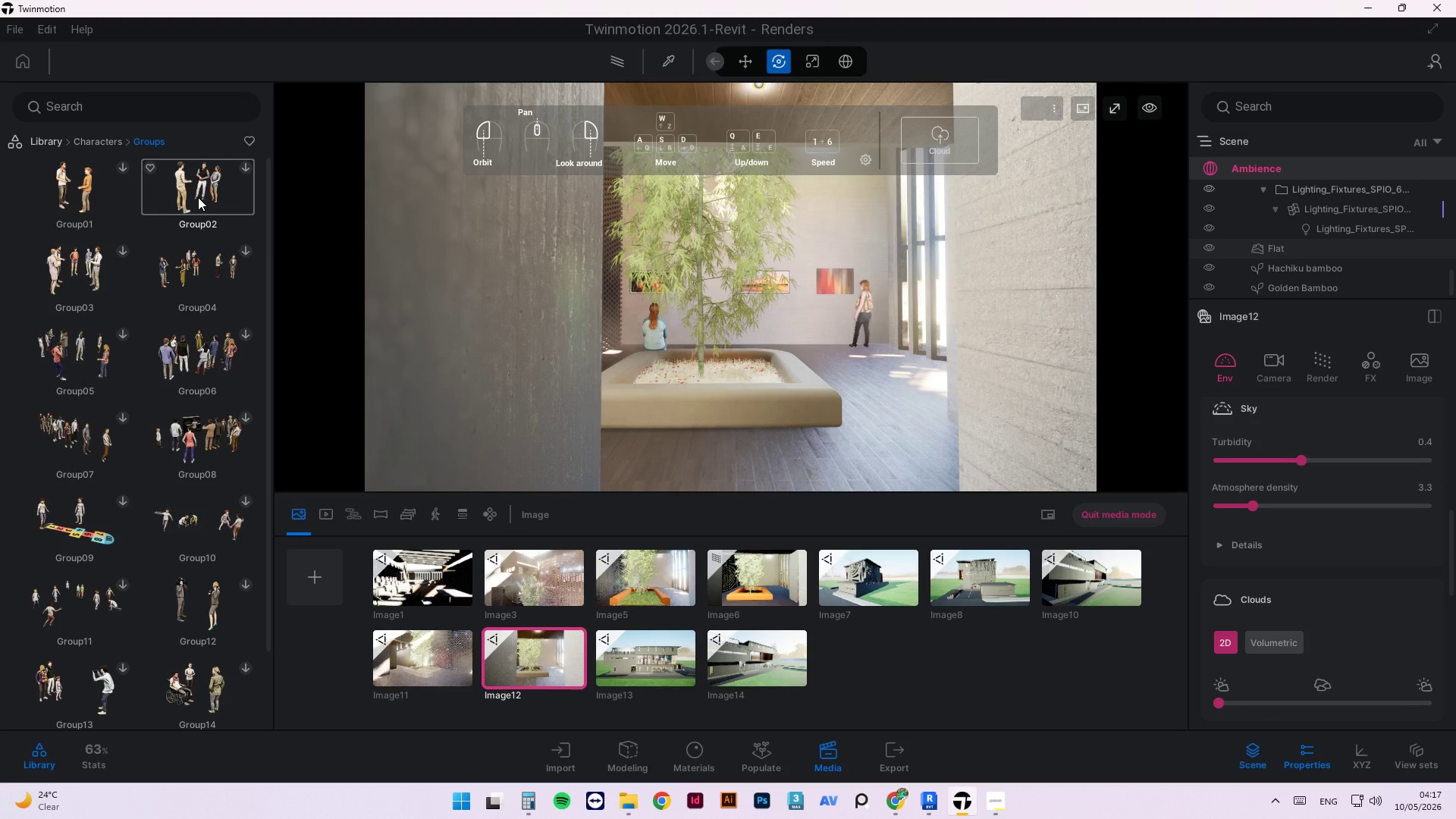 
scroll: coordinate [149, 508], scroll_direction: down, amount: 10.0
 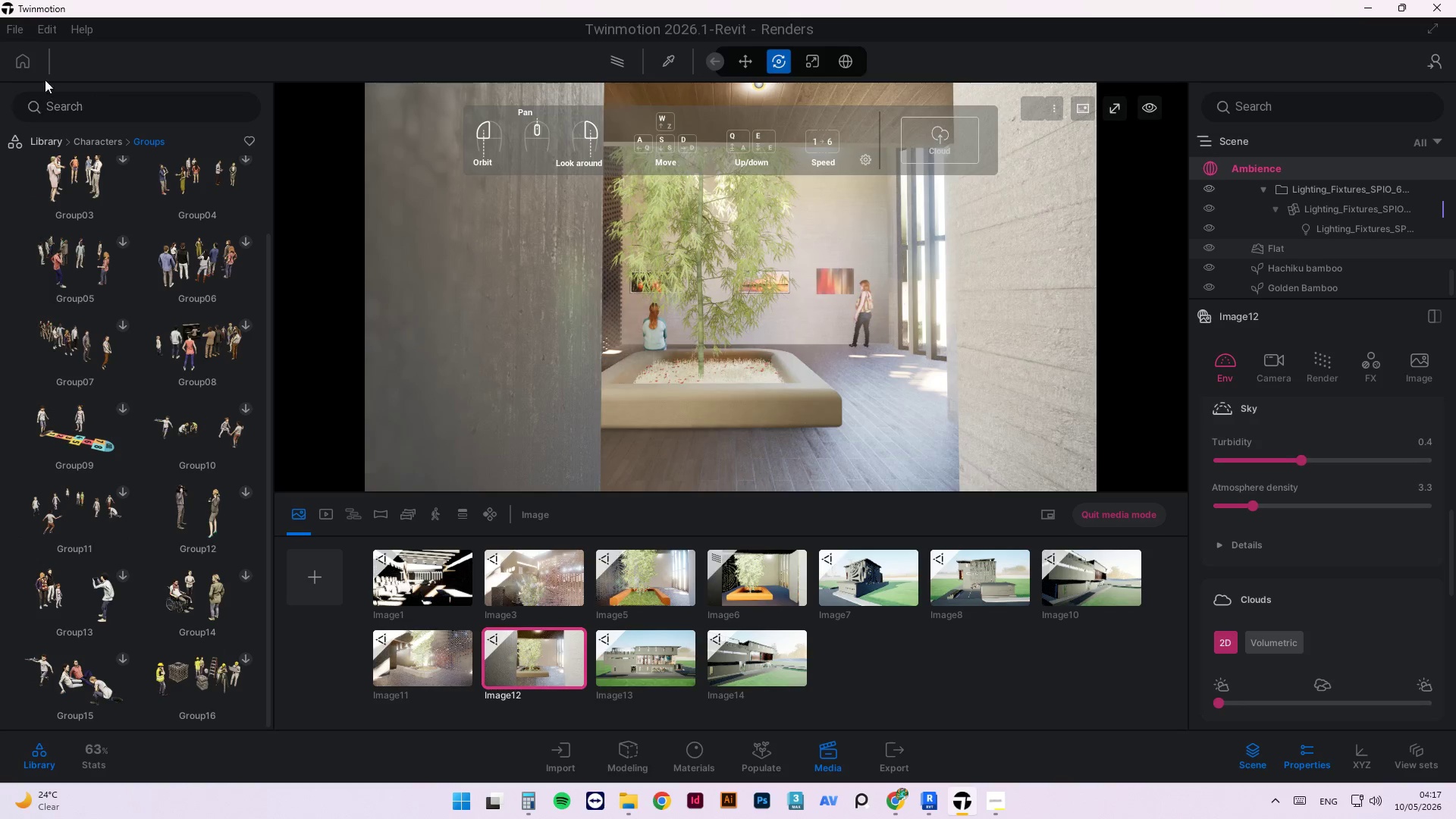 
left_click([59, 142])
 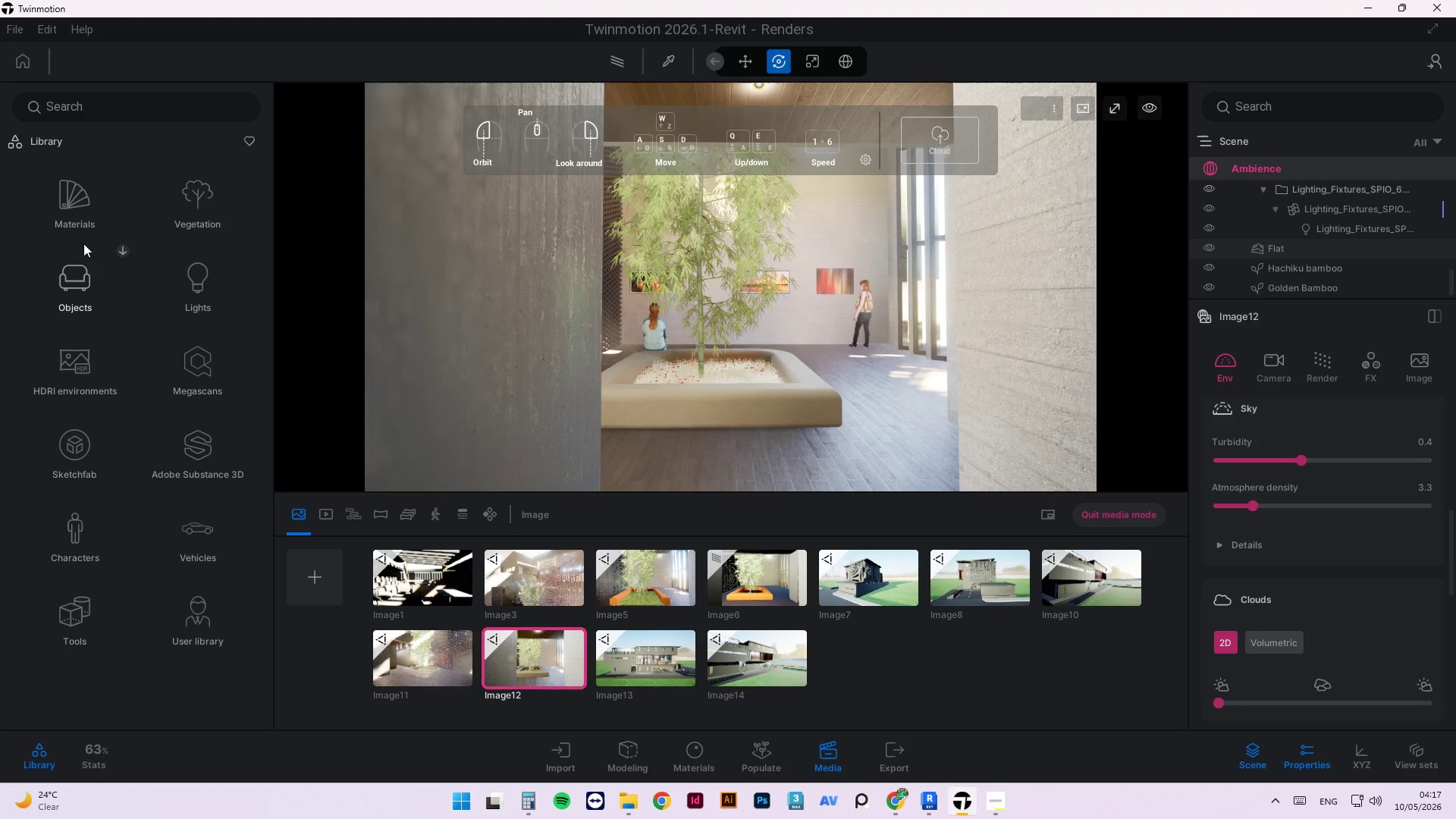 
left_click([83, 532])
 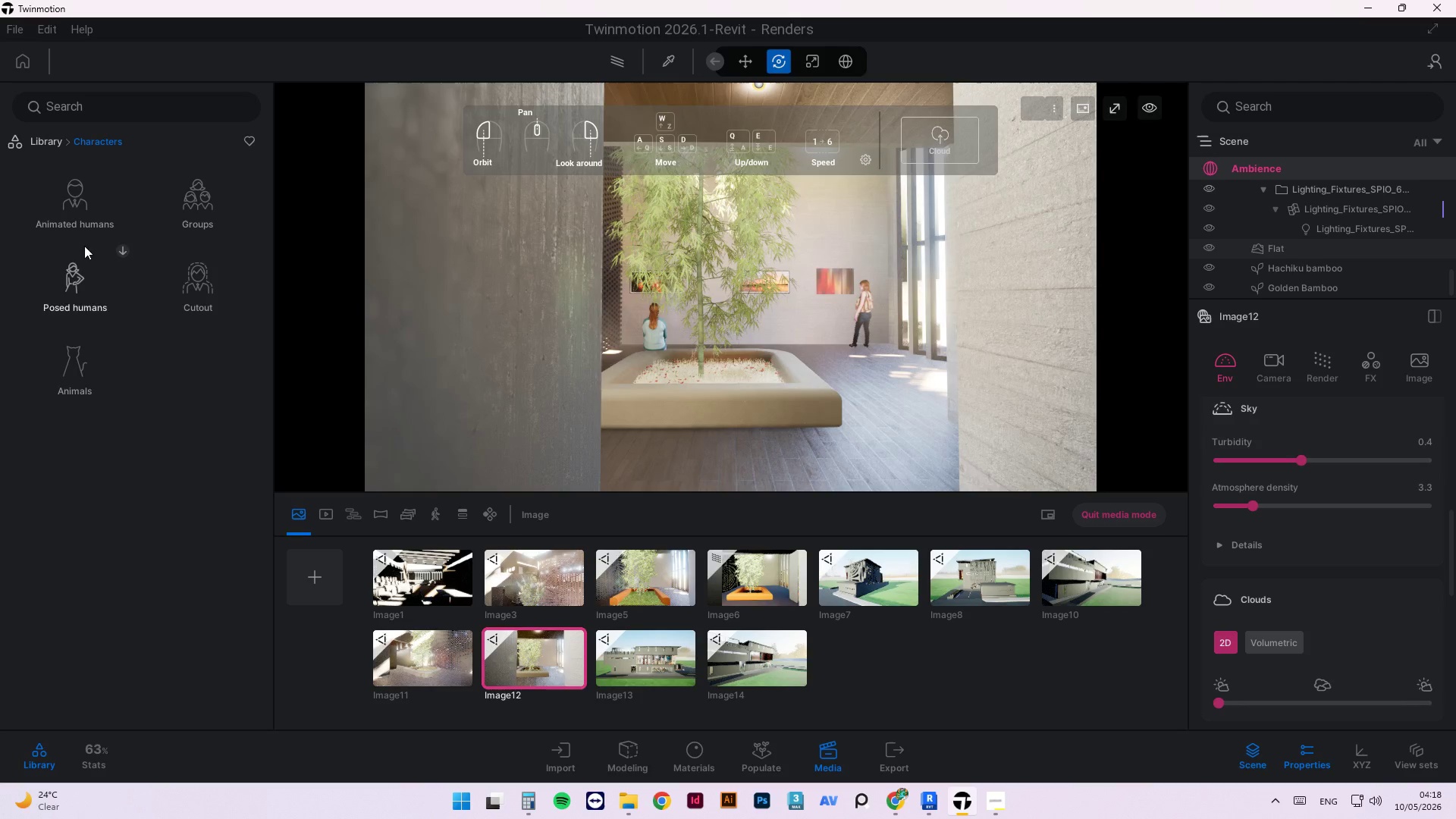 
left_click([99, 117])
 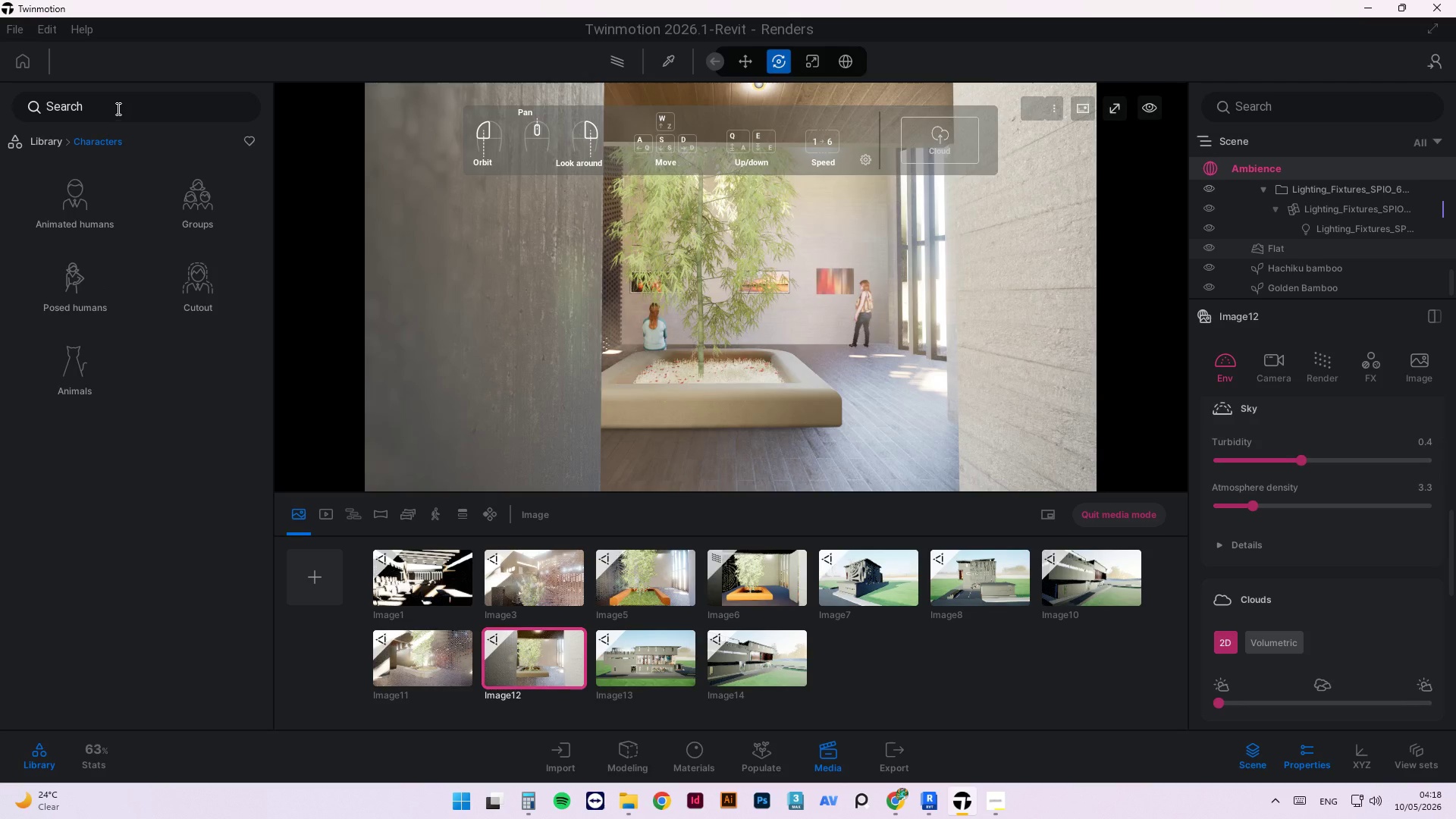 
left_click([115, 106])
 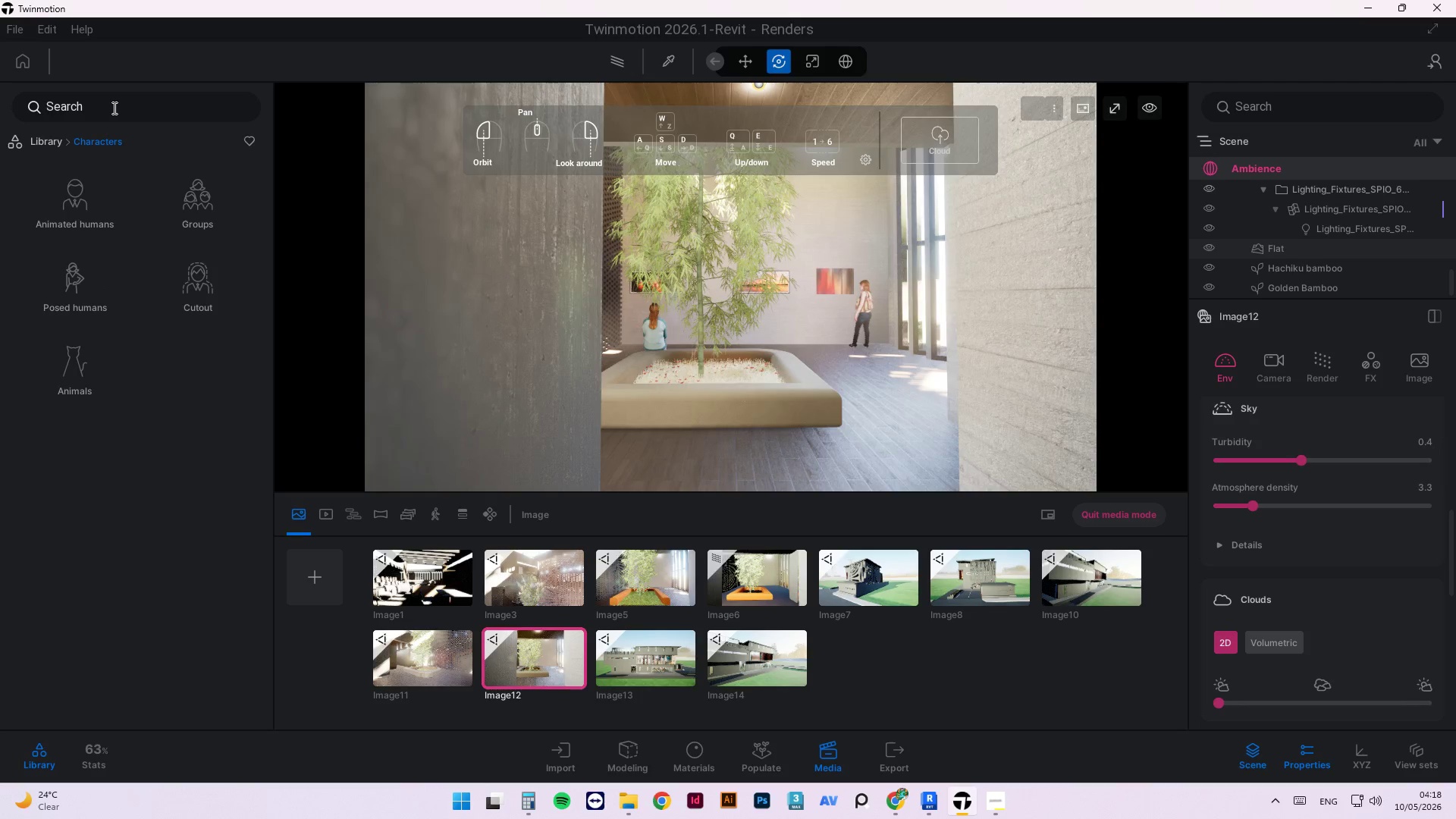 
type(KIDS)
 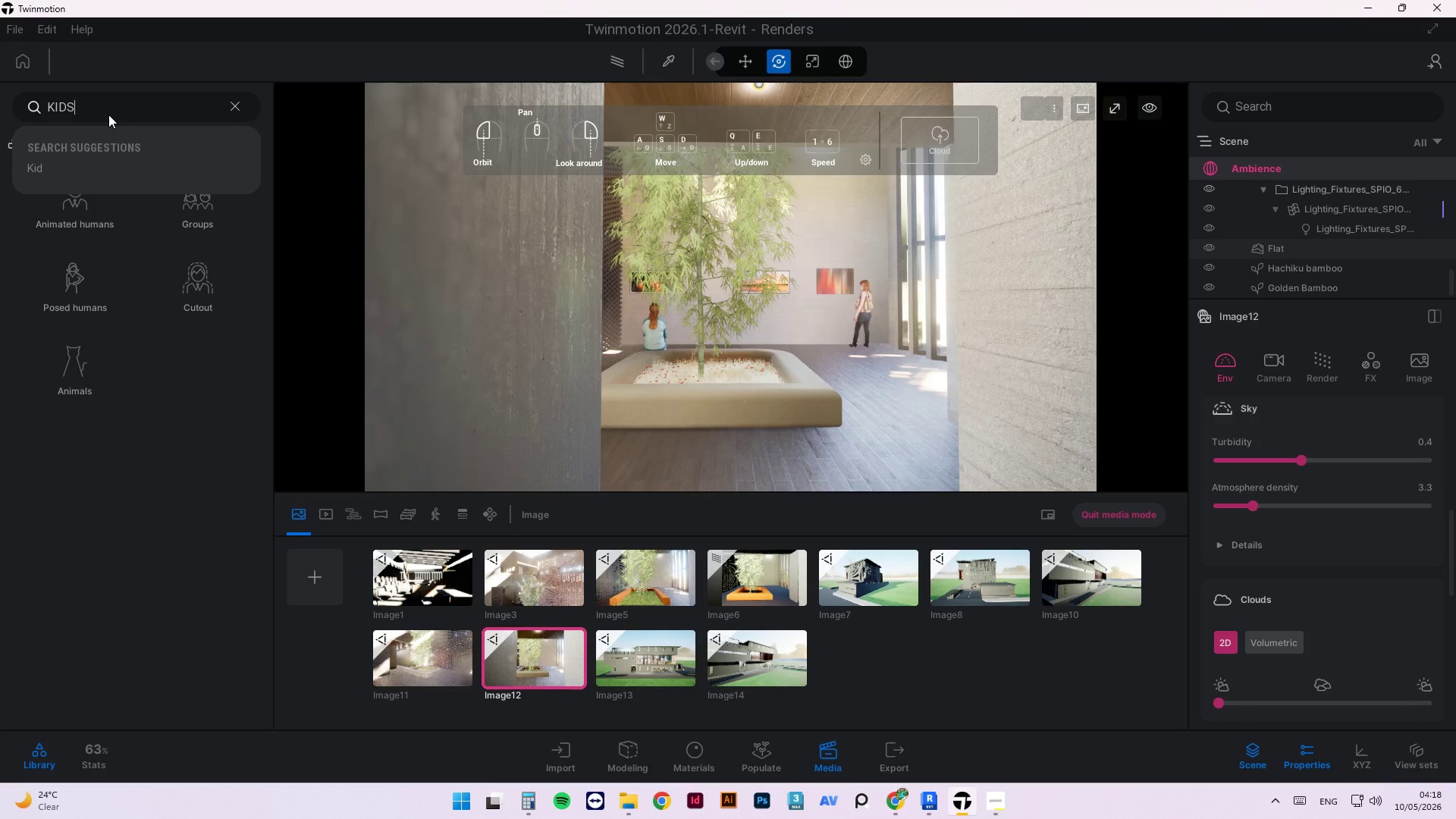 
key(Enter)
 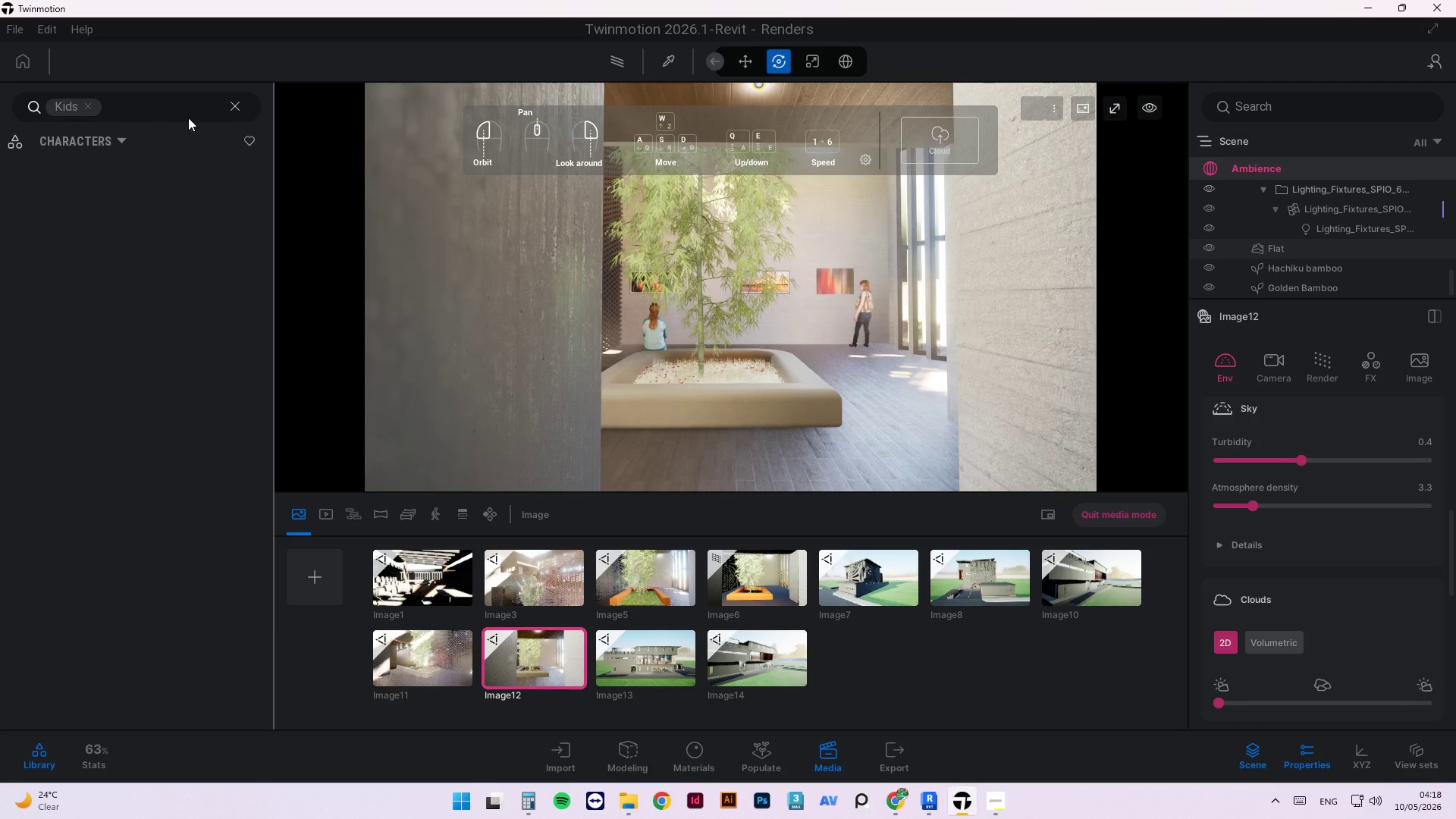 
left_click([240, 106])
 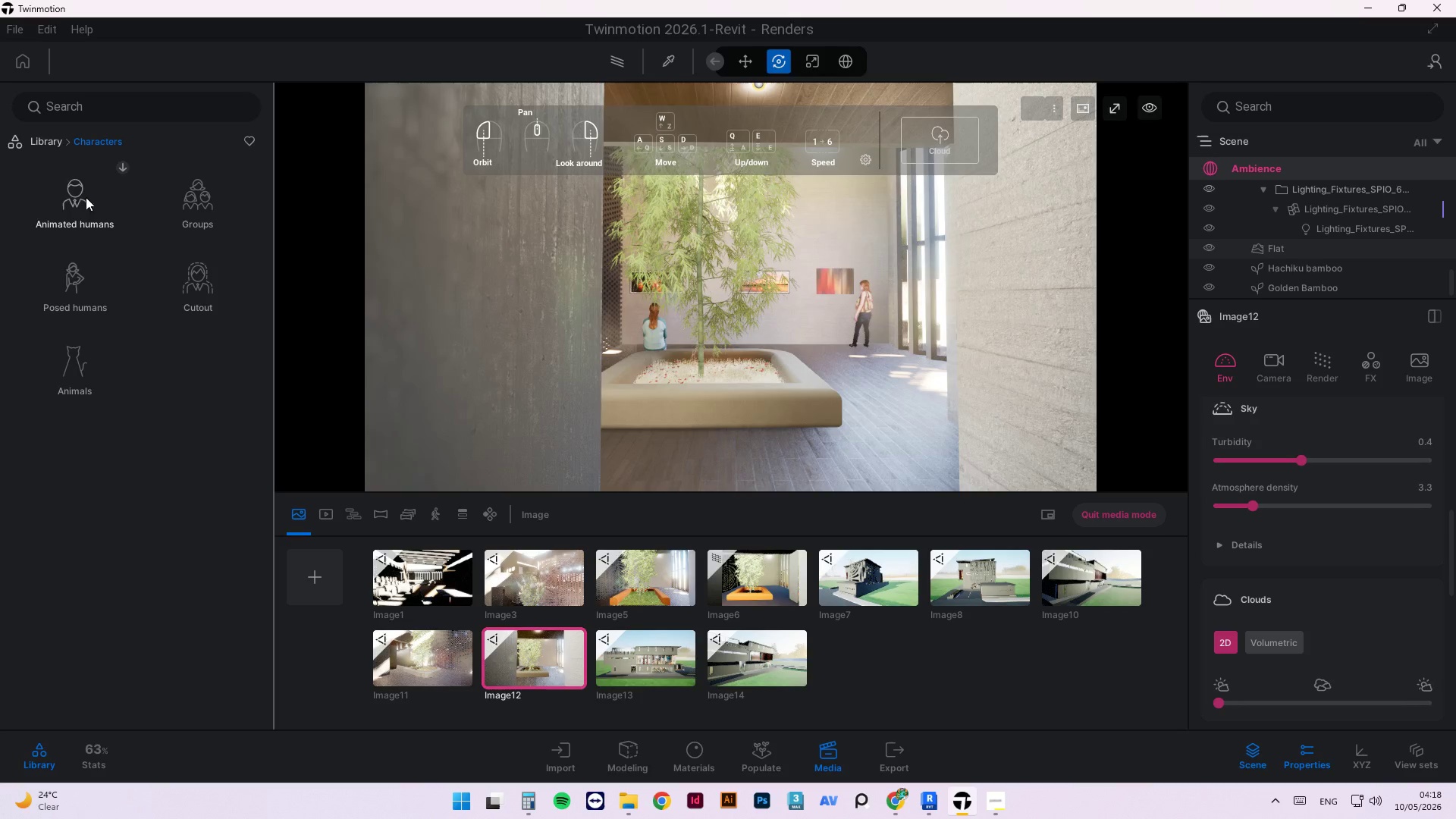 
left_click([50, 140])
 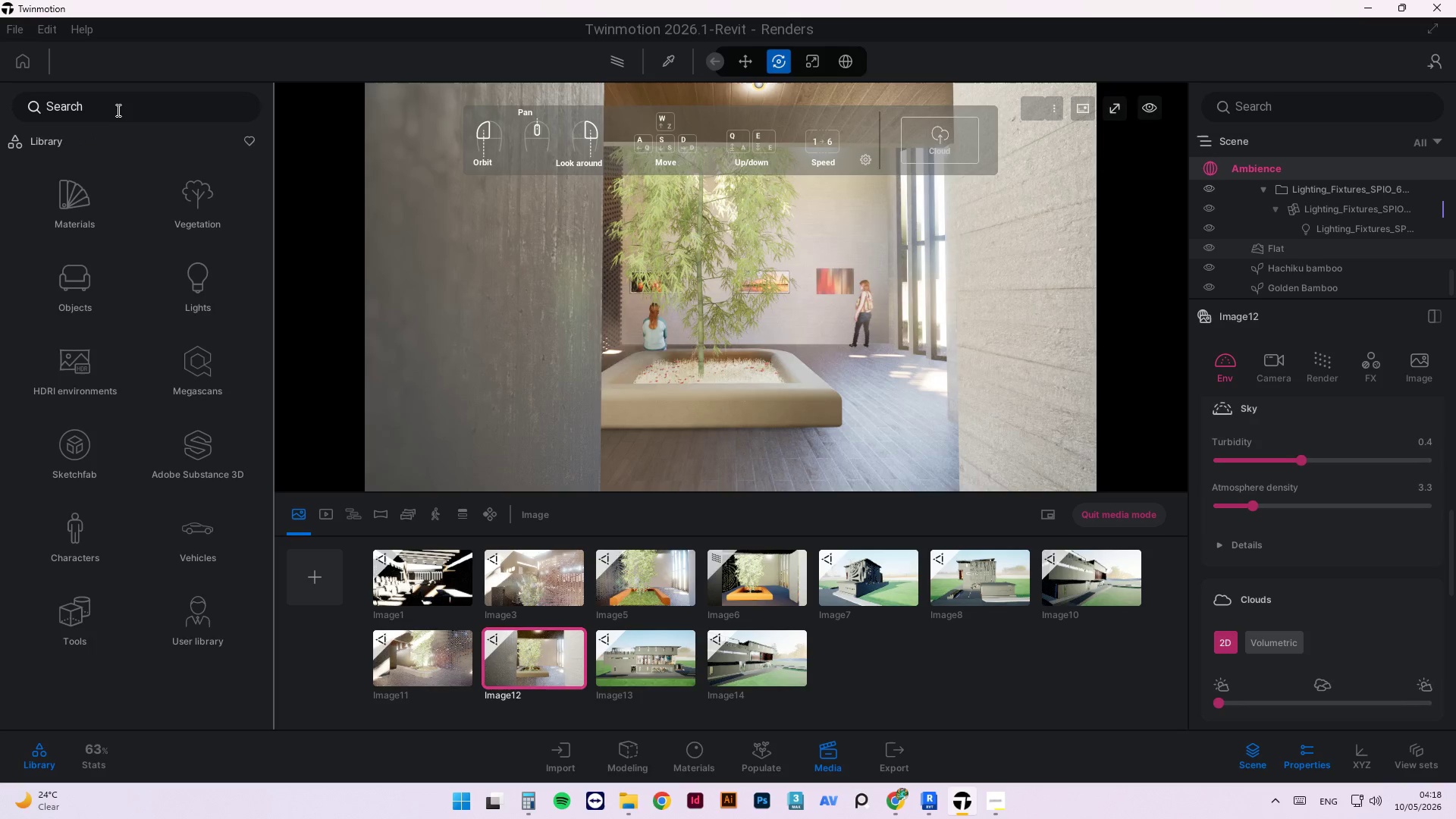 
left_click([117, 109])
 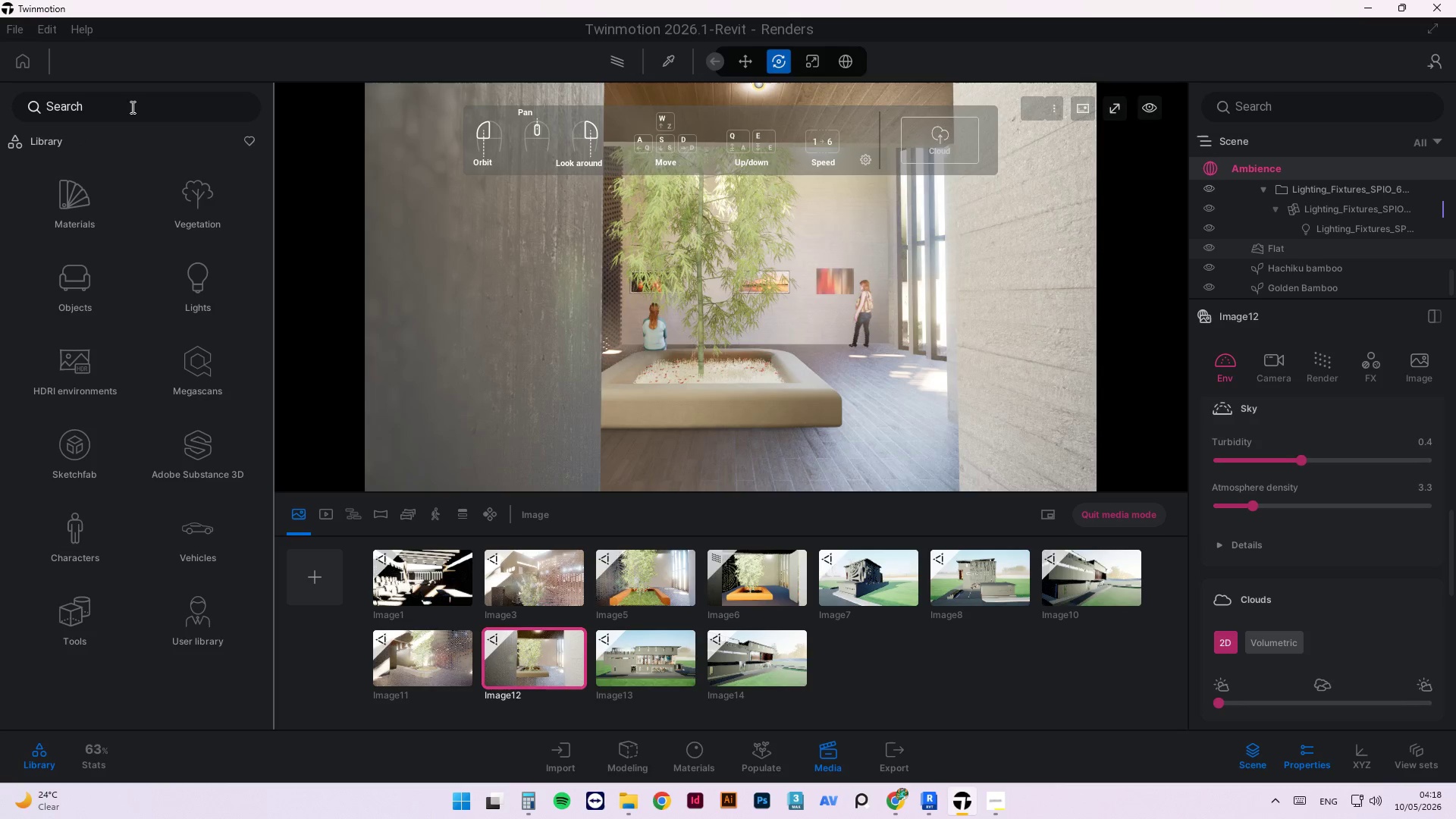 
type(CHILD)
 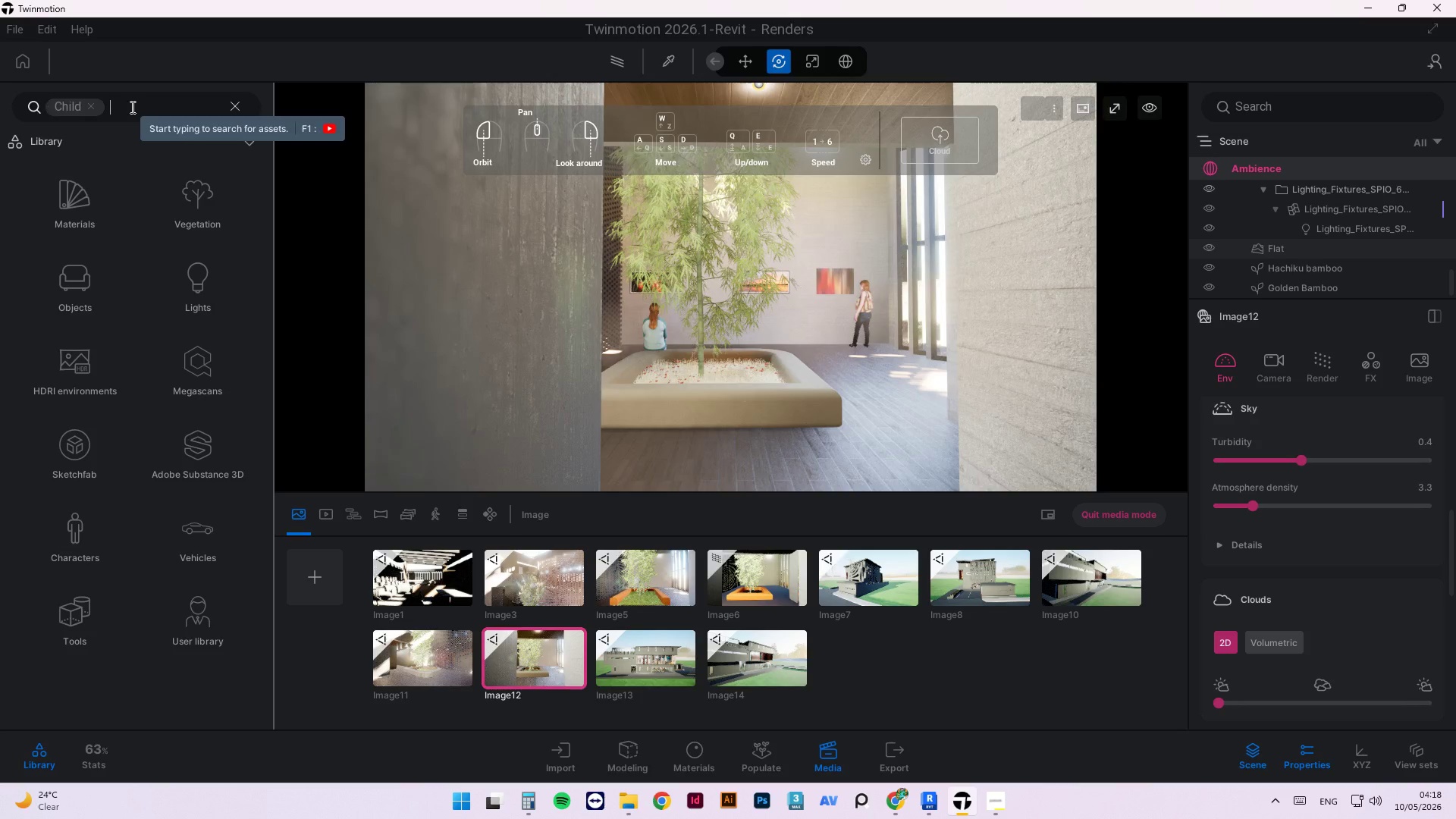 
key(Enter)
 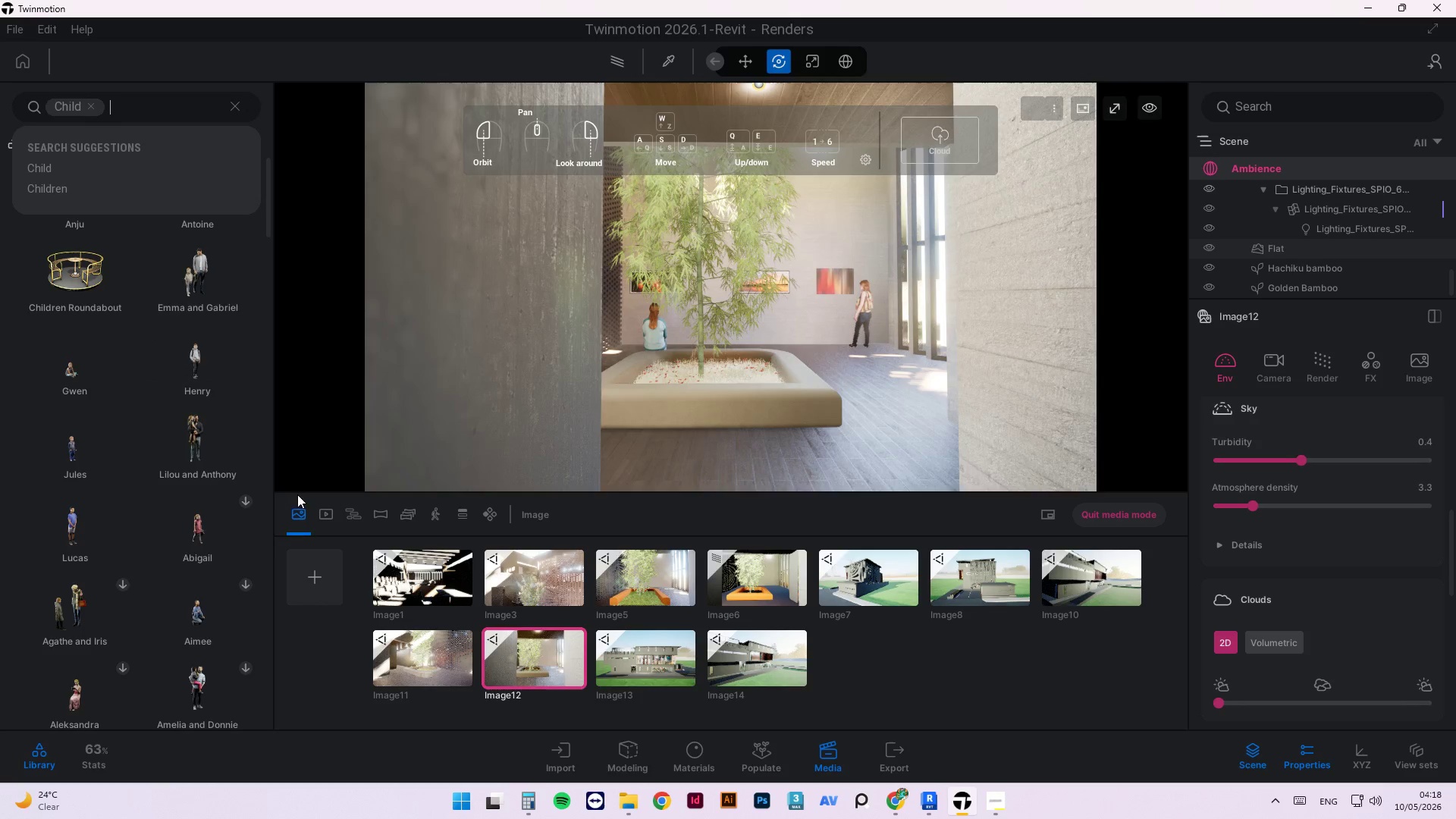 
wait(5.22)
 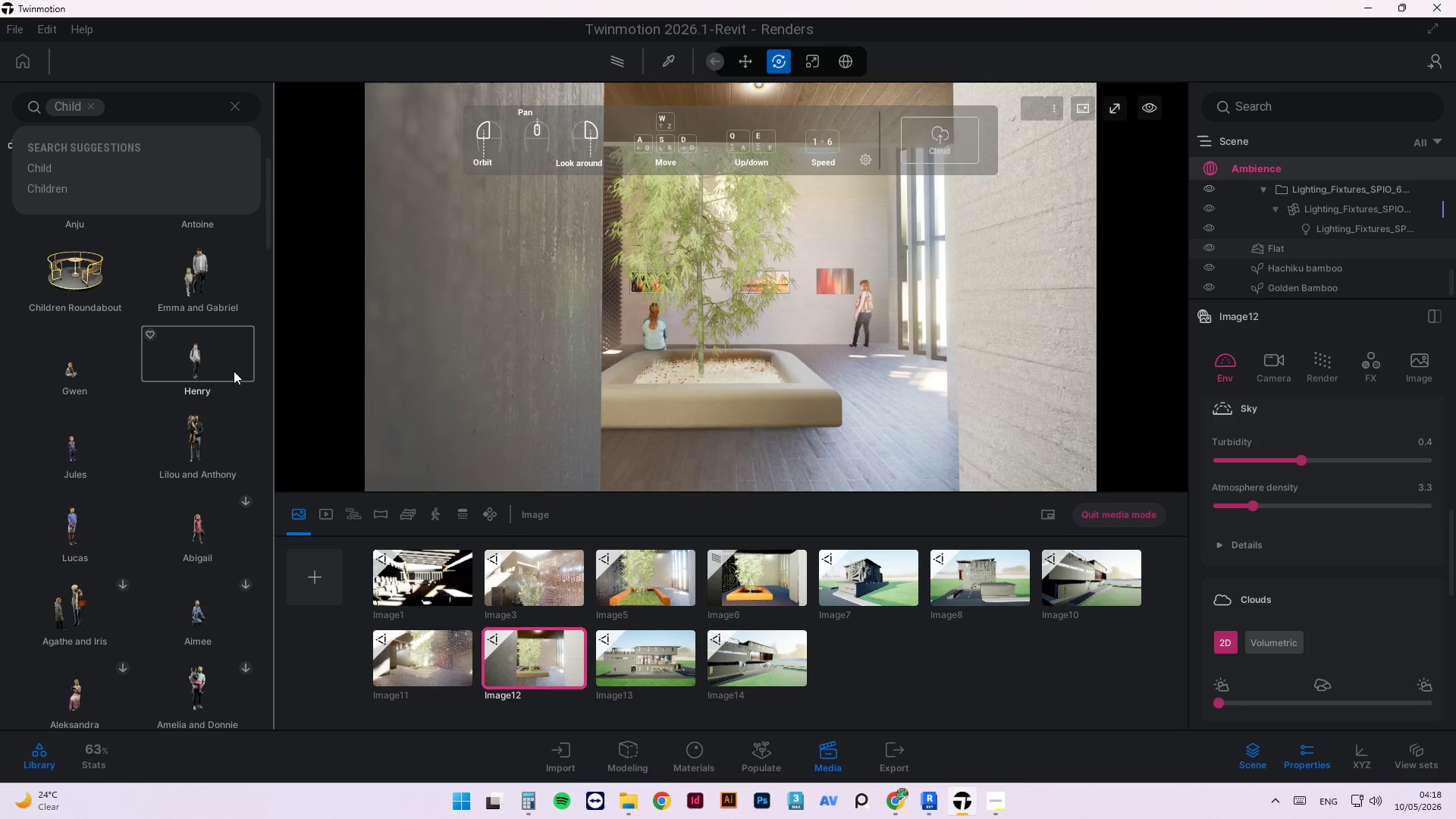 
left_click_drag(start_coordinate=[193, 436], to_coordinate=[911, 422])
 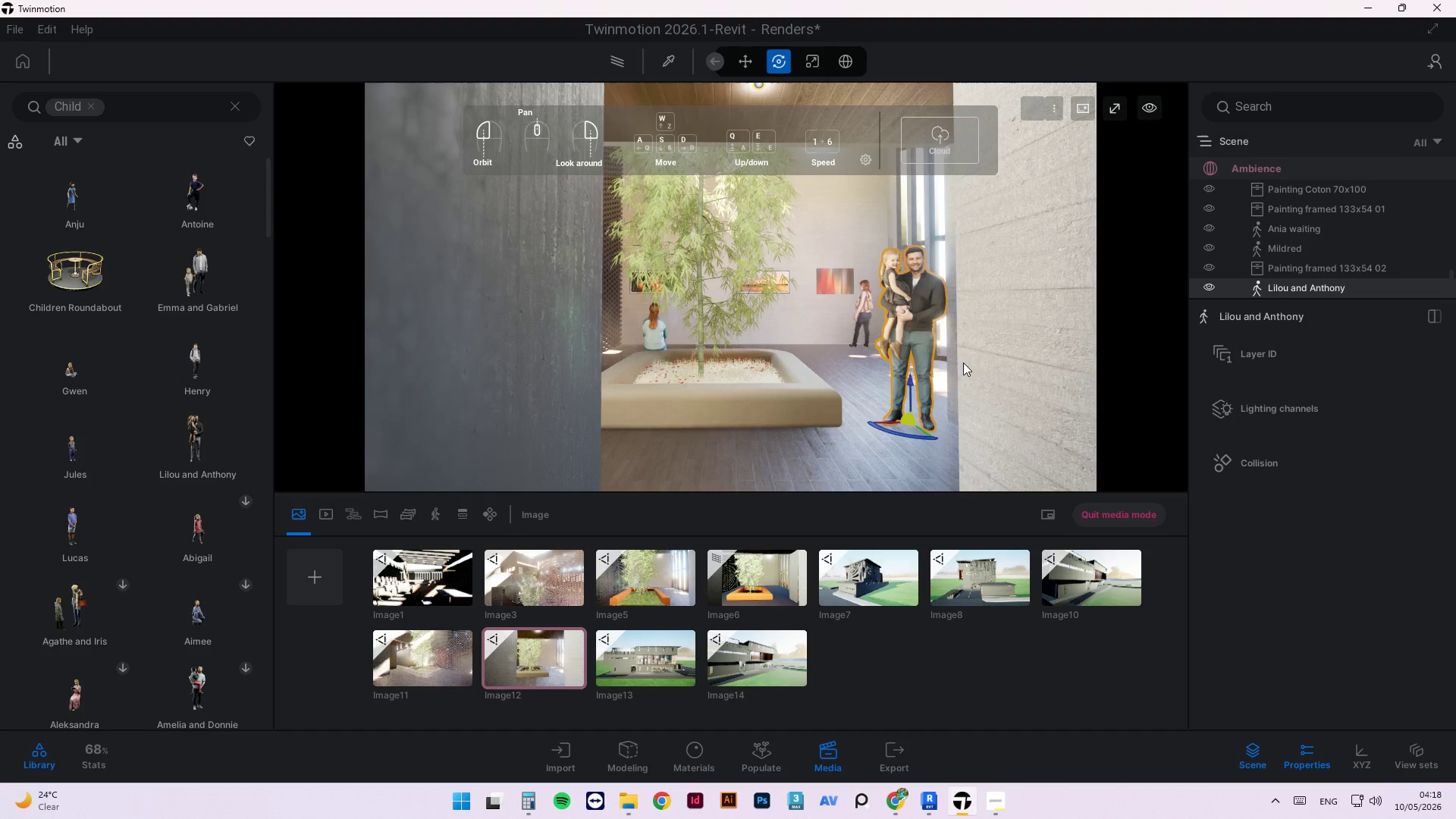 
left_click_drag(start_coordinate=[913, 335], to_coordinate=[877, 361])
 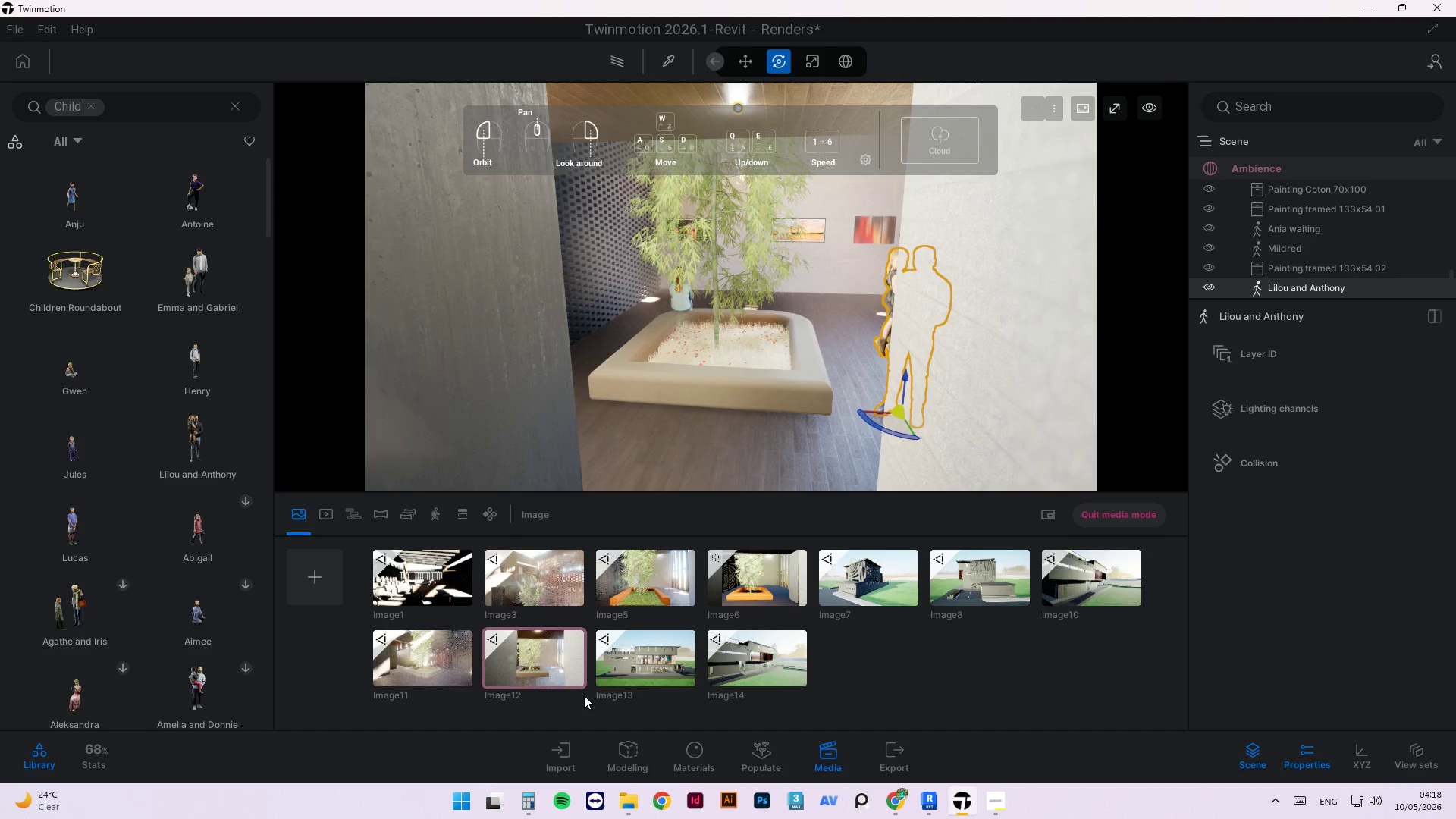 
left_click([528, 679])
 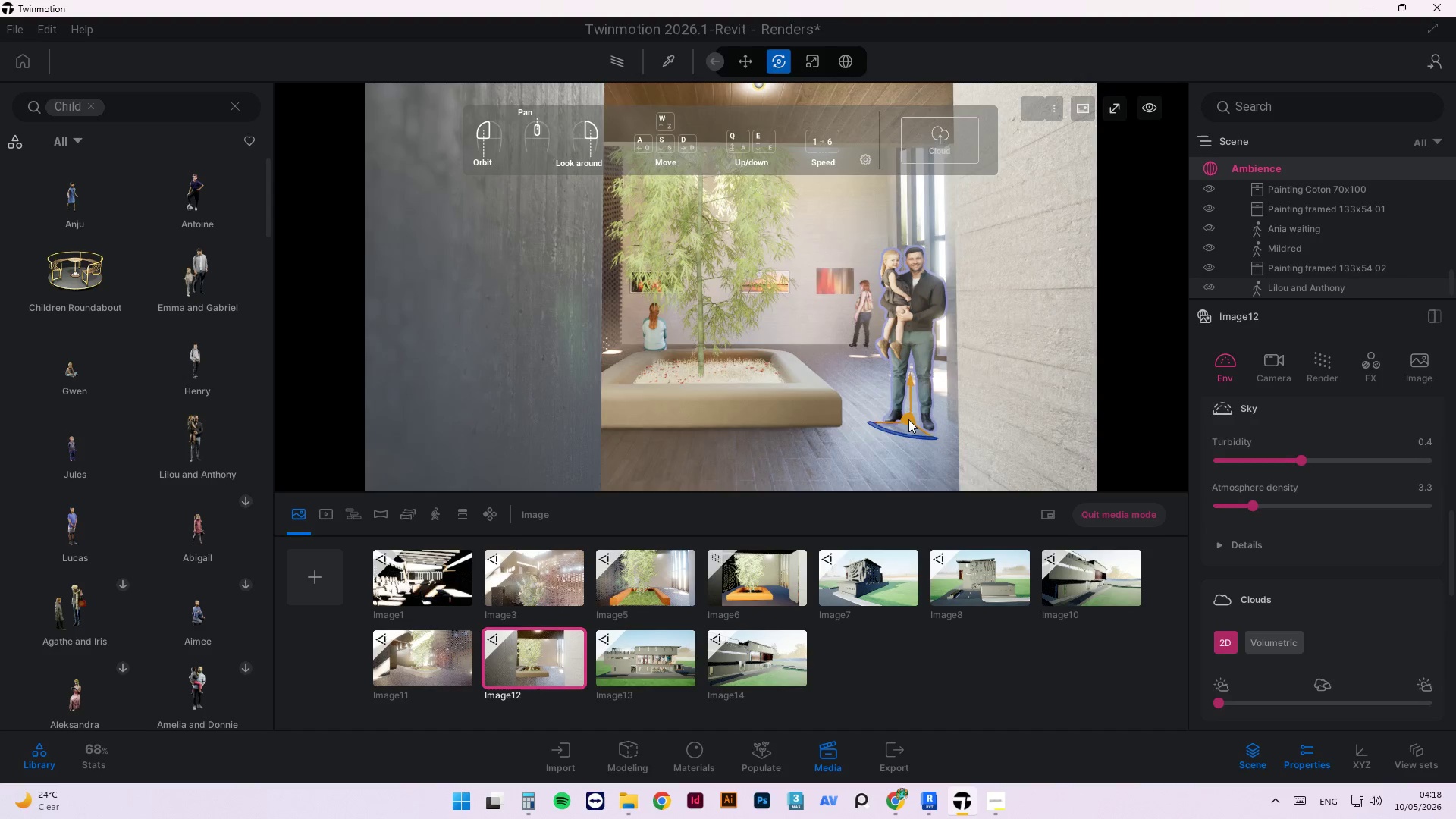 
left_click_drag(start_coordinate=[893, 438], to_coordinate=[895, 427])
 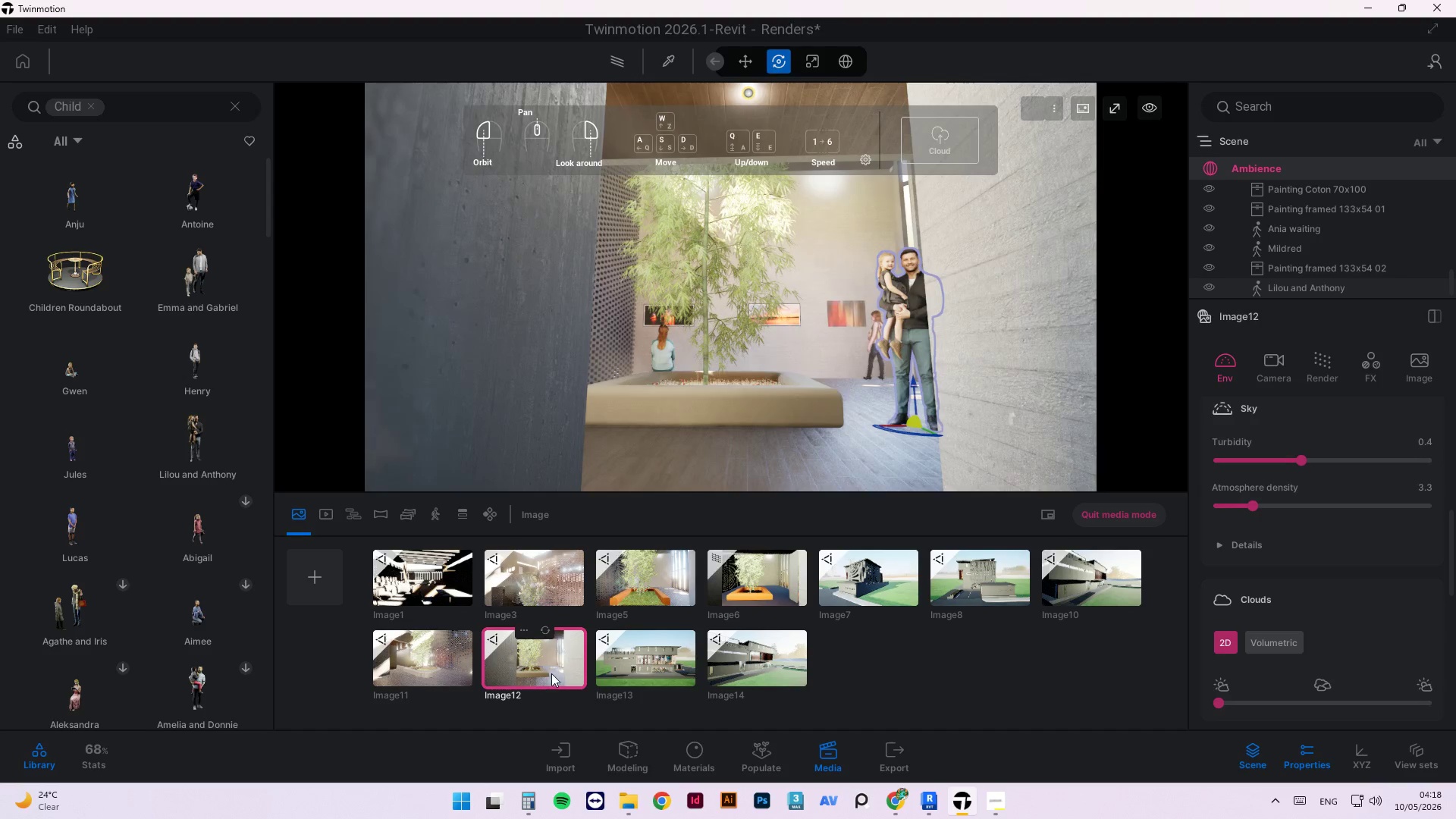 
left_click([551, 673])
 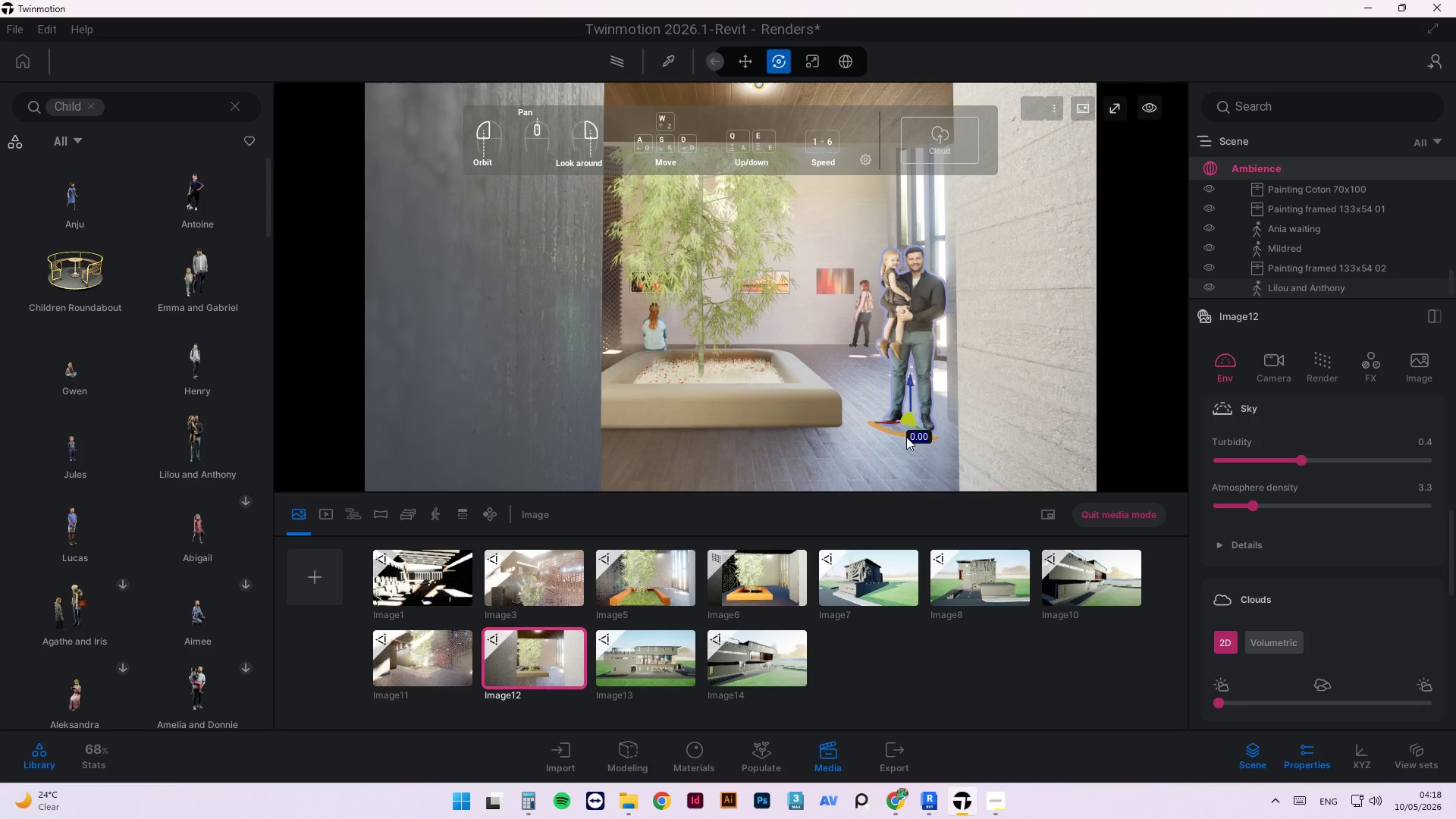 
left_click_drag(start_coordinate=[901, 436], to_coordinate=[758, 395])
 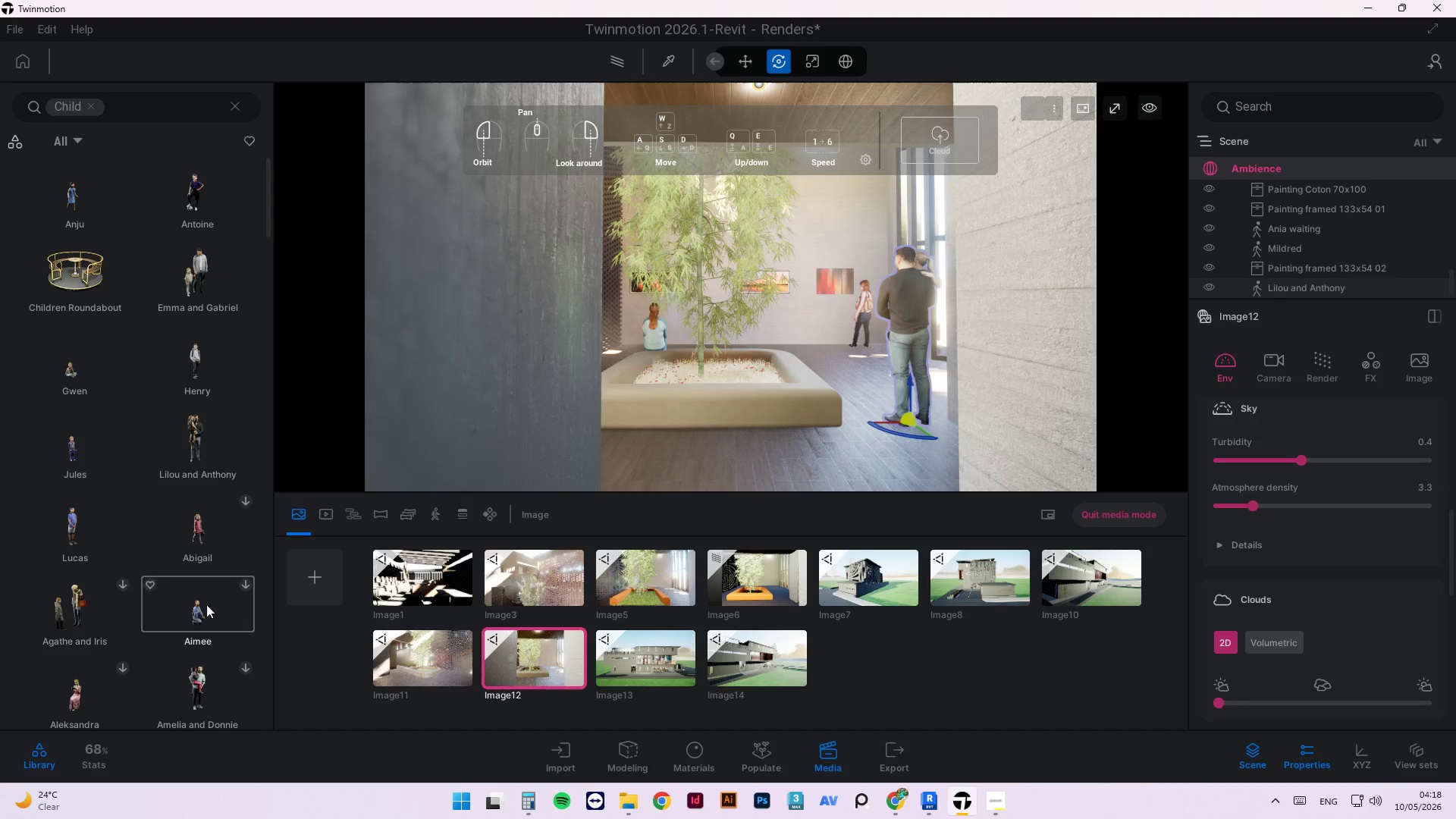 
left_click([246, 583])
 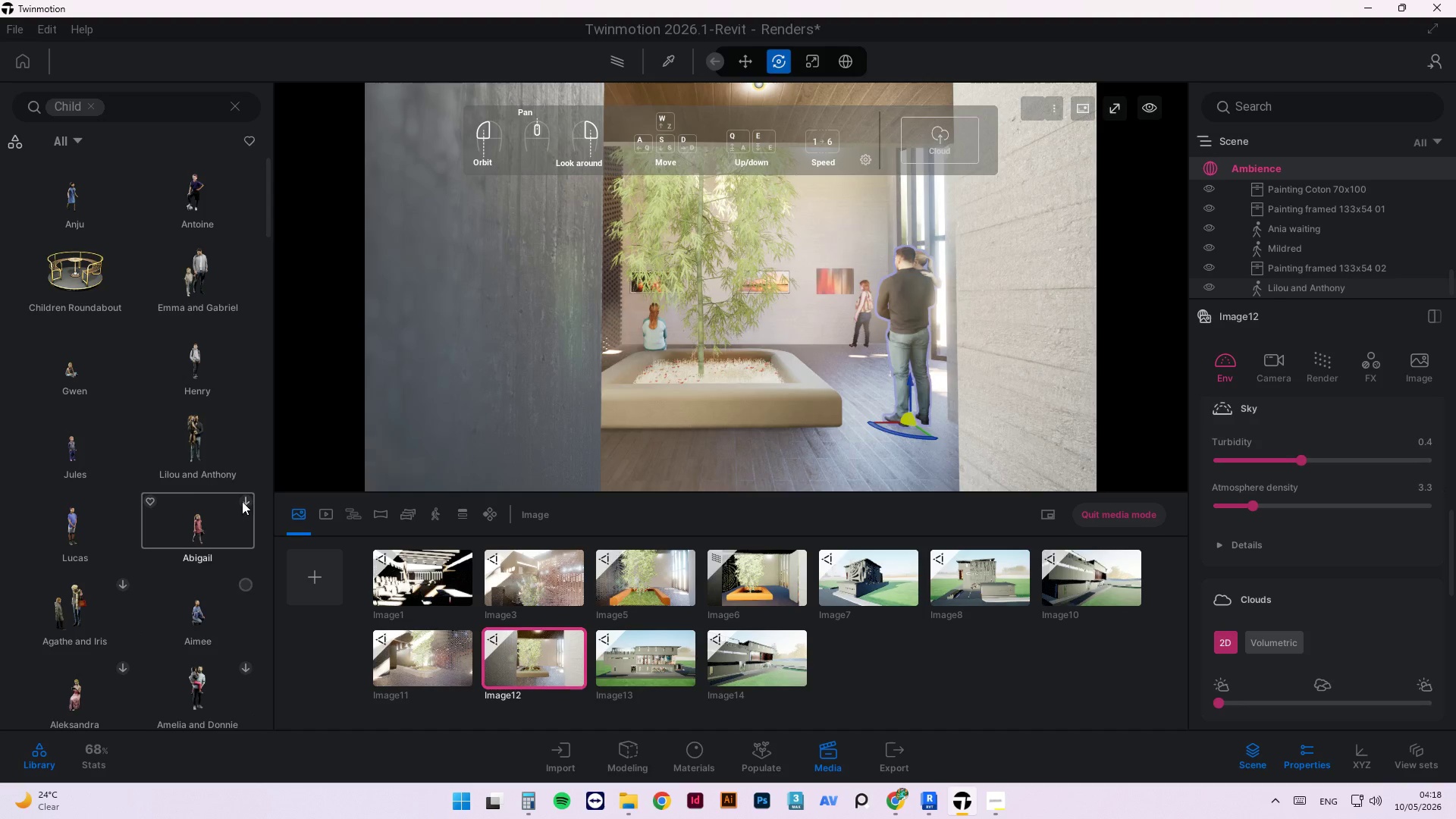 
left_click([244, 500])
 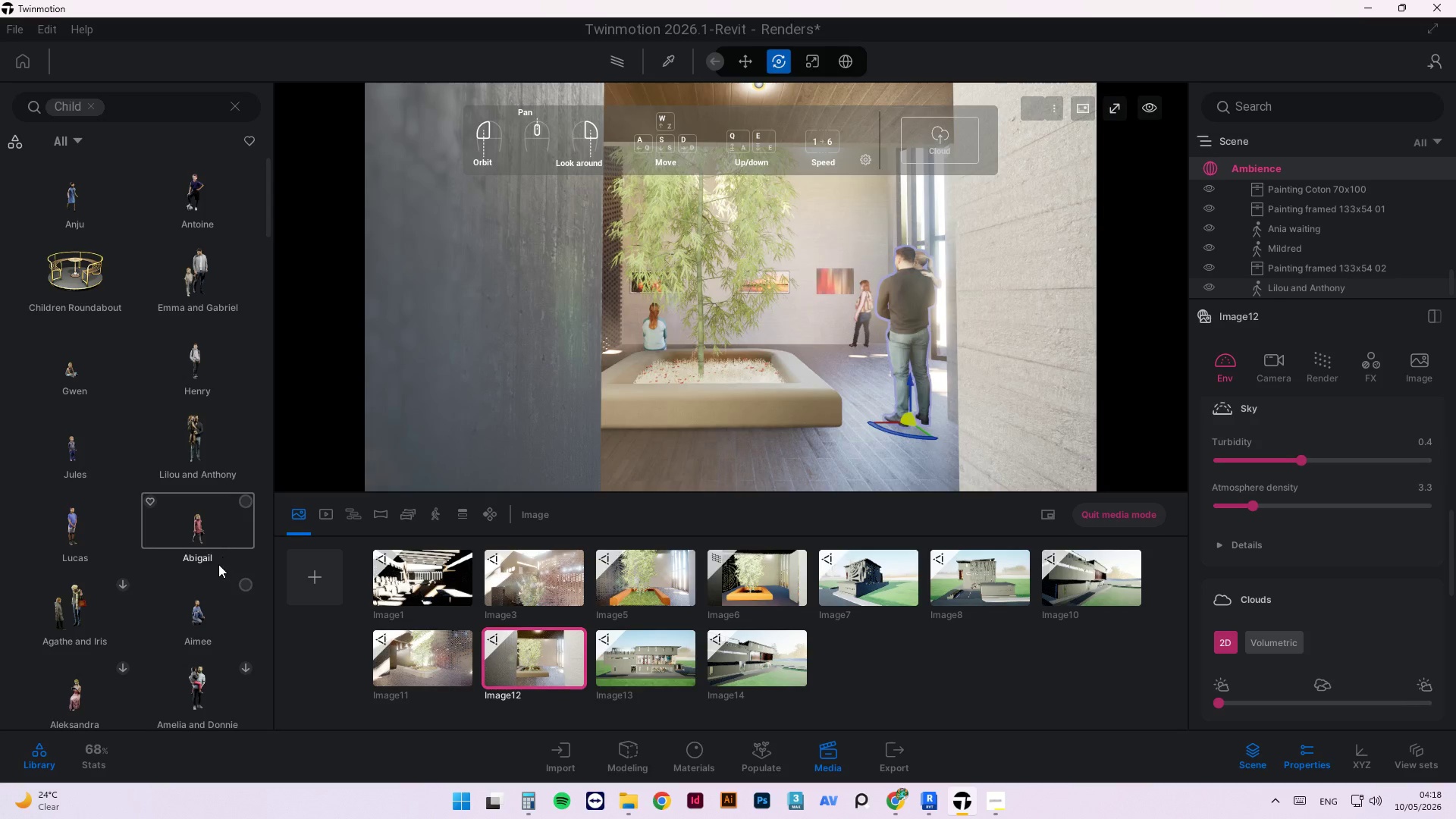 
mouse_move([203, 566])
 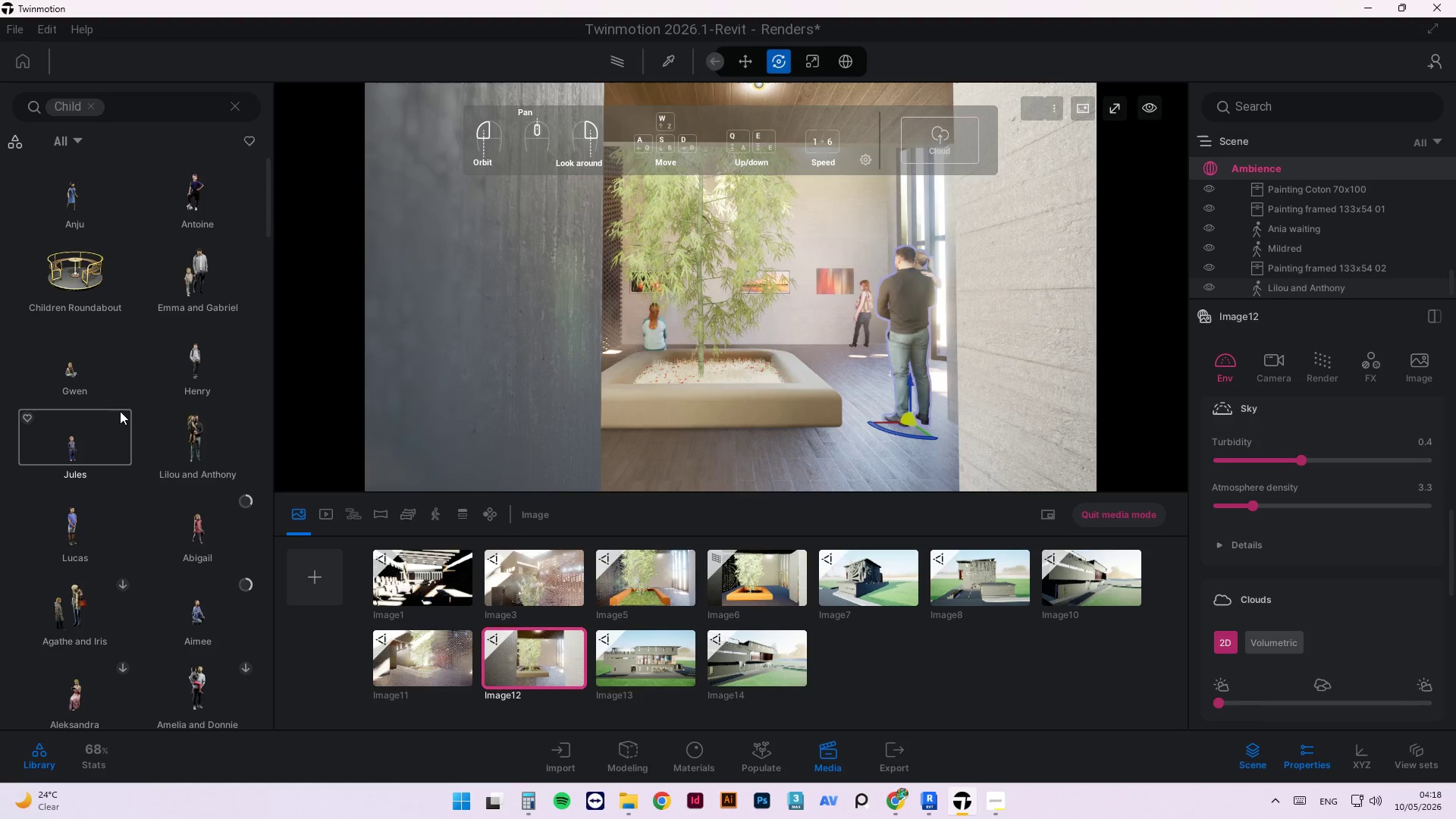 
mouse_move([61, 363])
 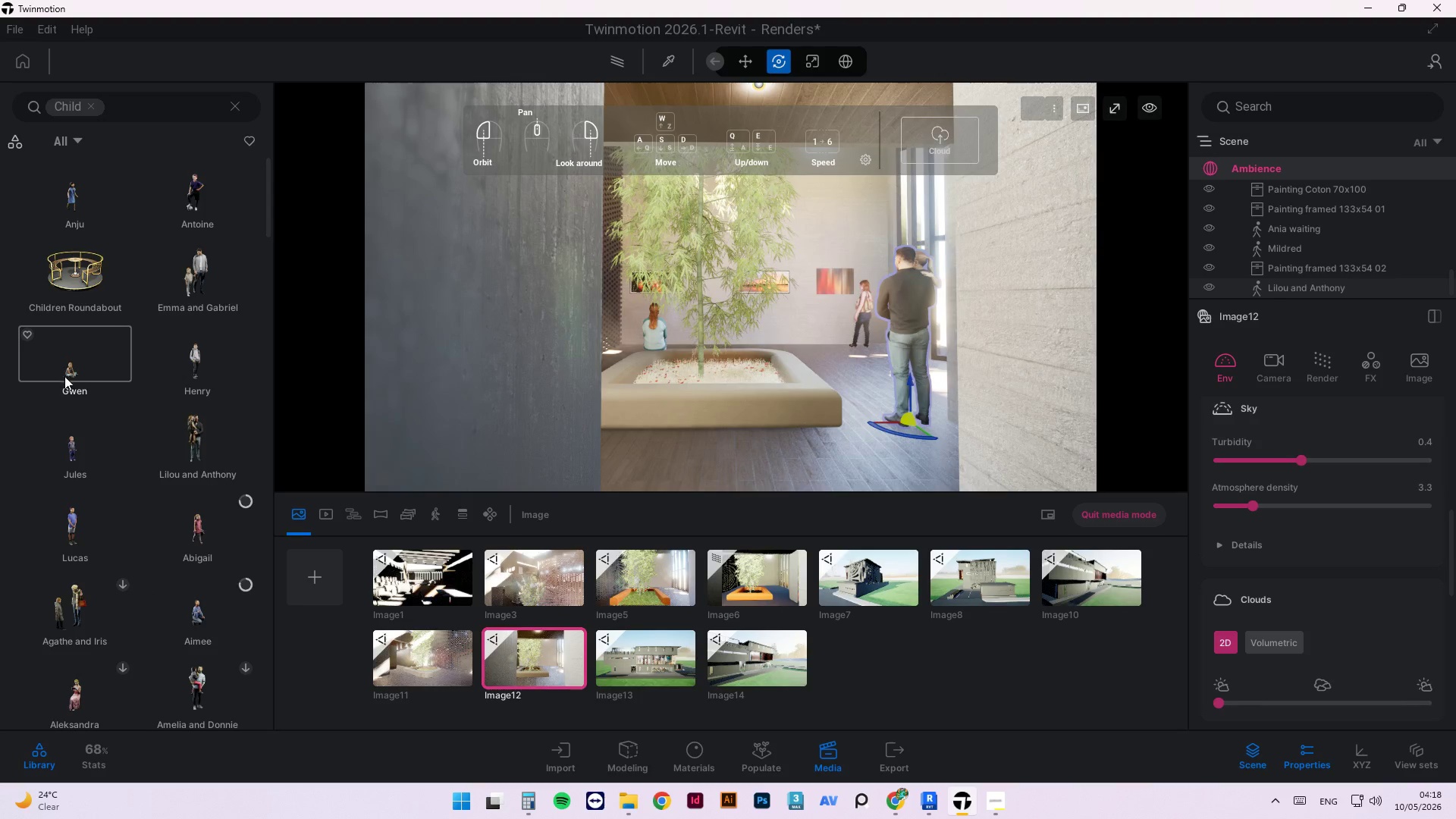 
left_click_drag(start_coordinate=[58, 378], to_coordinate=[799, 372])
 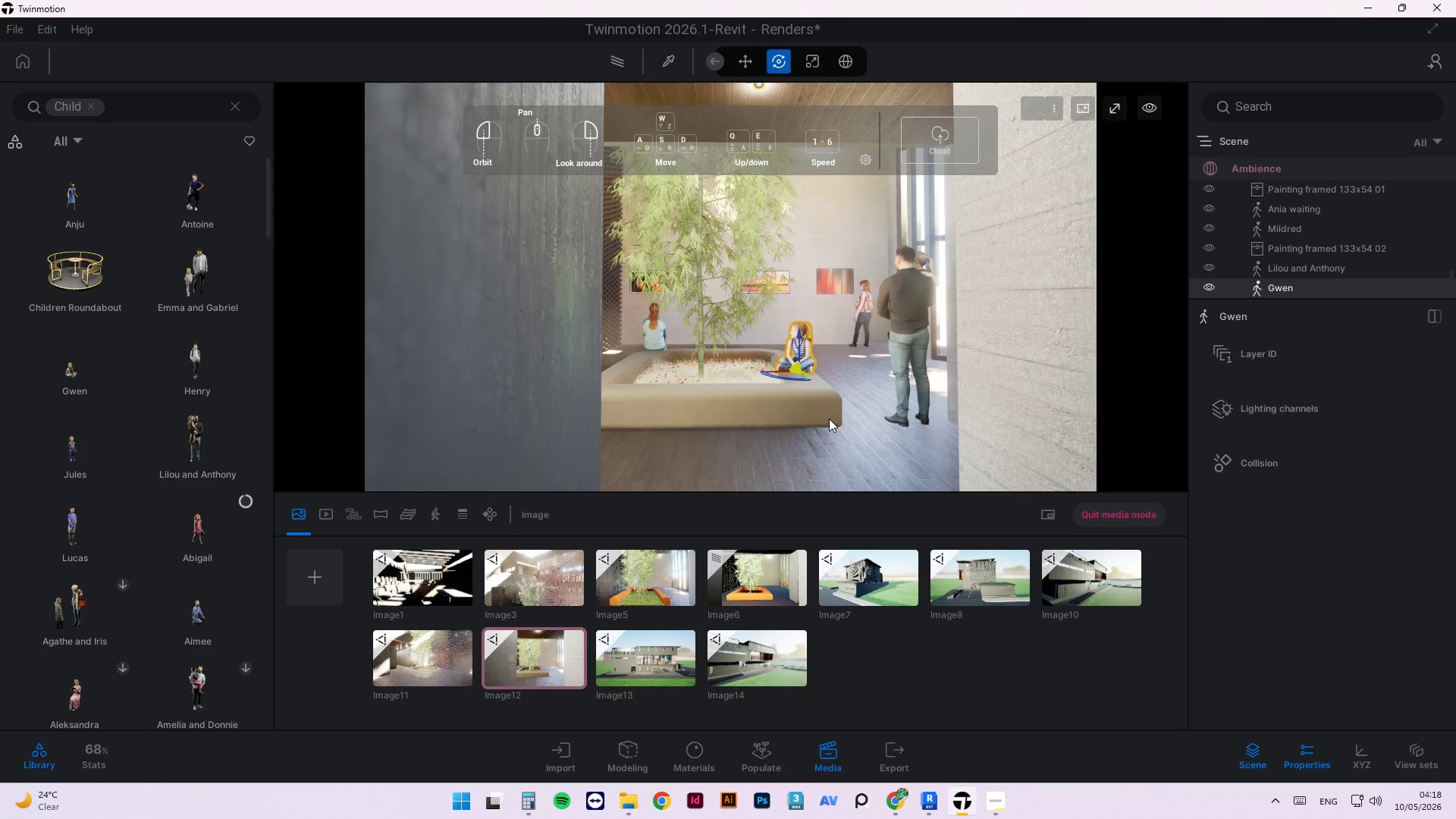 
wait(8.28)
 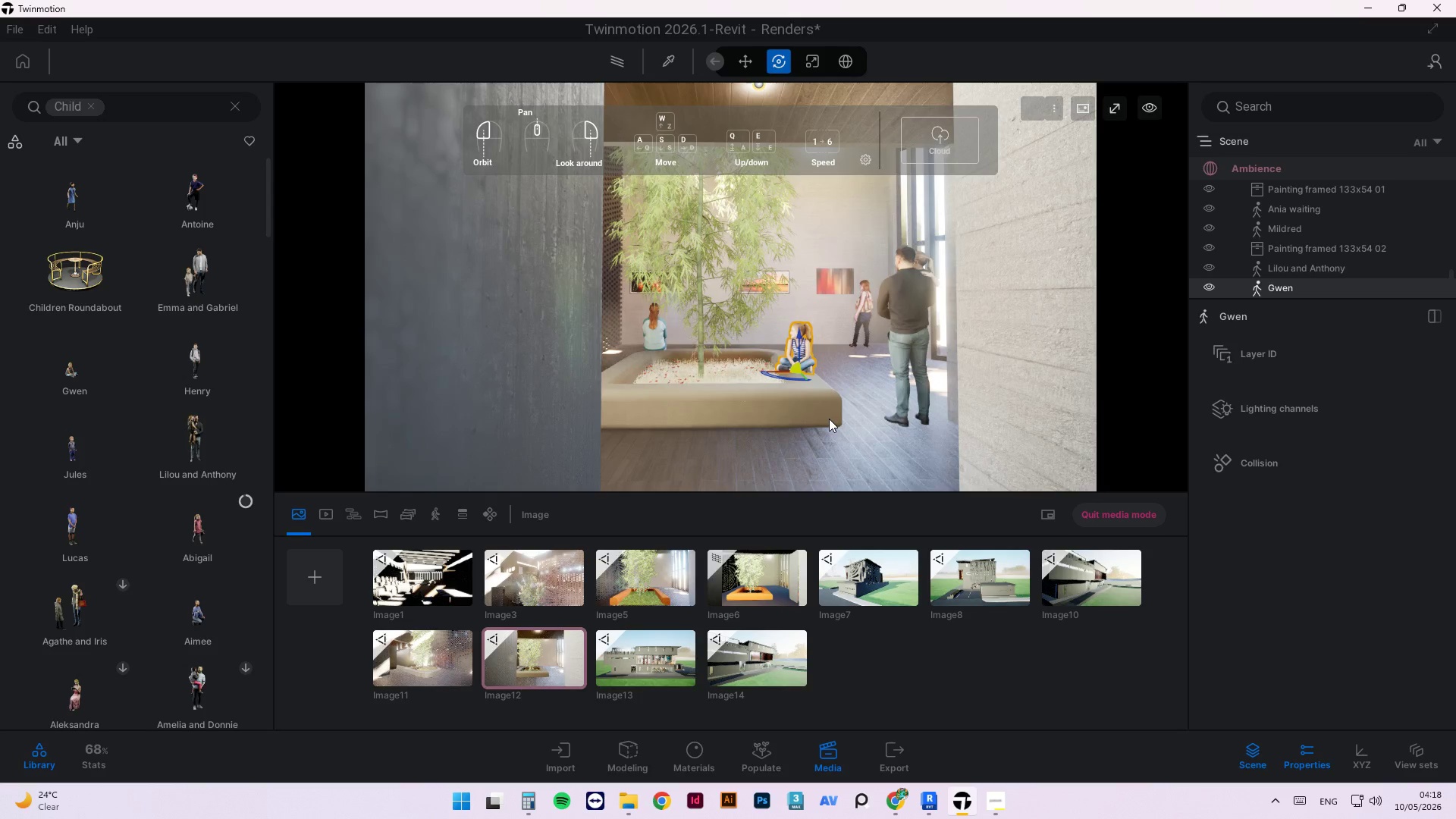 
left_click([807, 449])
 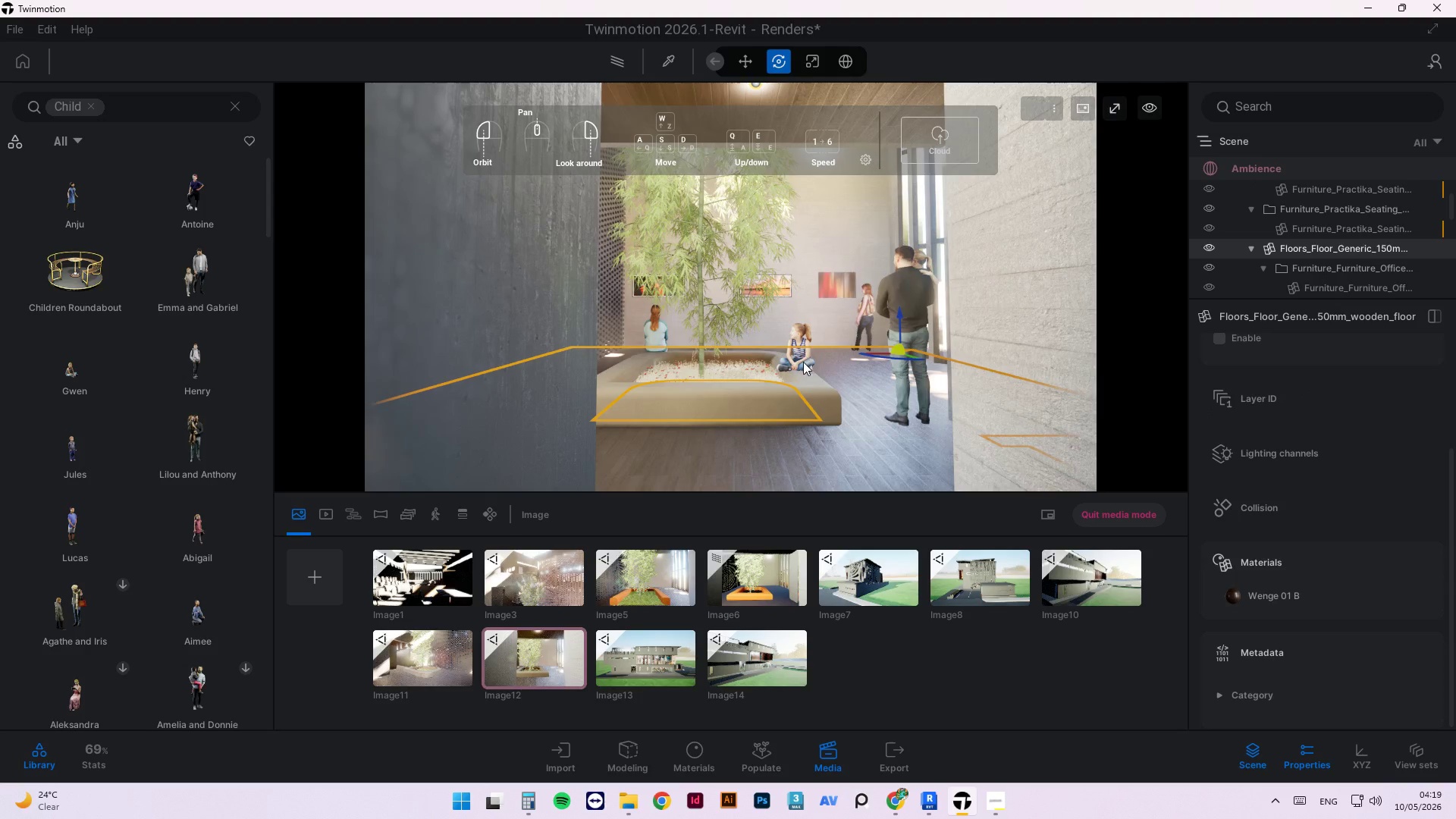 
left_click([809, 360])
 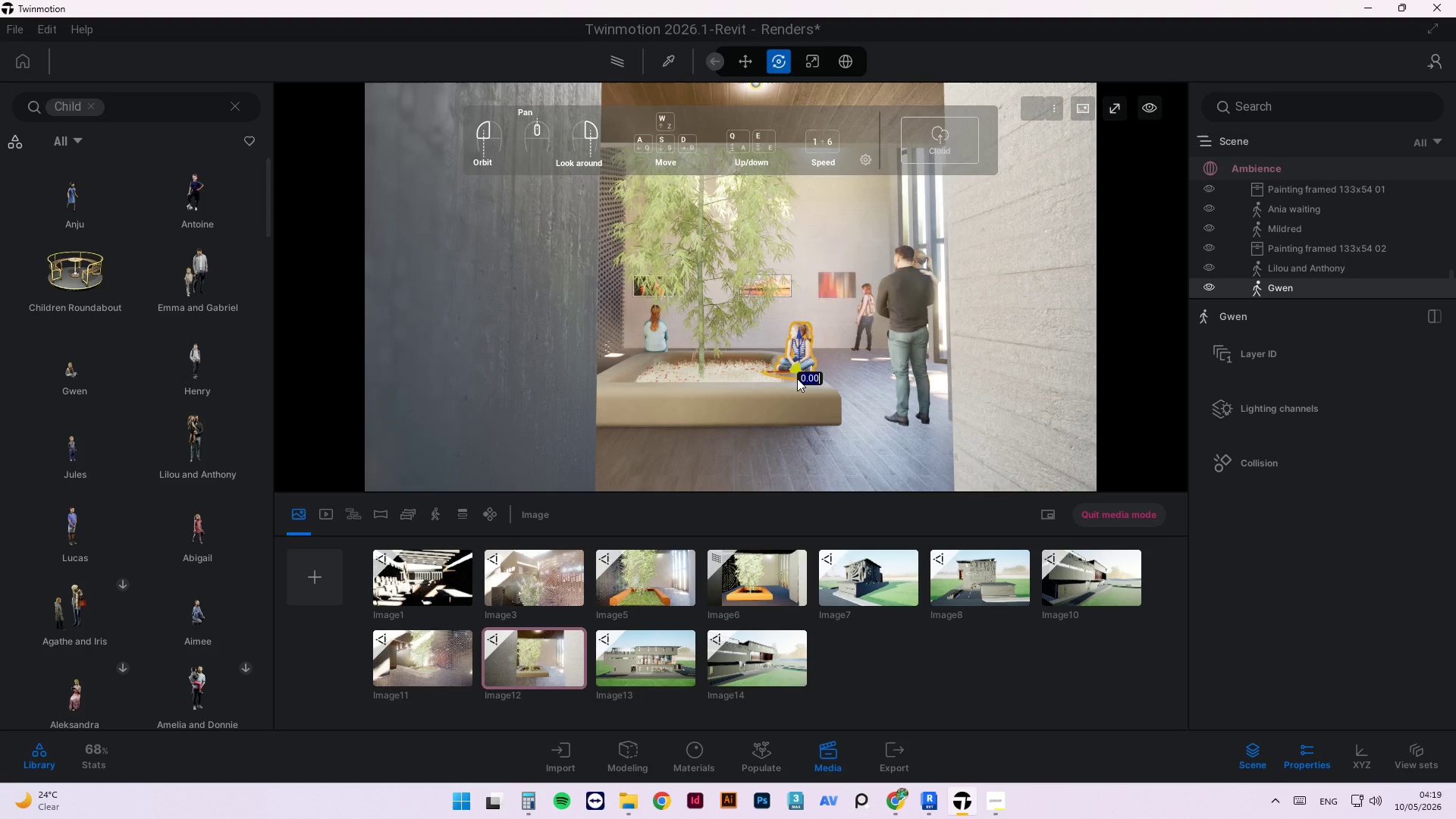 
left_click_drag(start_coordinate=[795, 380], to_coordinate=[807, 387])
 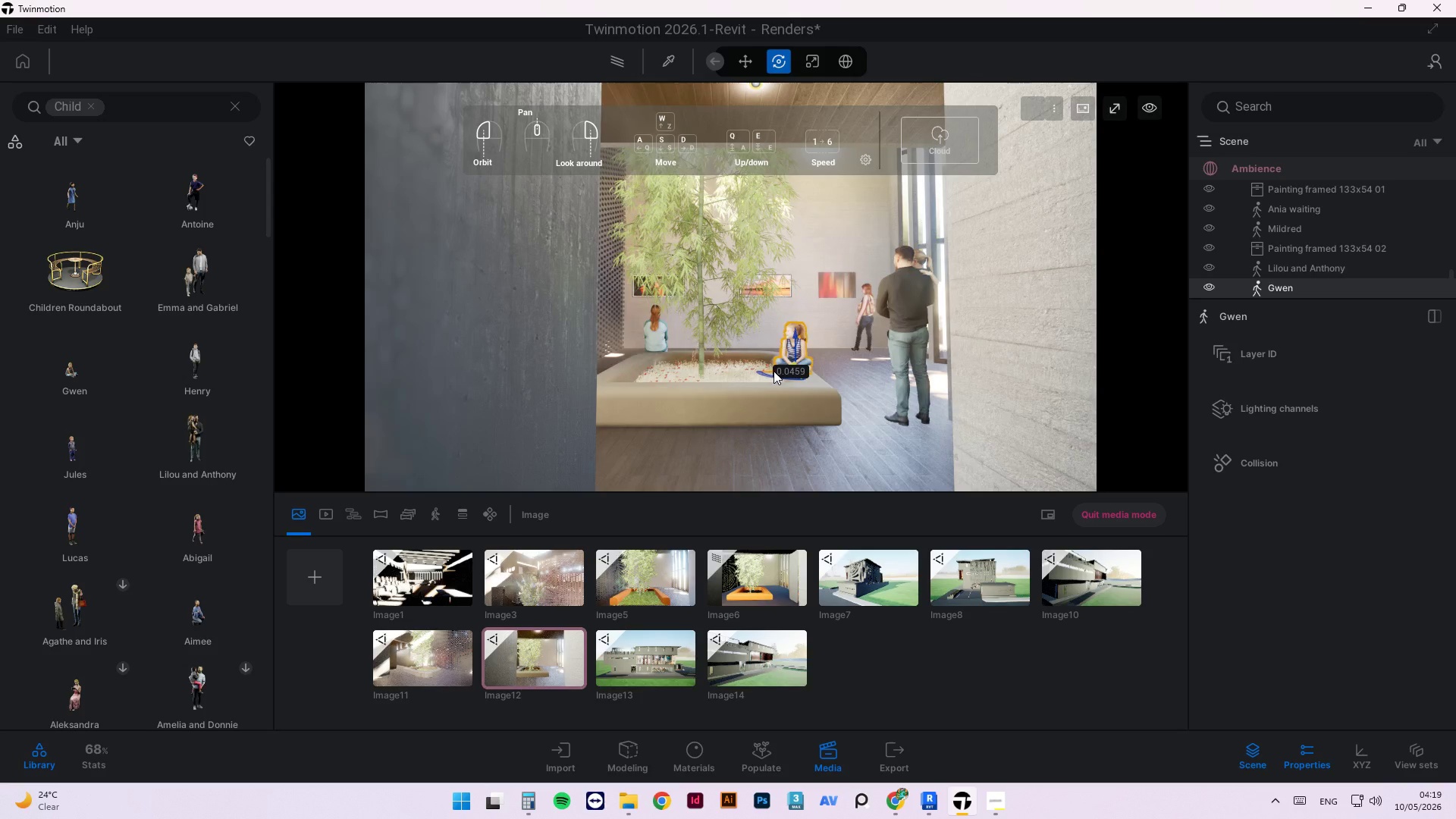 
left_click([916, 327])
 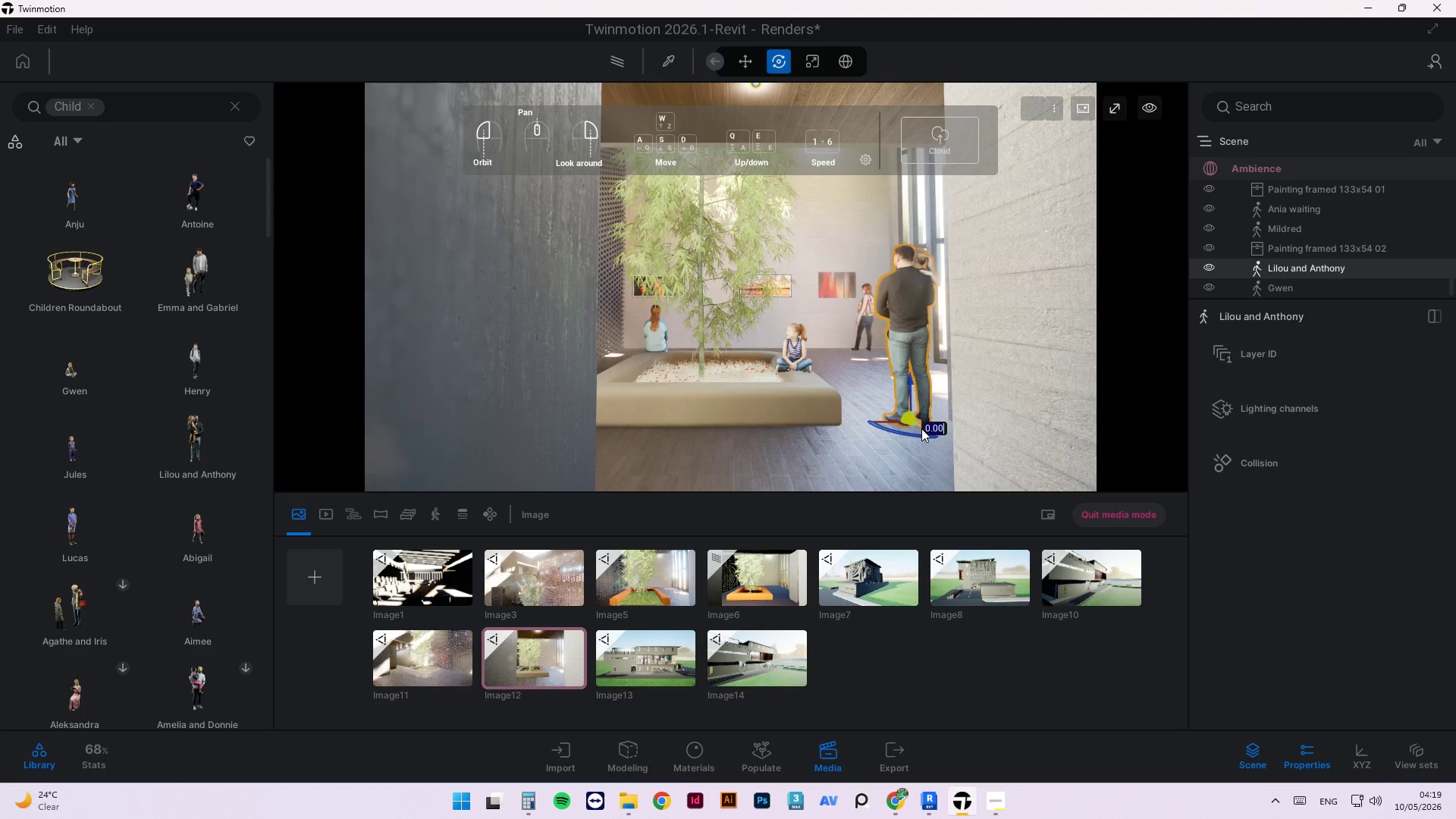 
left_click_drag(start_coordinate=[924, 430], to_coordinate=[861, 384])
 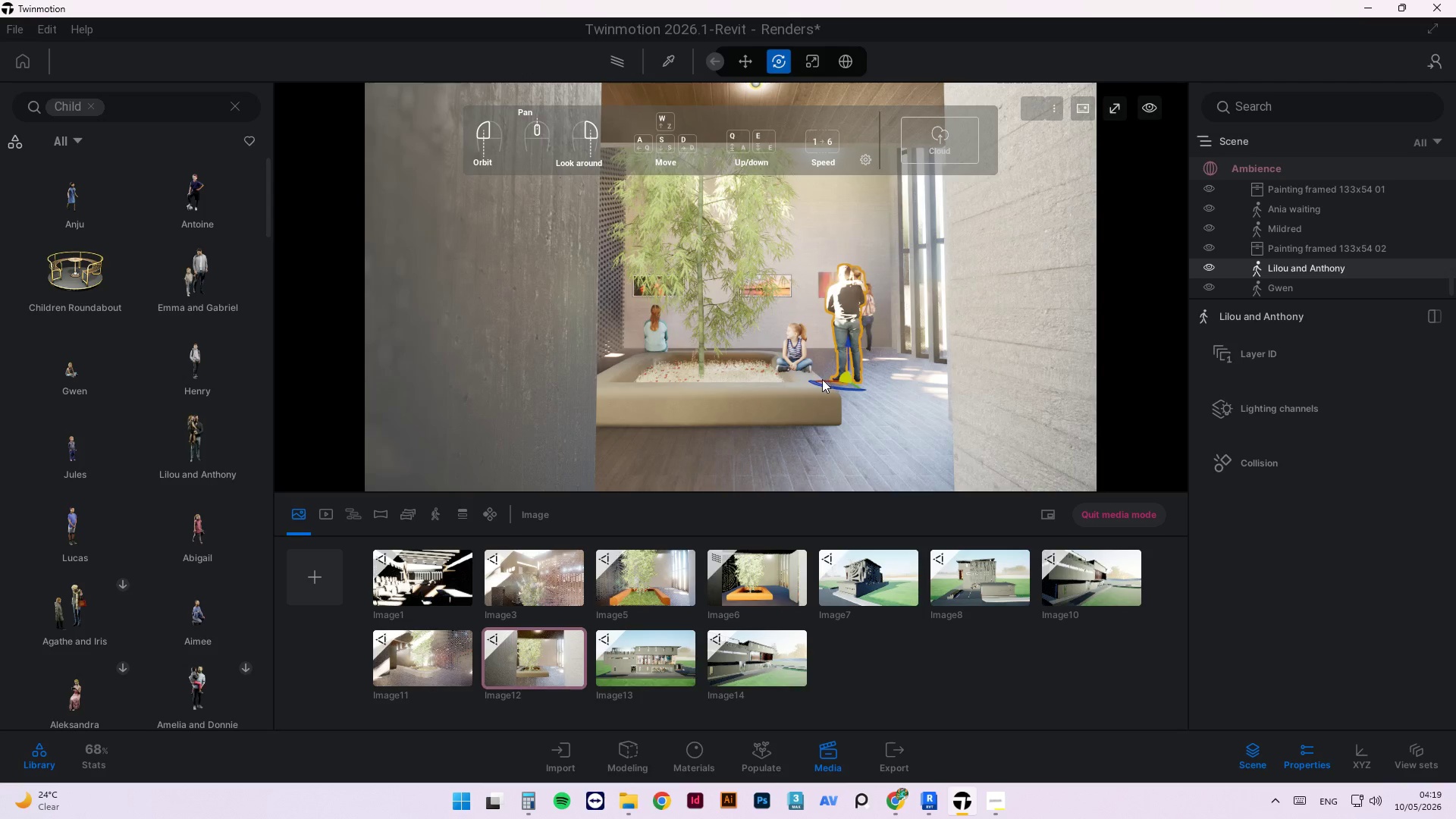 
left_click_drag(start_coordinate=[822, 379], to_coordinate=[849, 380])
 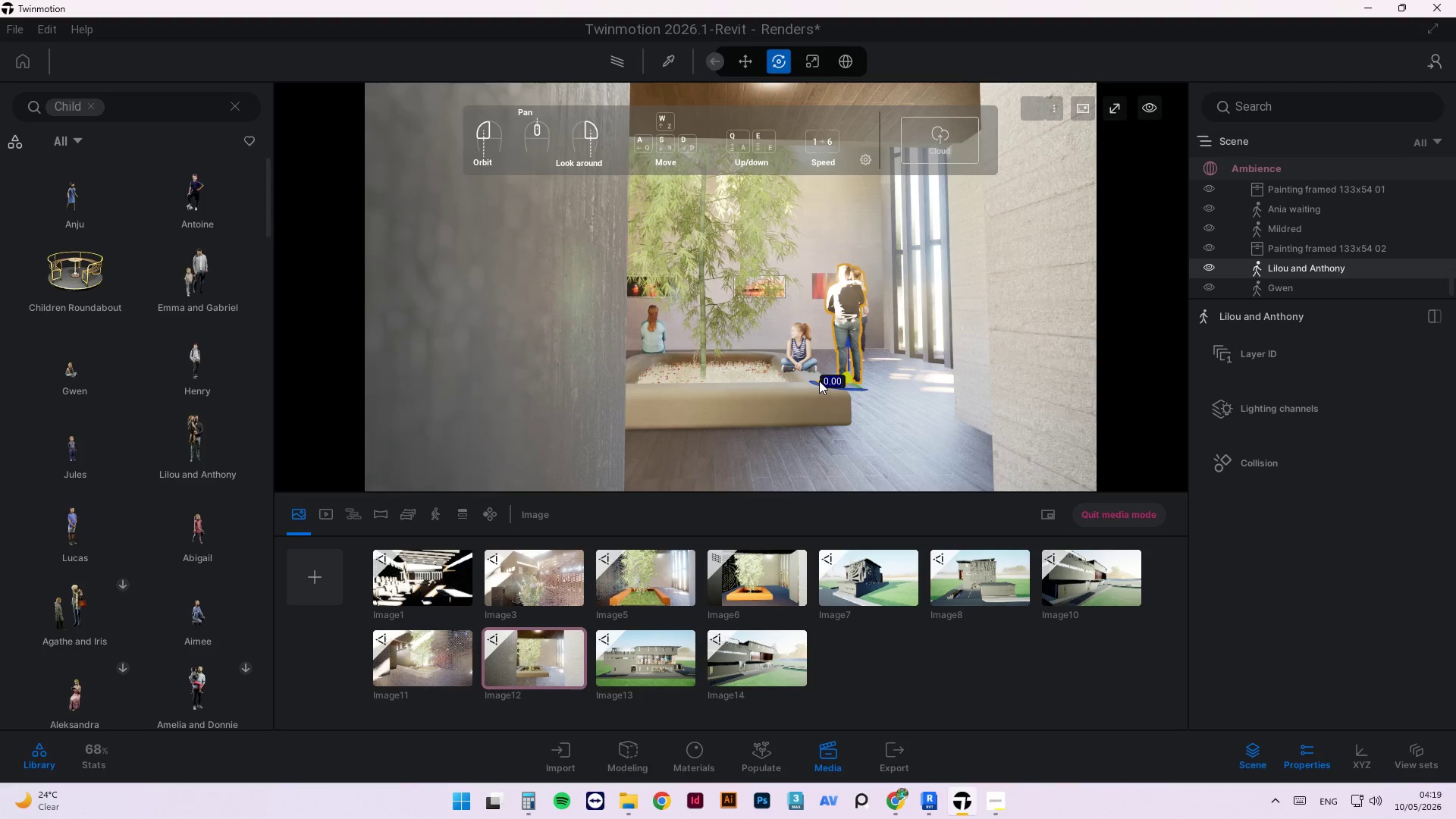 
left_click_drag(start_coordinate=[818, 380], to_coordinate=[804, 384])
 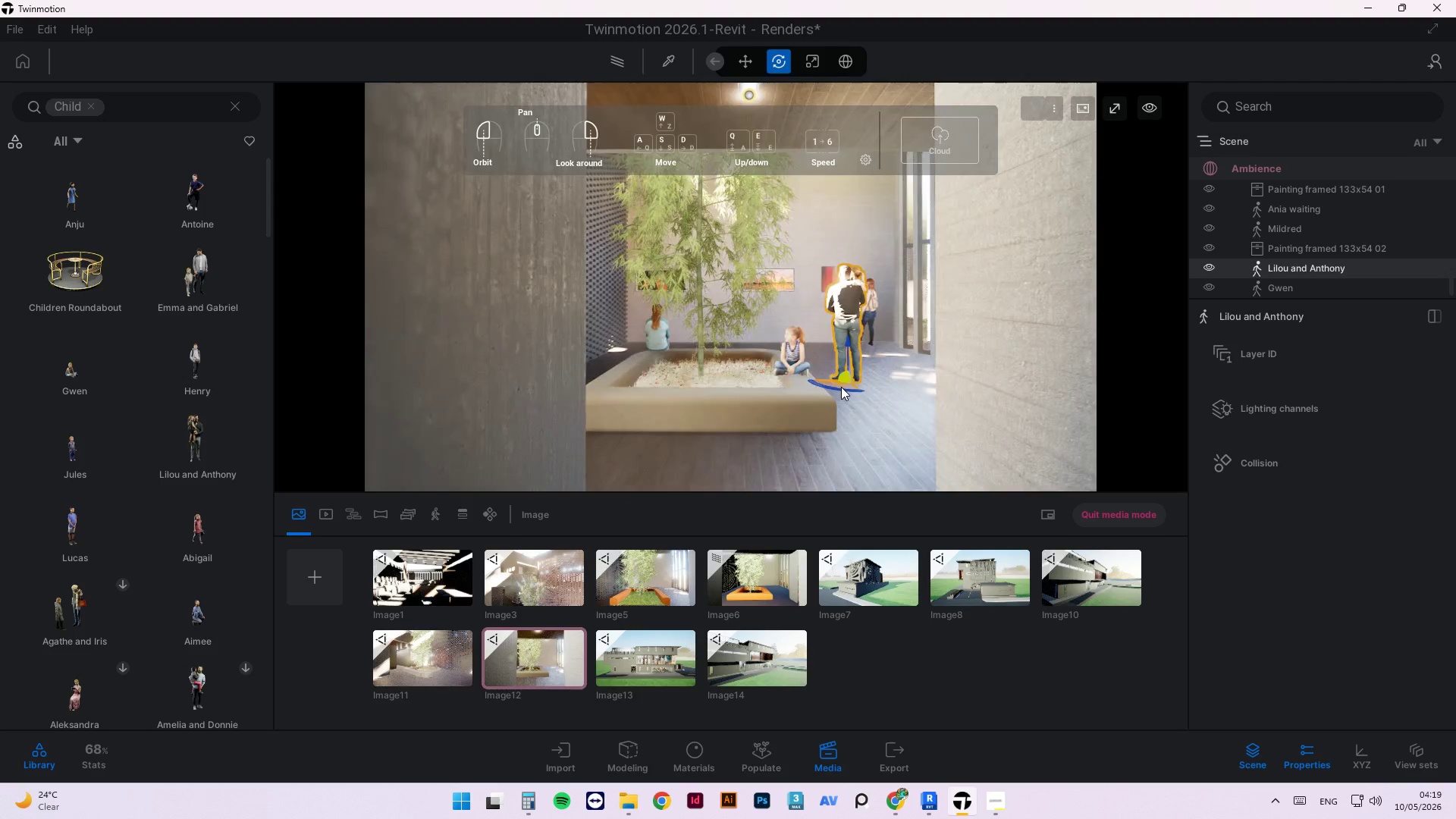 
scroll: coordinate [841, 387], scroll_direction: up, amount: 3.0
 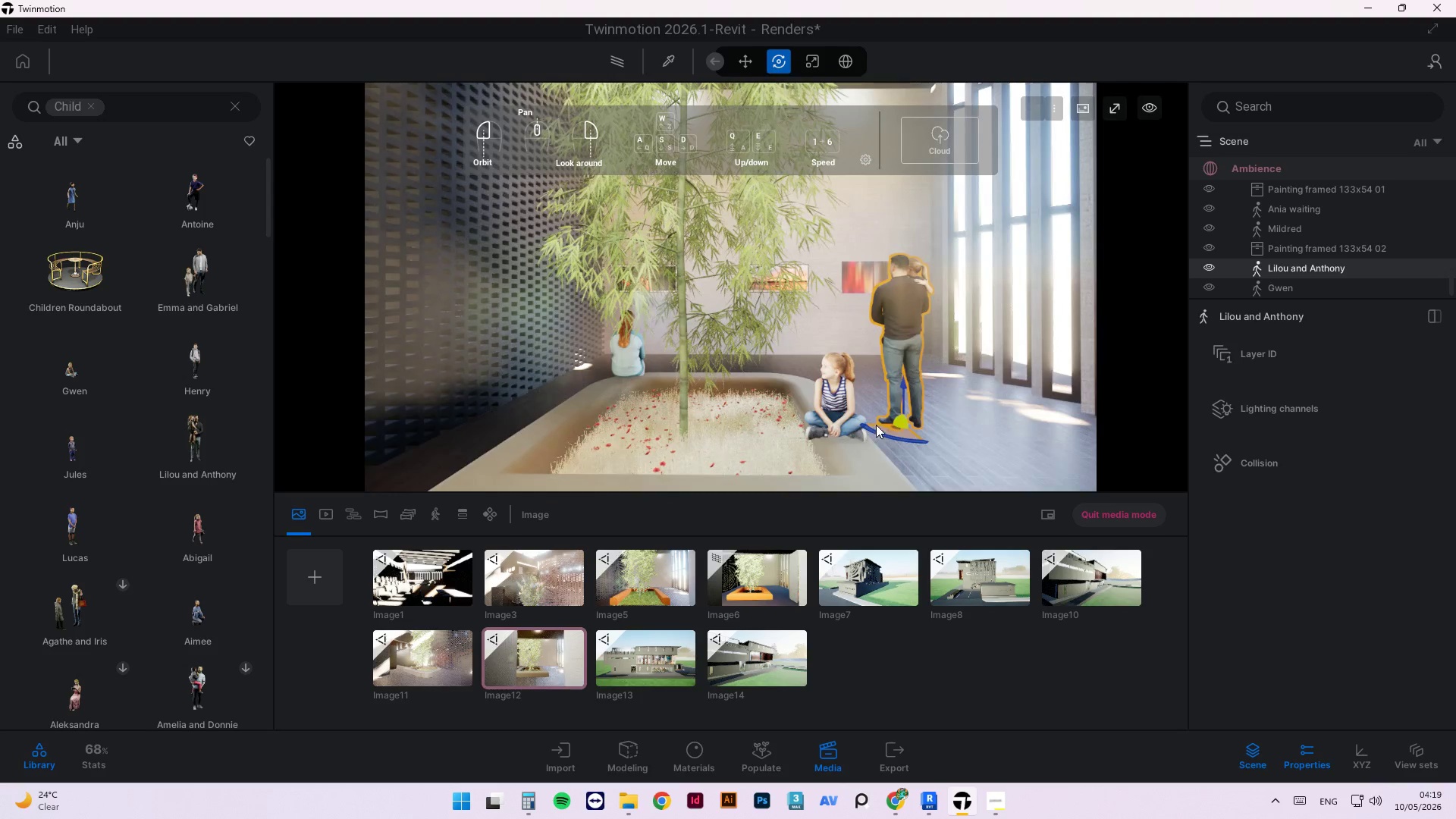 
left_click_drag(start_coordinate=[876, 425], to_coordinate=[995, 399])
 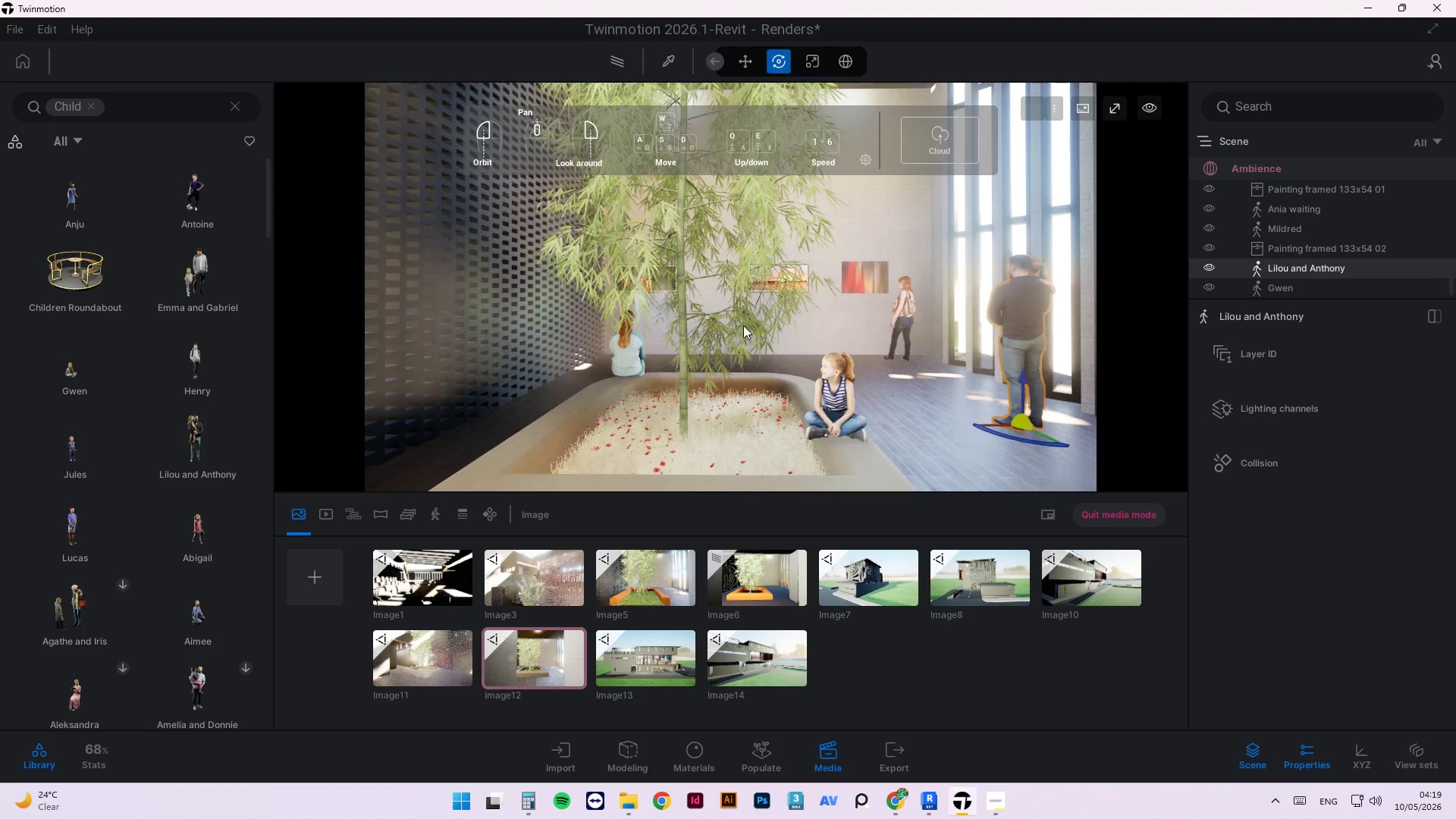 
scroll: coordinate [742, 326], scroll_direction: down, amount: 1.0
 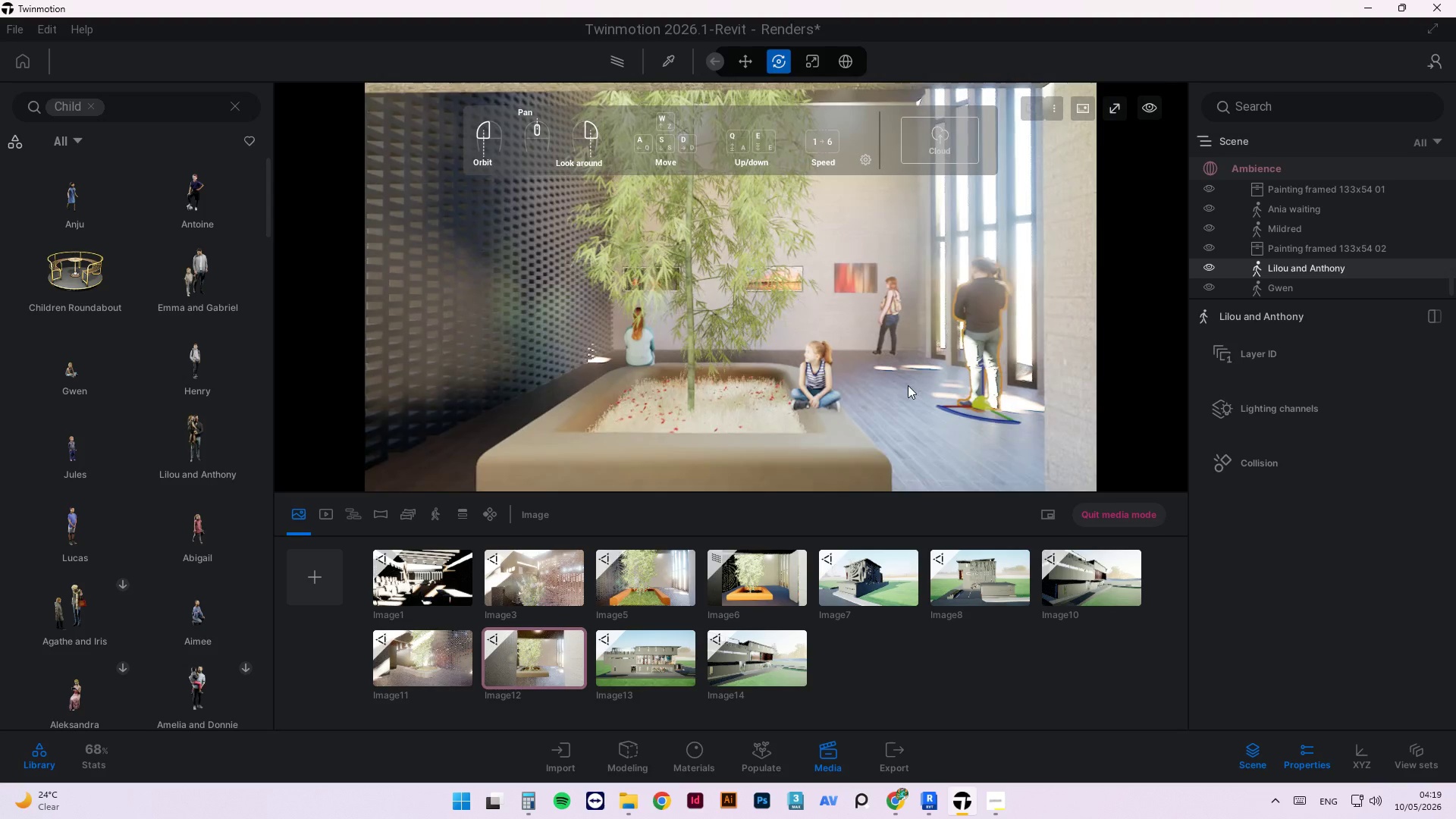 
left_click_drag(start_coordinate=[896, 396], to_coordinate=[893, 385])
 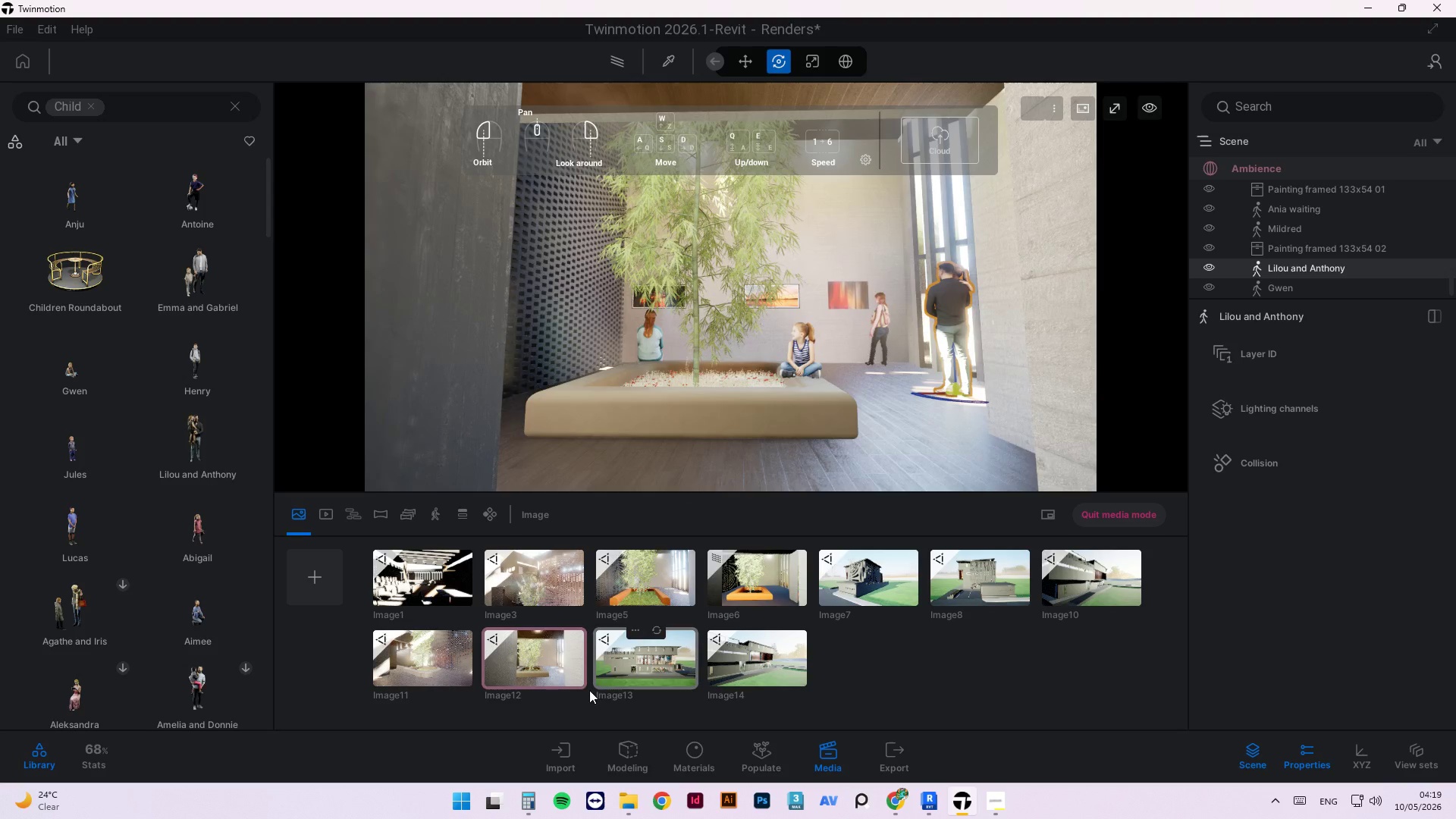 
scroll: coordinate [891, 380], scroll_direction: down, amount: 1.0
 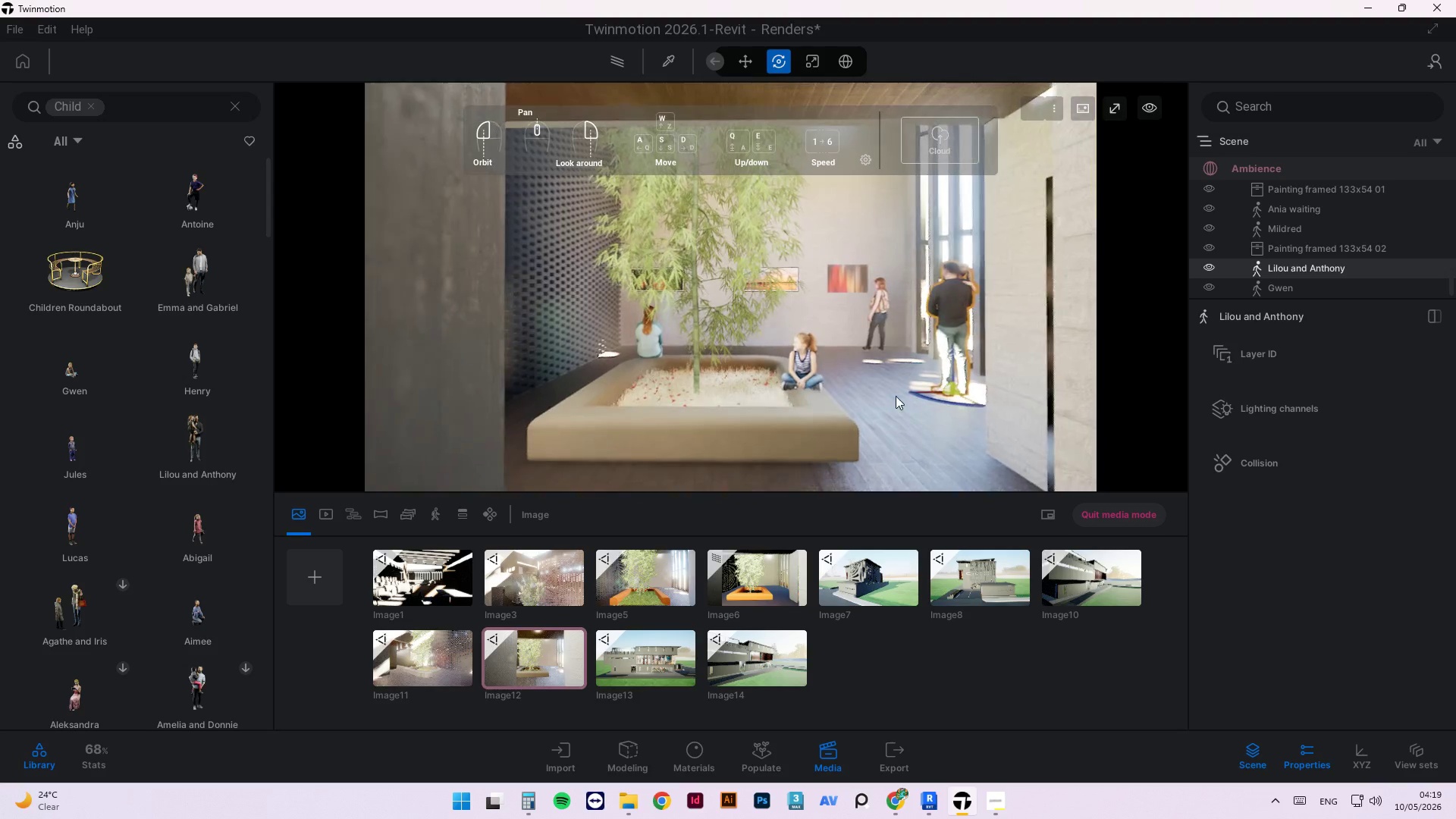 
left_click([547, 682])
 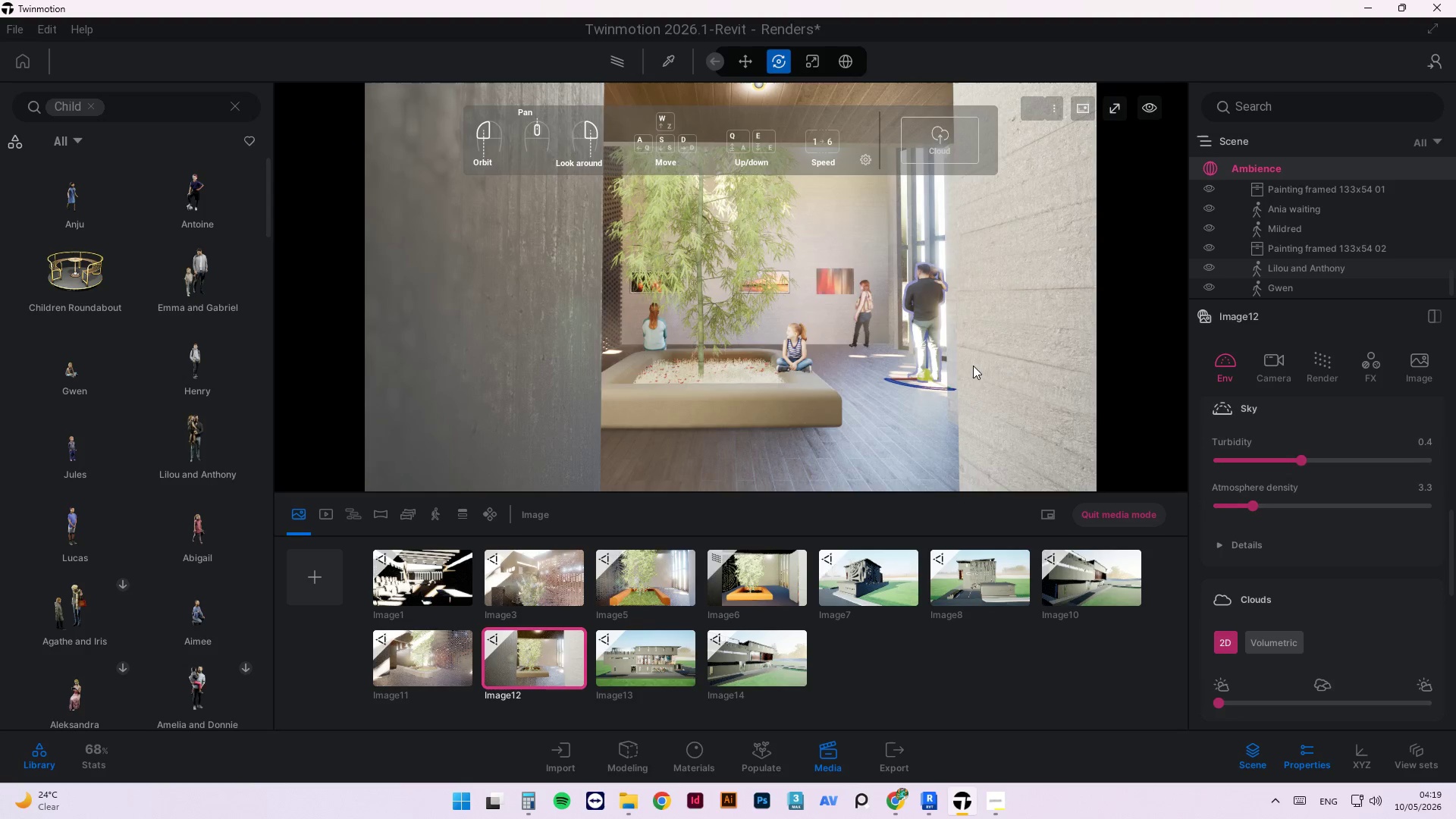 
wait(5.11)
 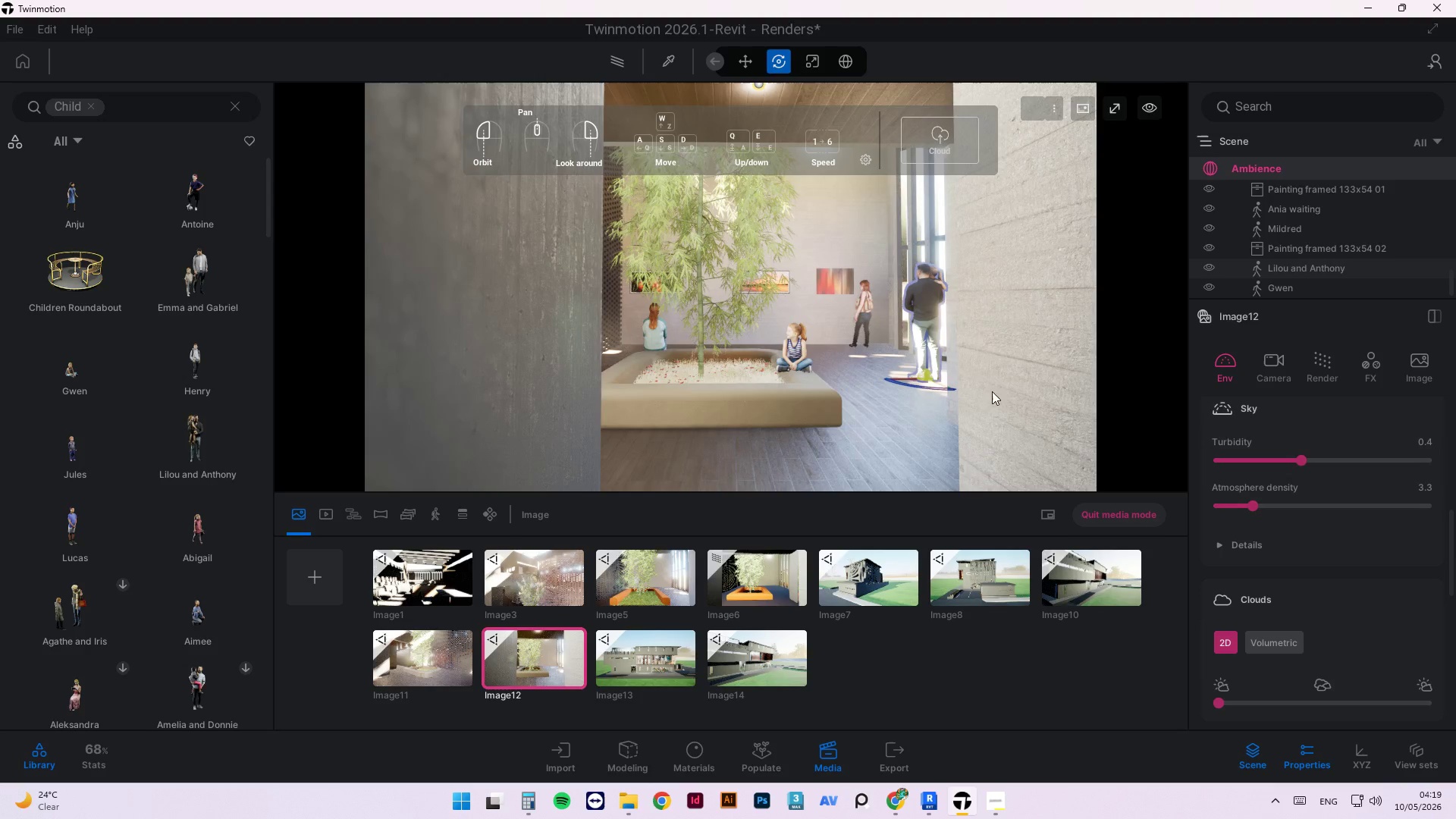 
left_click_drag(start_coordinate=[917, 388], to_coordinate=[915, 396])
 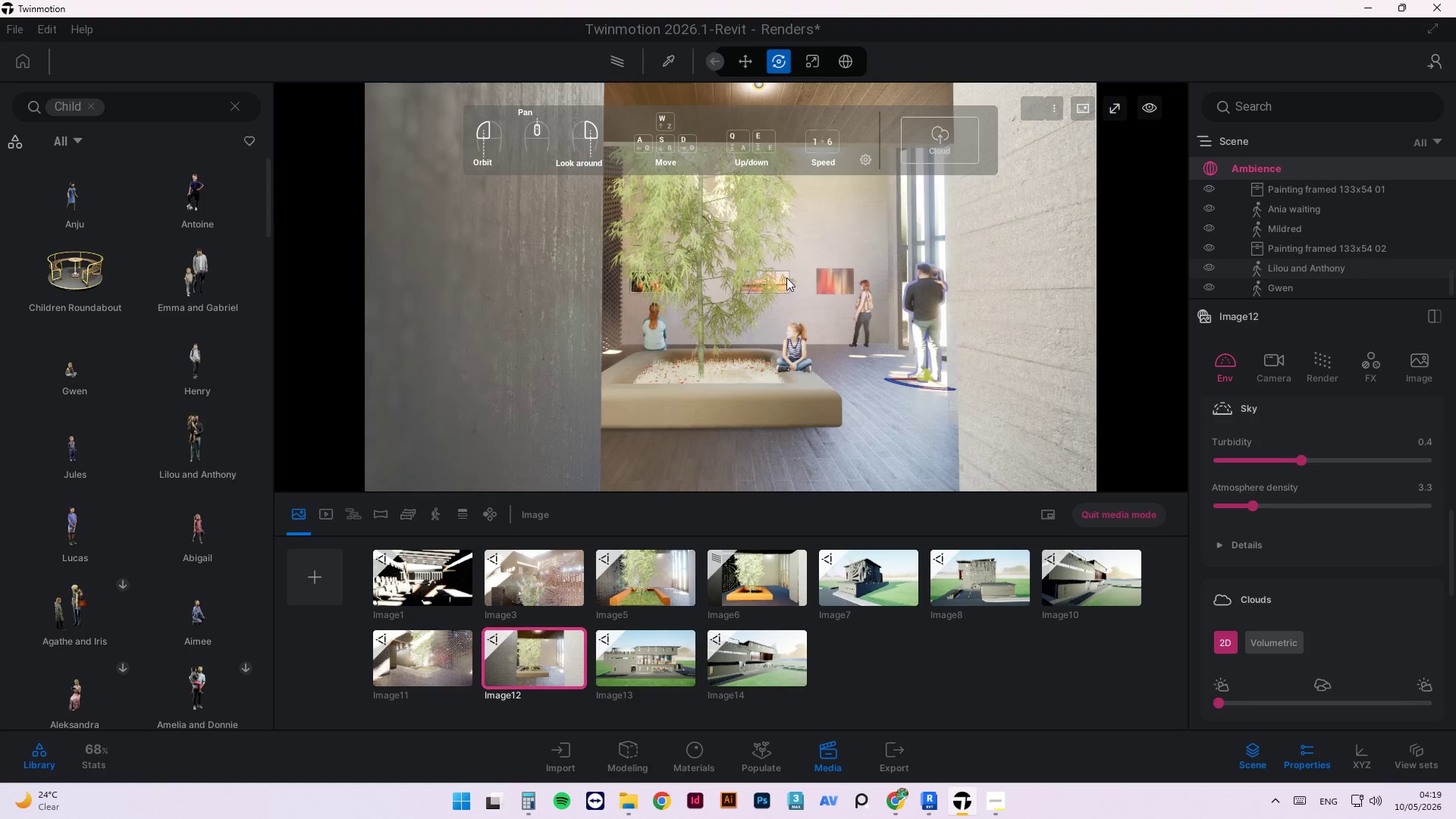 
left_click([783, 294])
 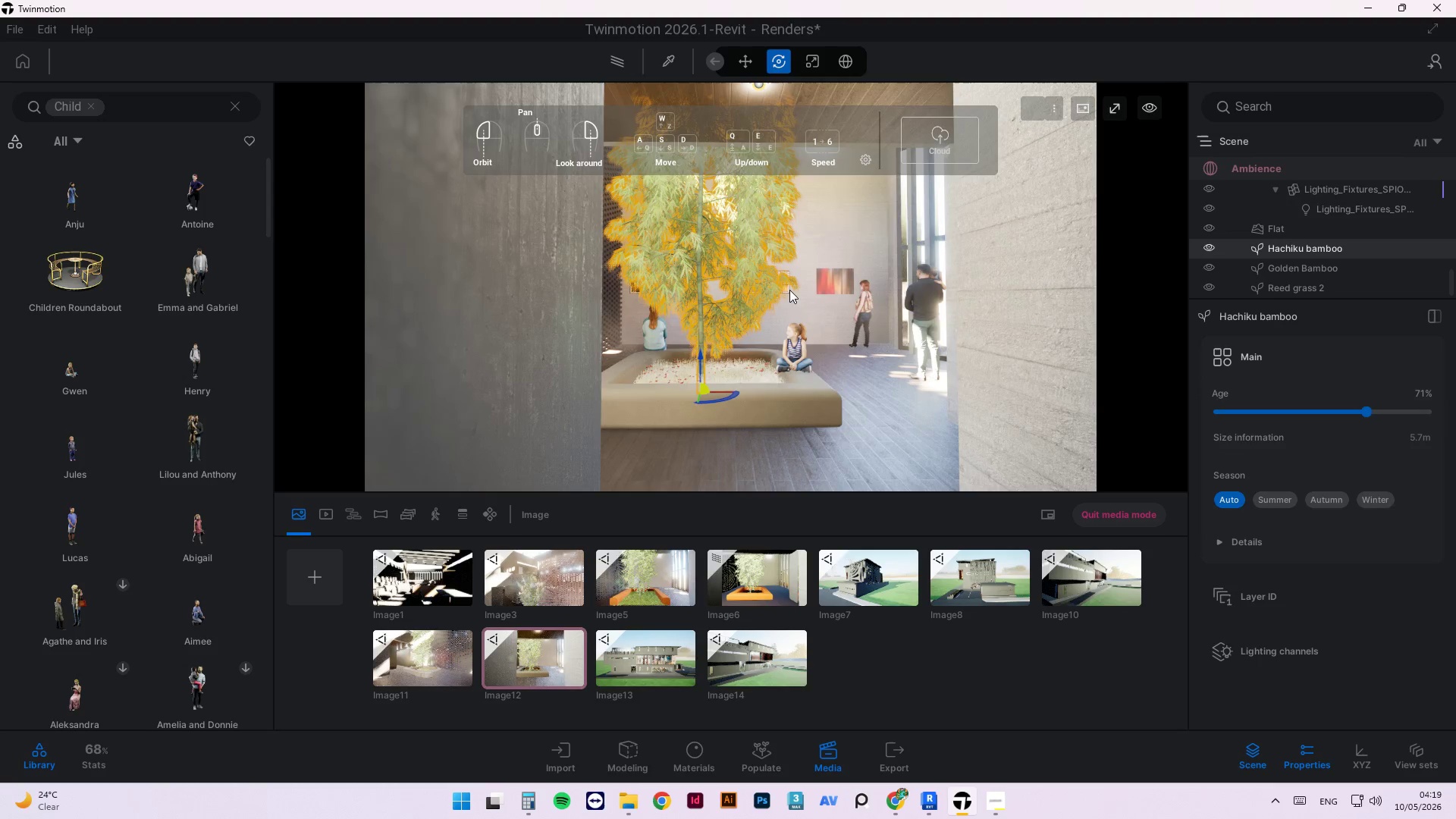 
left_click([792, 291])
 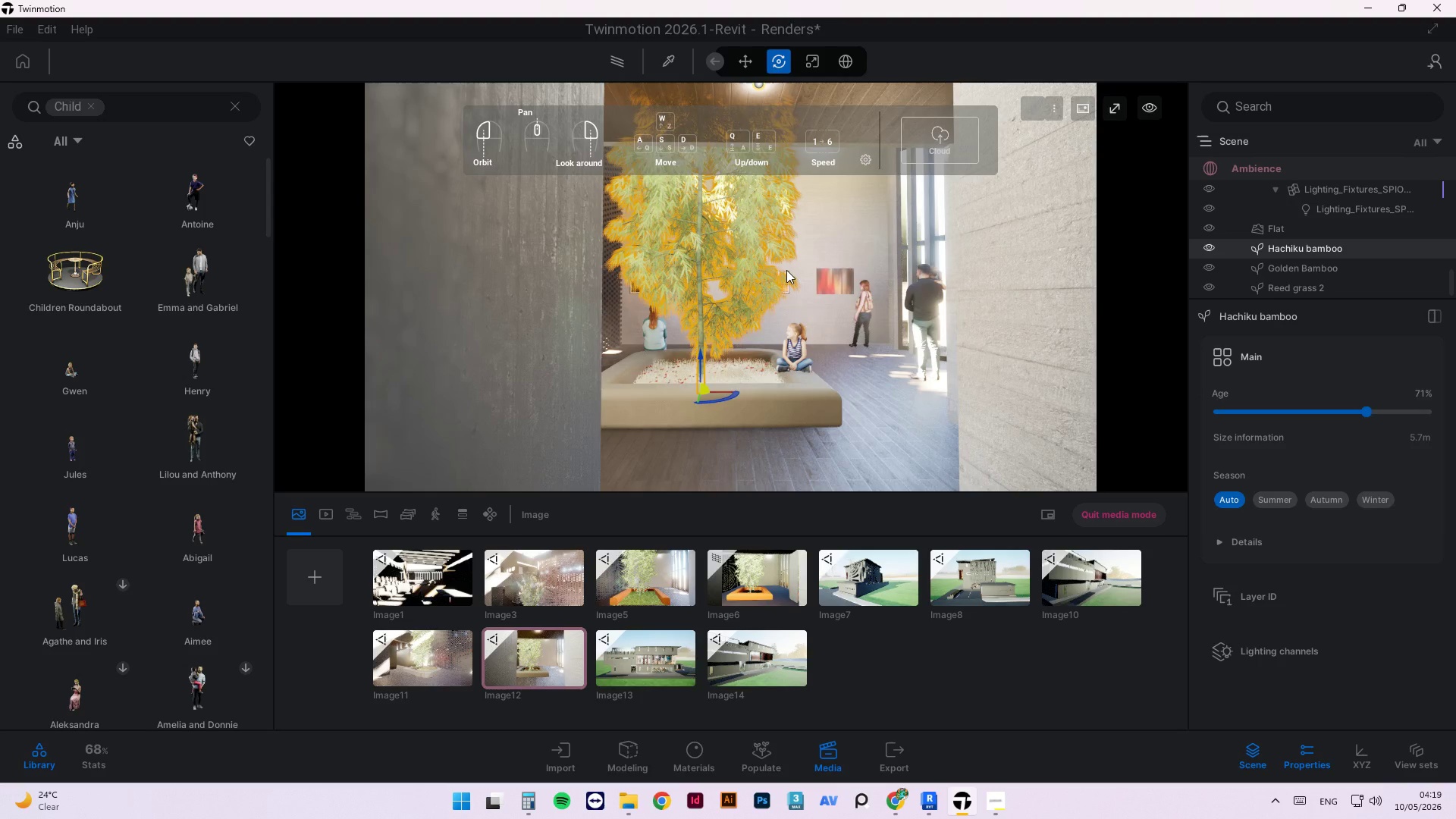 
left_click([786, 269])
 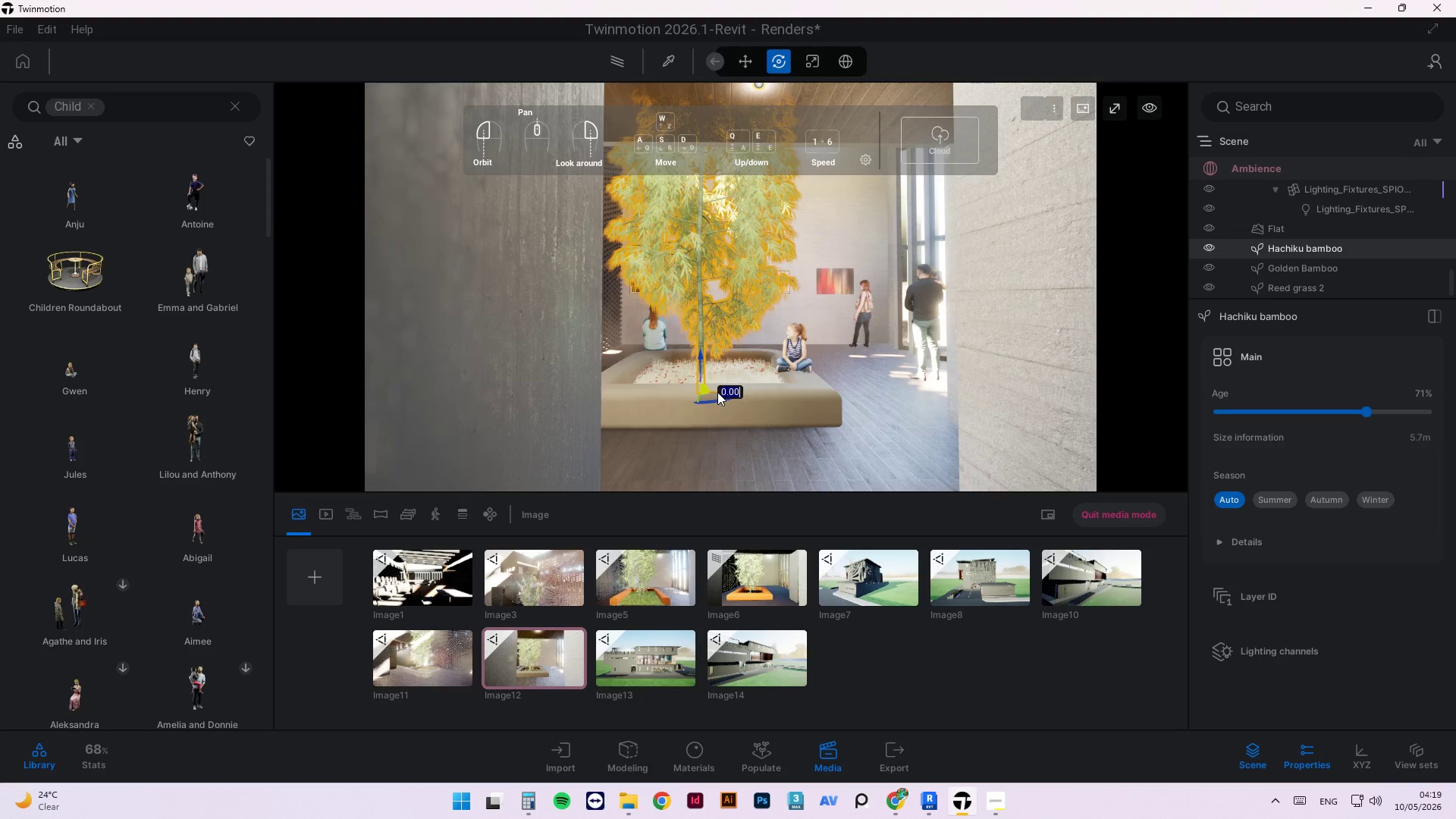 
left_click_drag(start_coordinate=[717, 391], to_coordinate=[698, 391])
 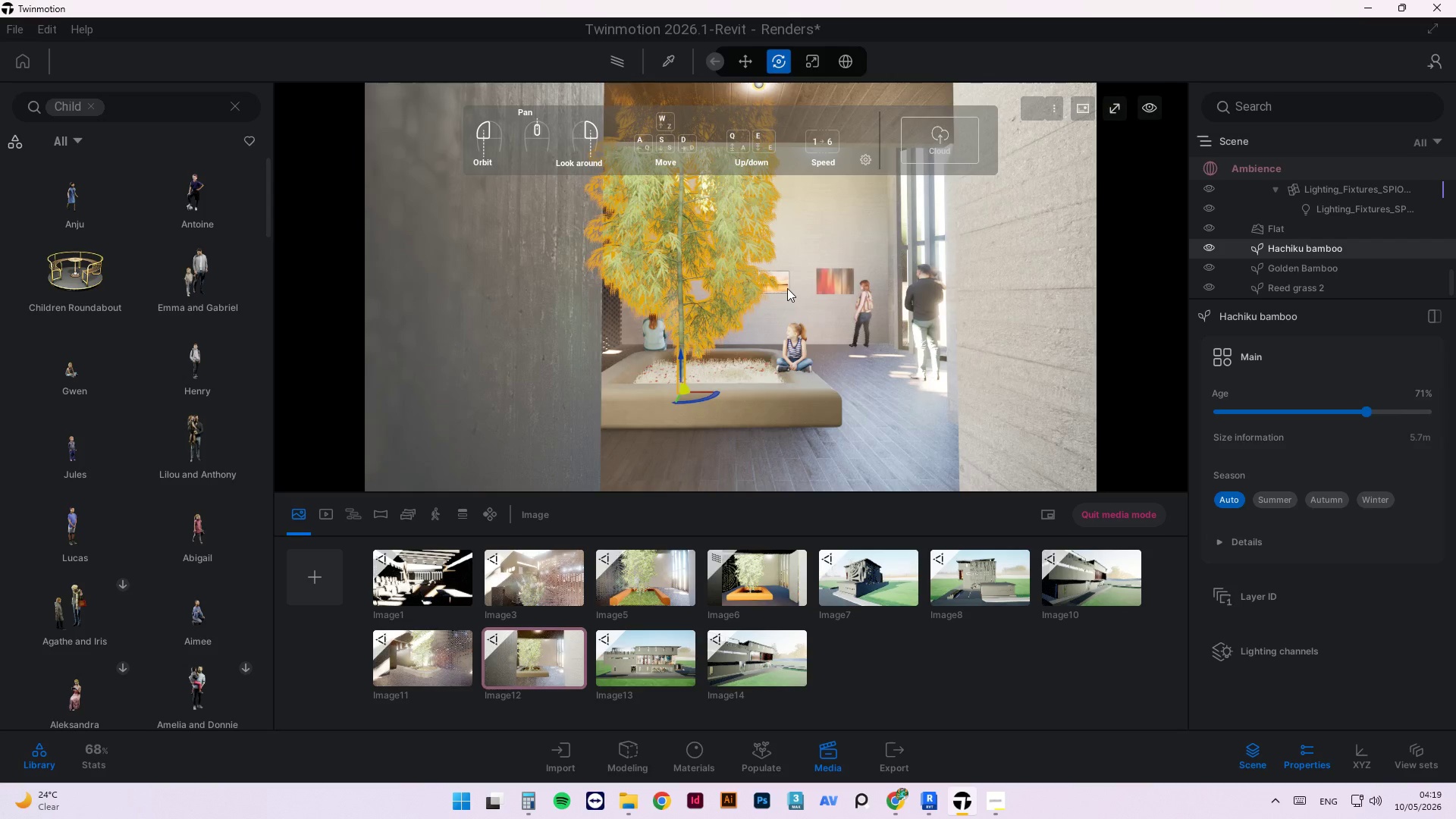 
left_click([787, 278])
 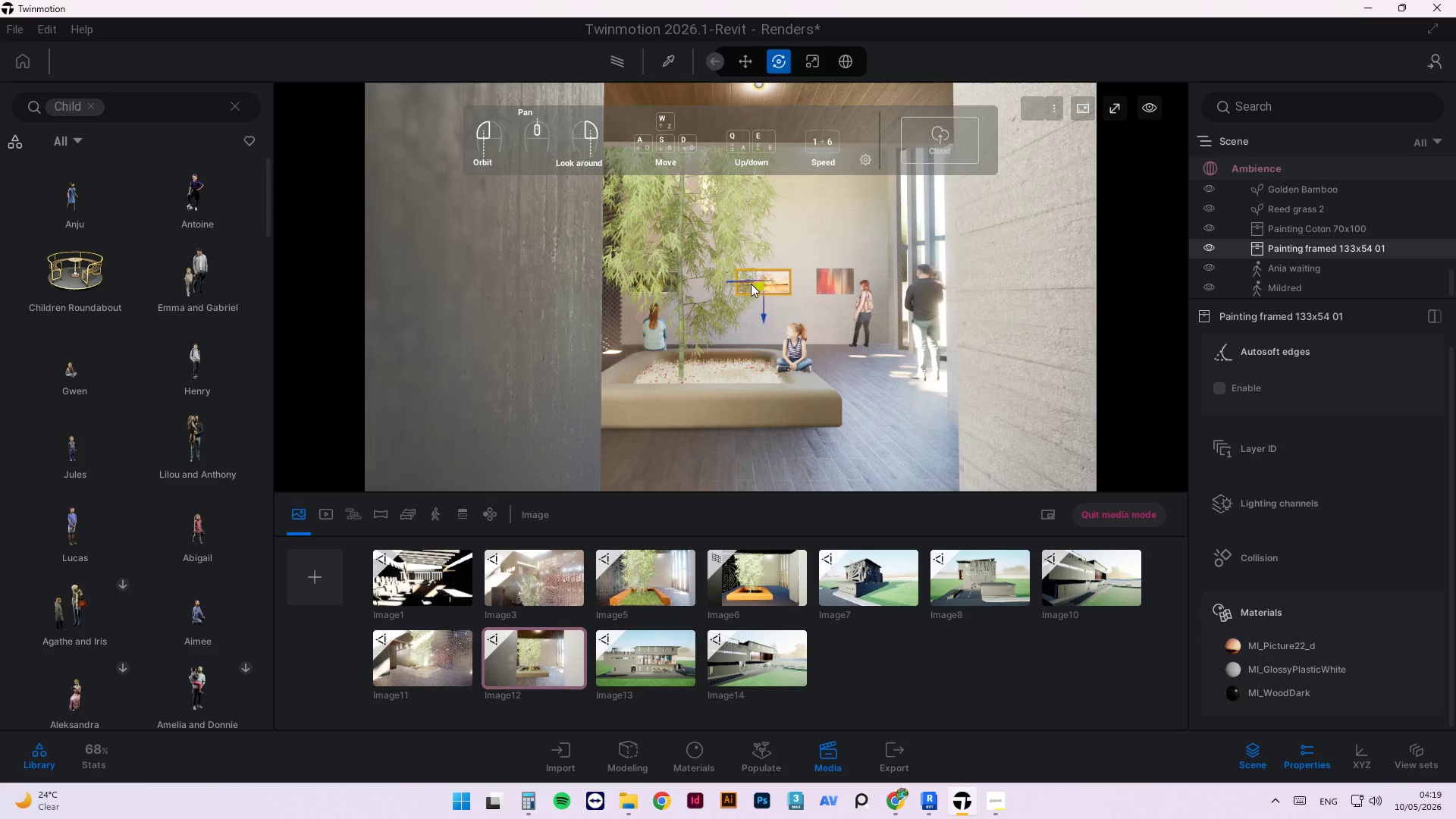 
left_click_drag(start_coordinate=[748, 283], to_coordinate=[741, 281])
 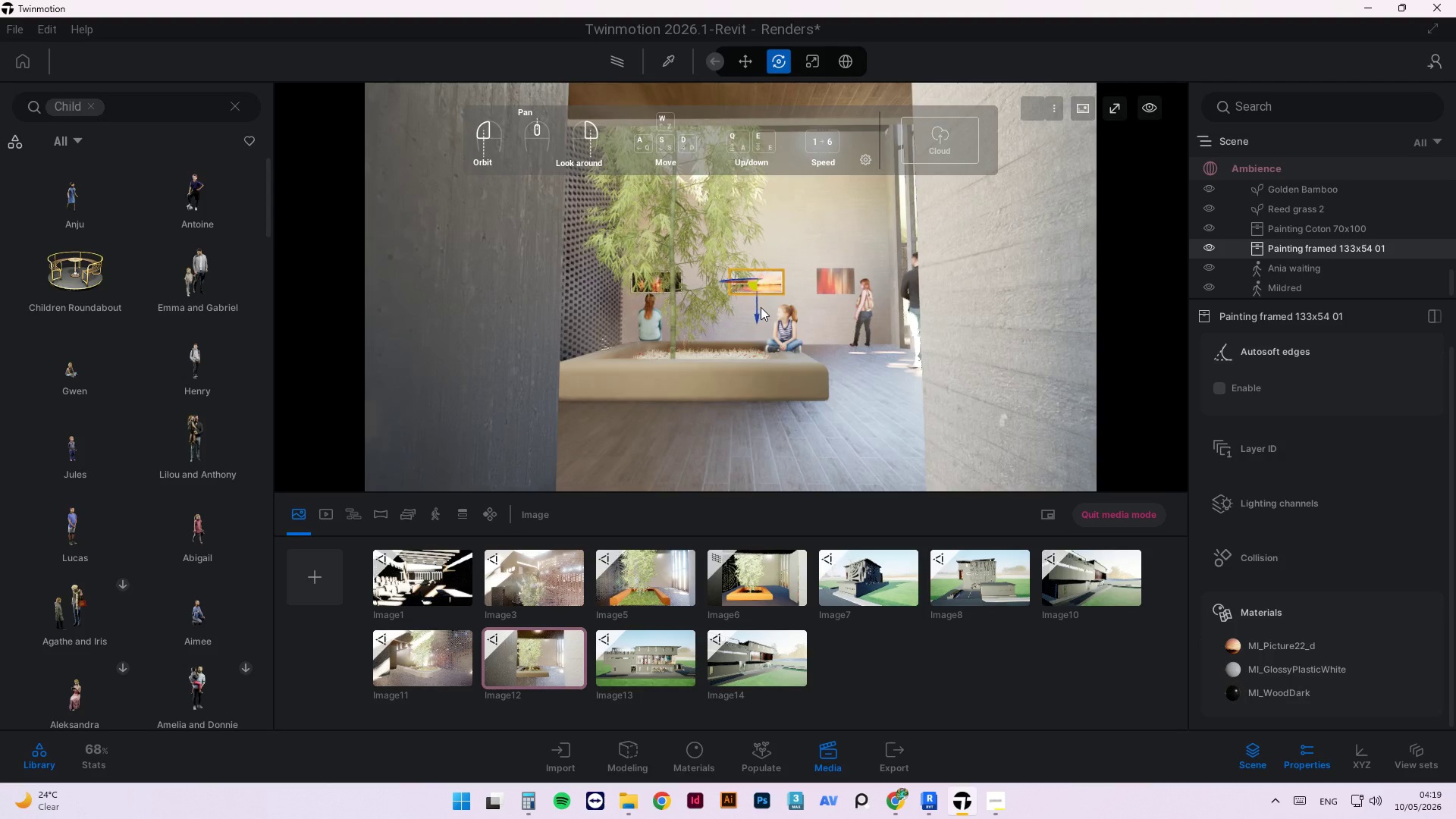 
left_click_drag(start_coordinate=[758, 313], to_coordinate=[756, 322])
 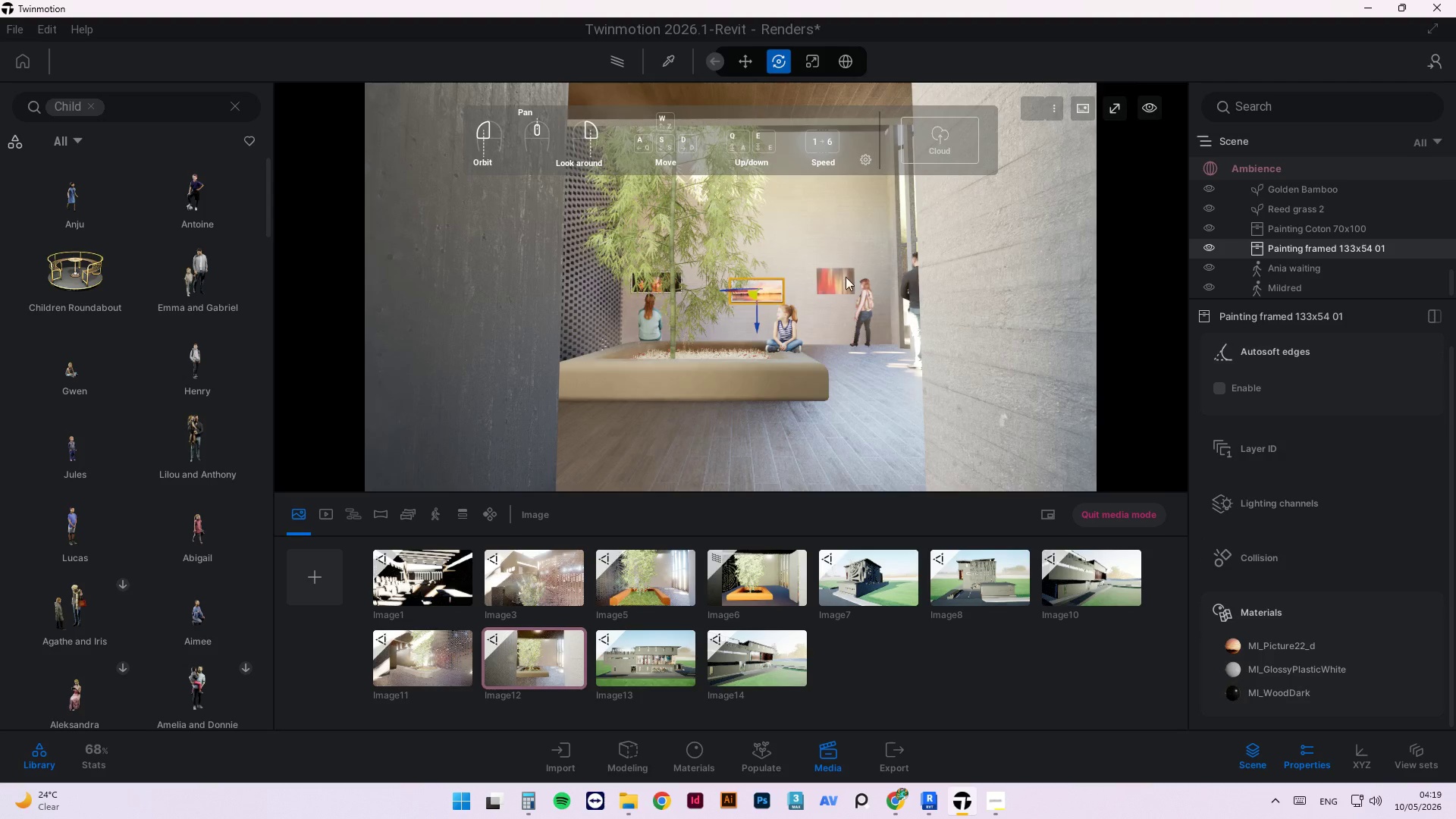 
left_click([830, 283])
 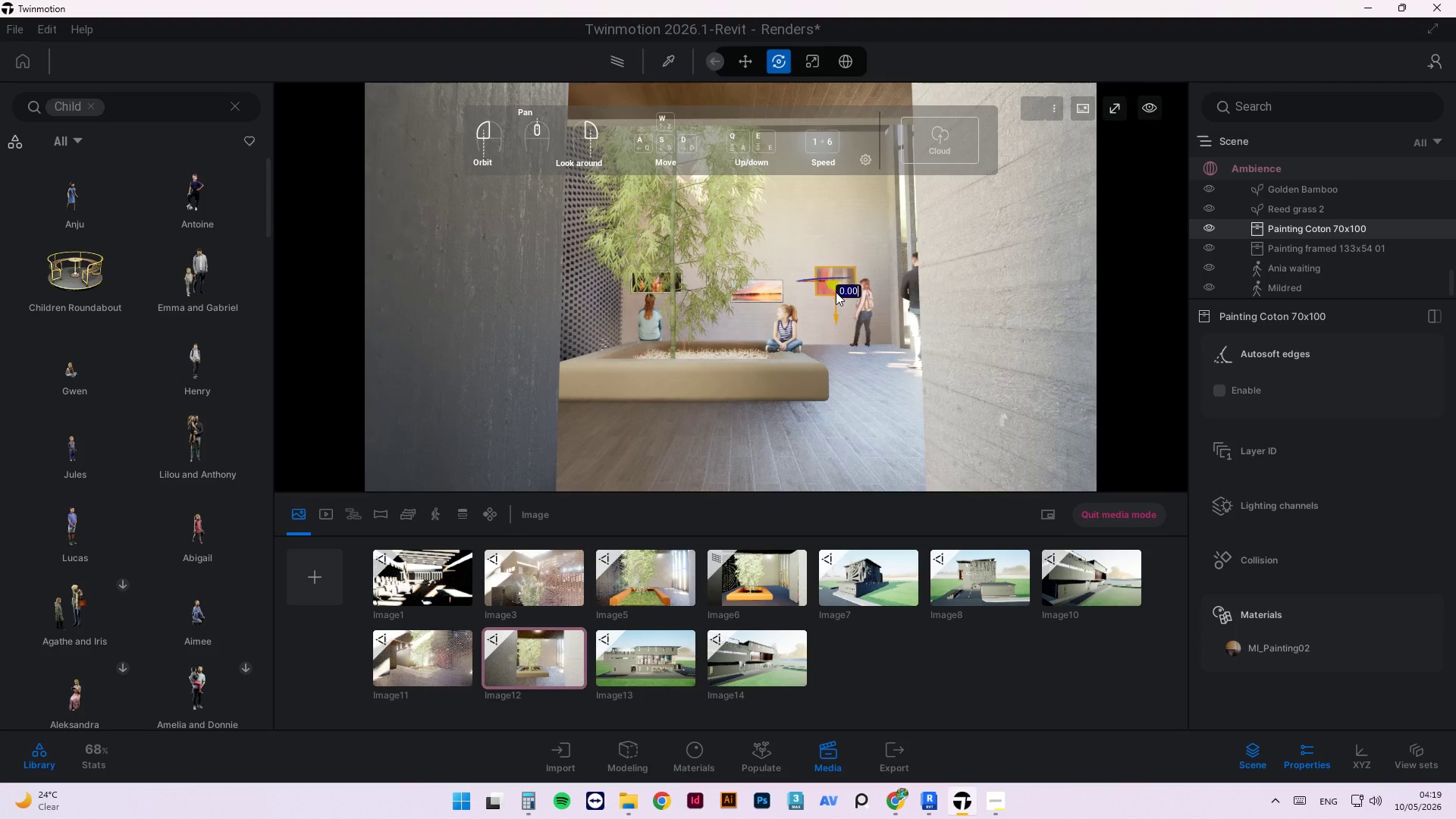 
left_click_drag(start_coordinate=[836, 296], to_coordinate=[833, 288])
 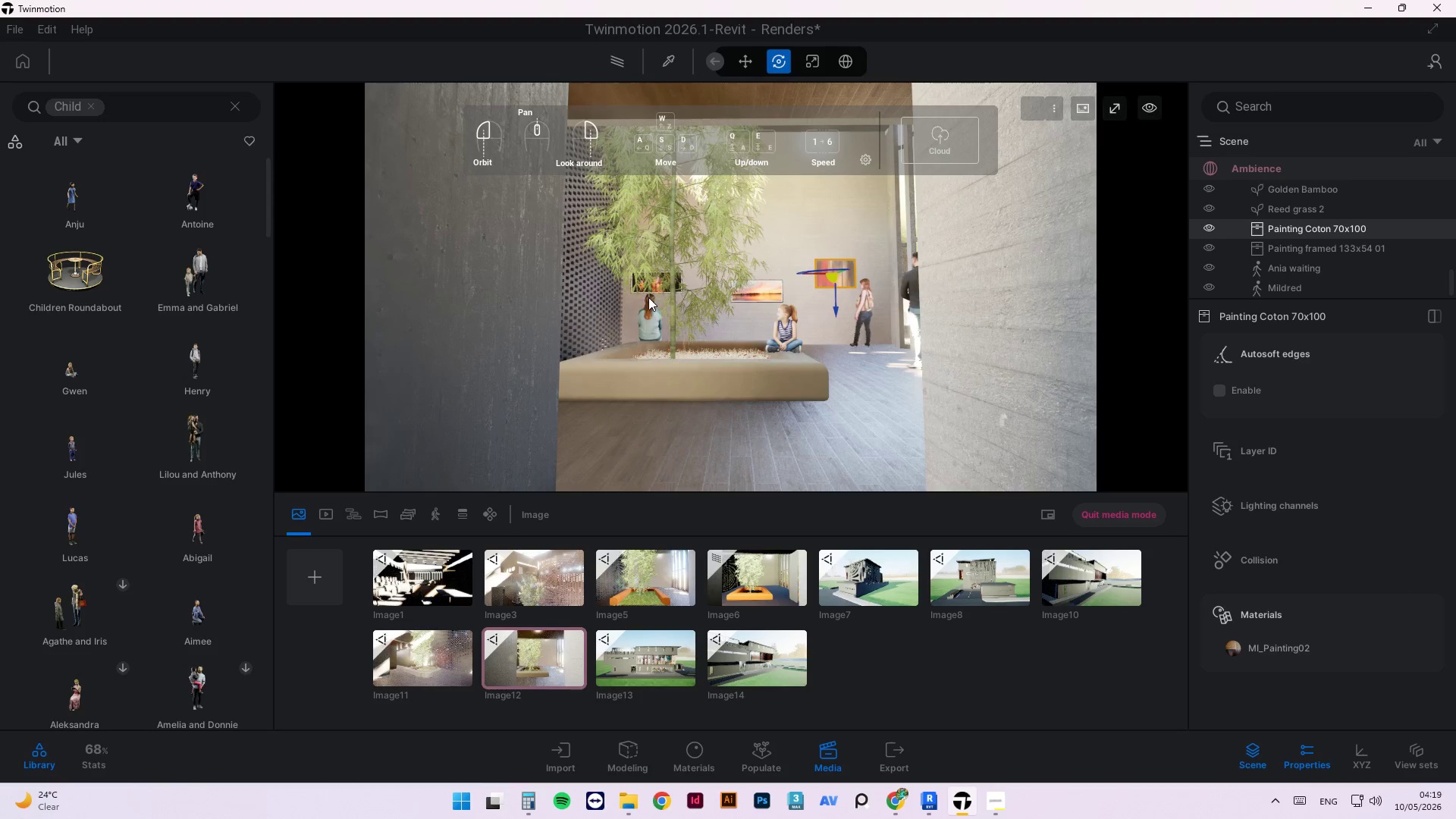 
left_click_drag(start_coordinate=[735, 376], to_coordinate=[741, 378])
 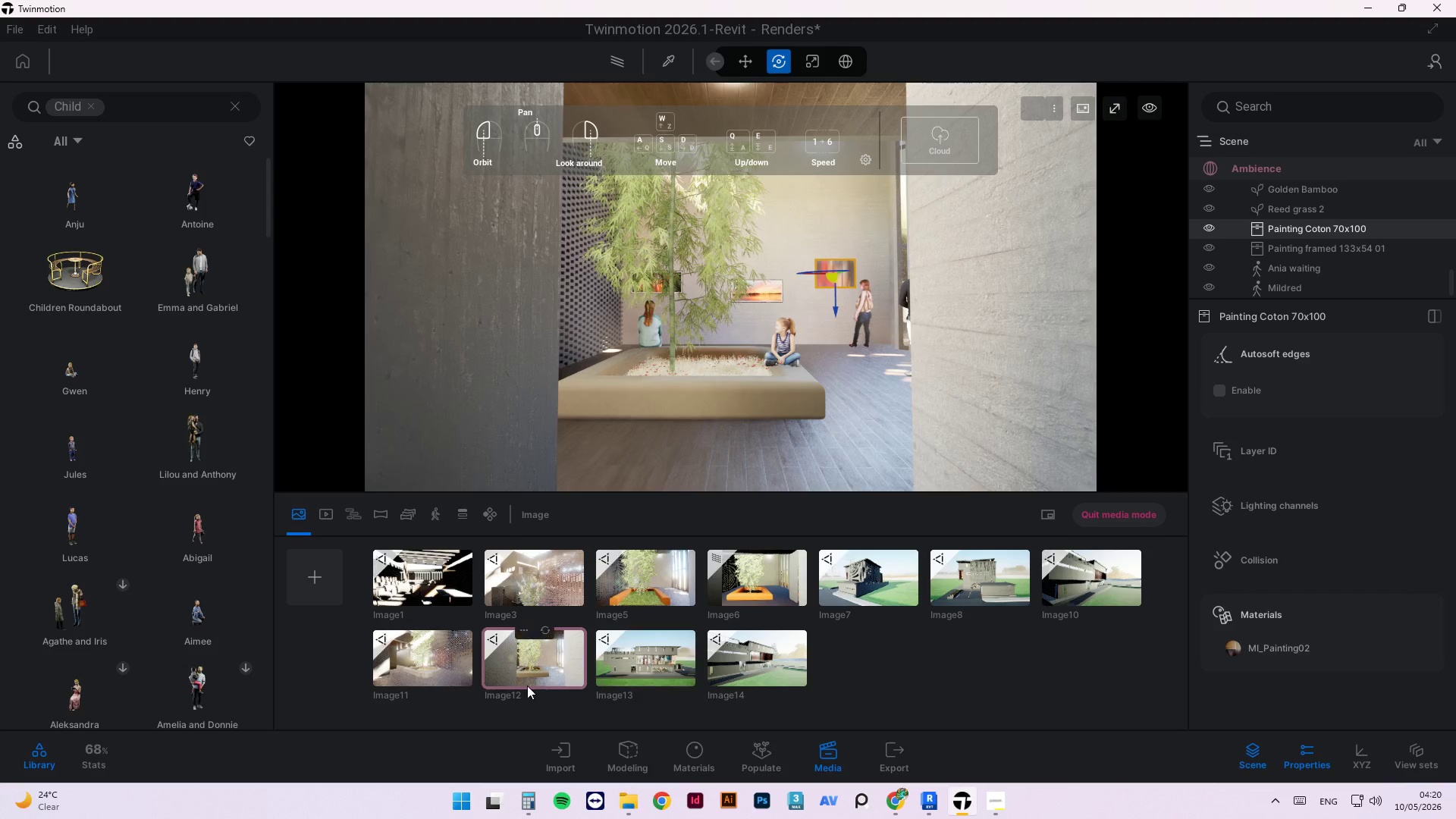 
left_click([528, 667])
 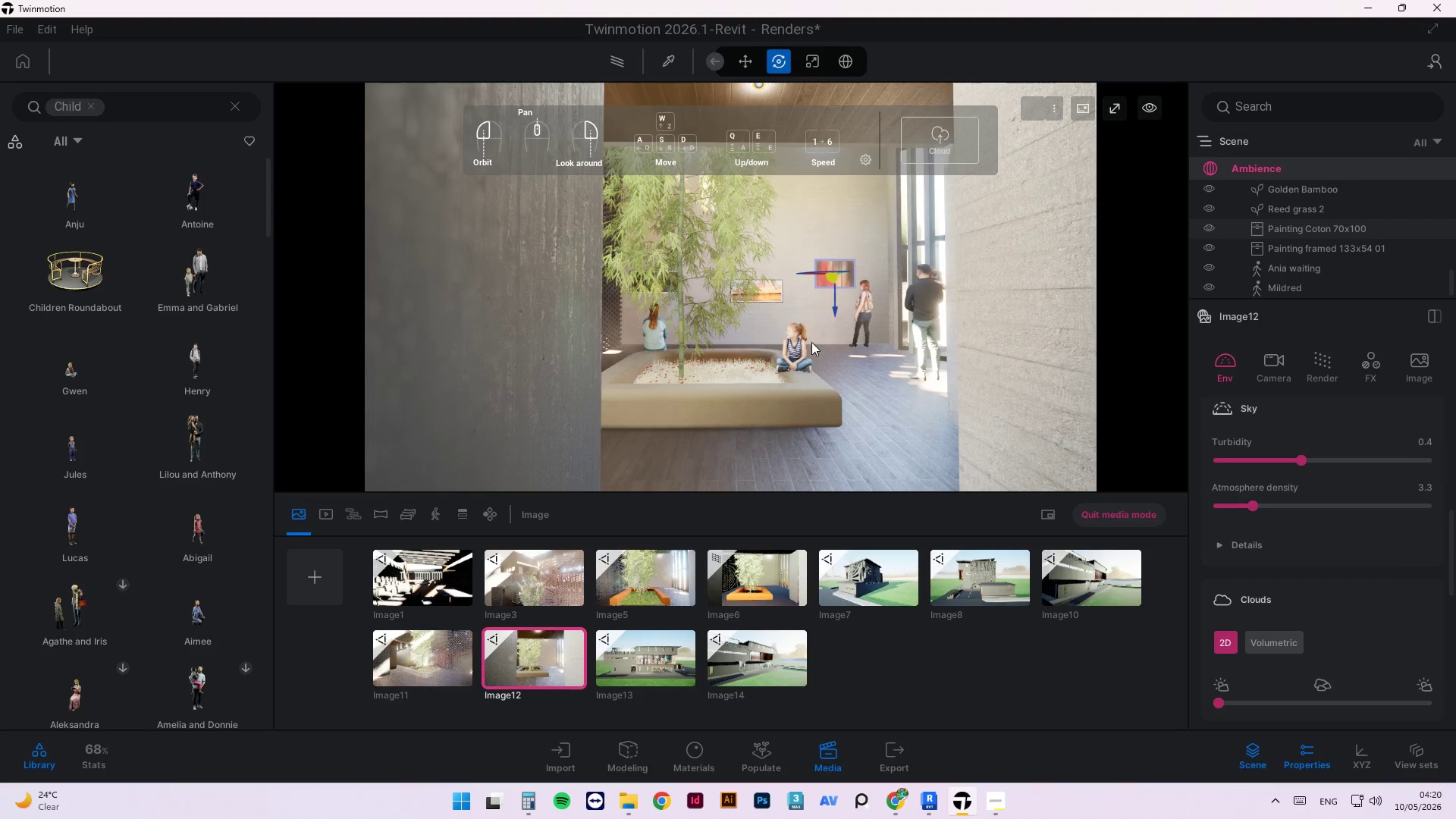 
left_click([796, 347])
 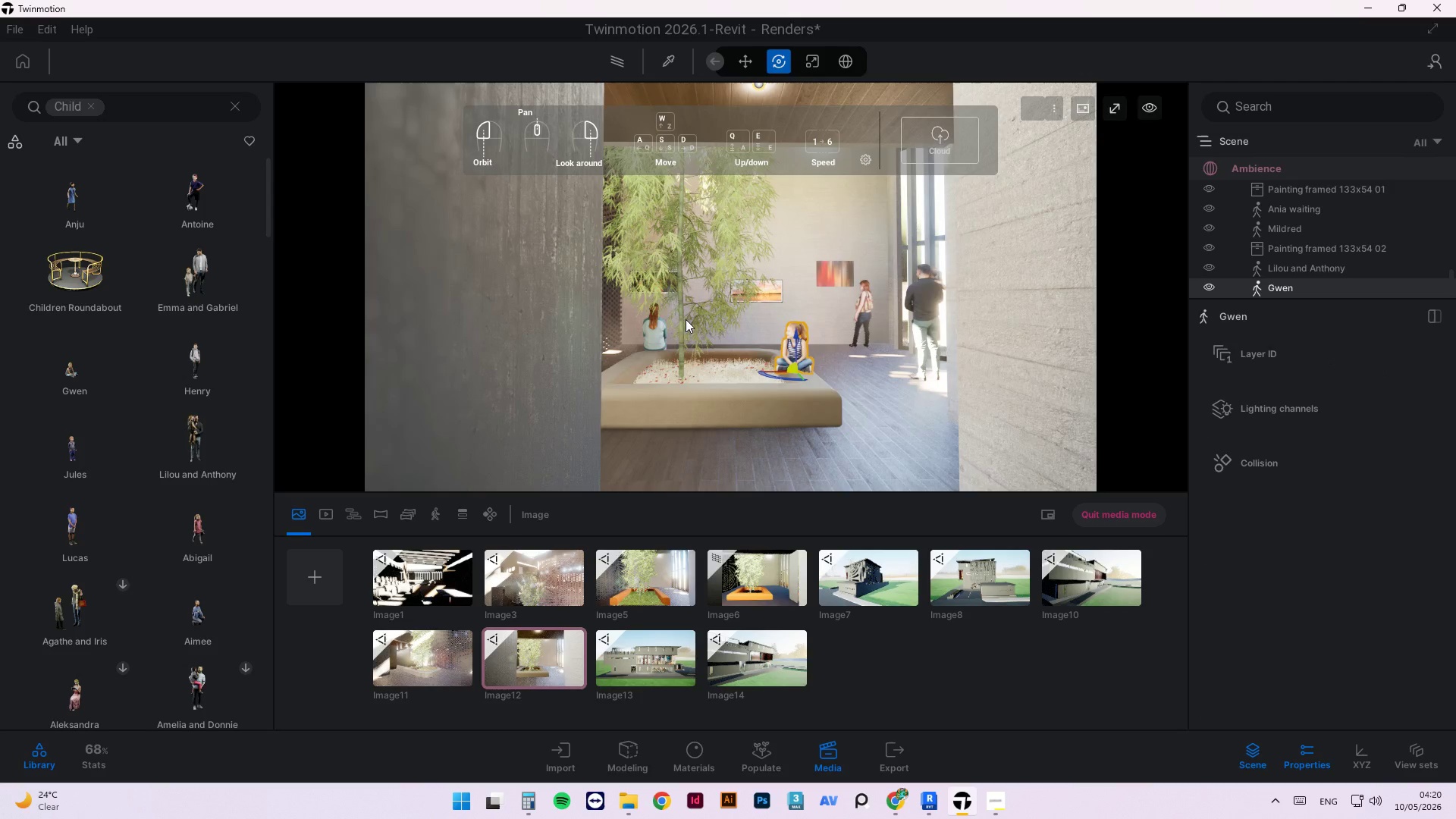 
left_click([686, 315])
 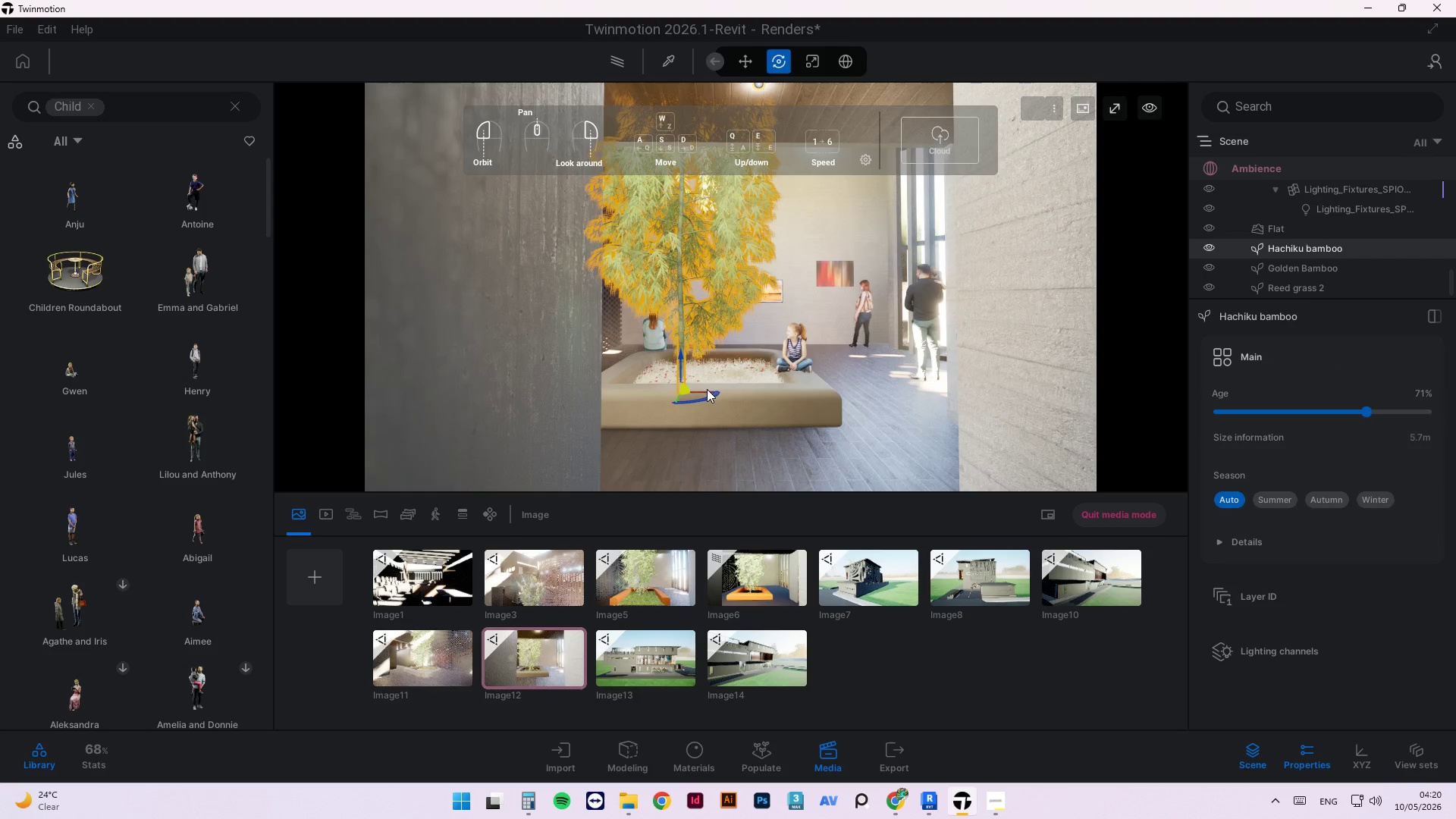 
left_click_drag(start_coordinate=[704, 390], to_coordinate=[708, 390])
 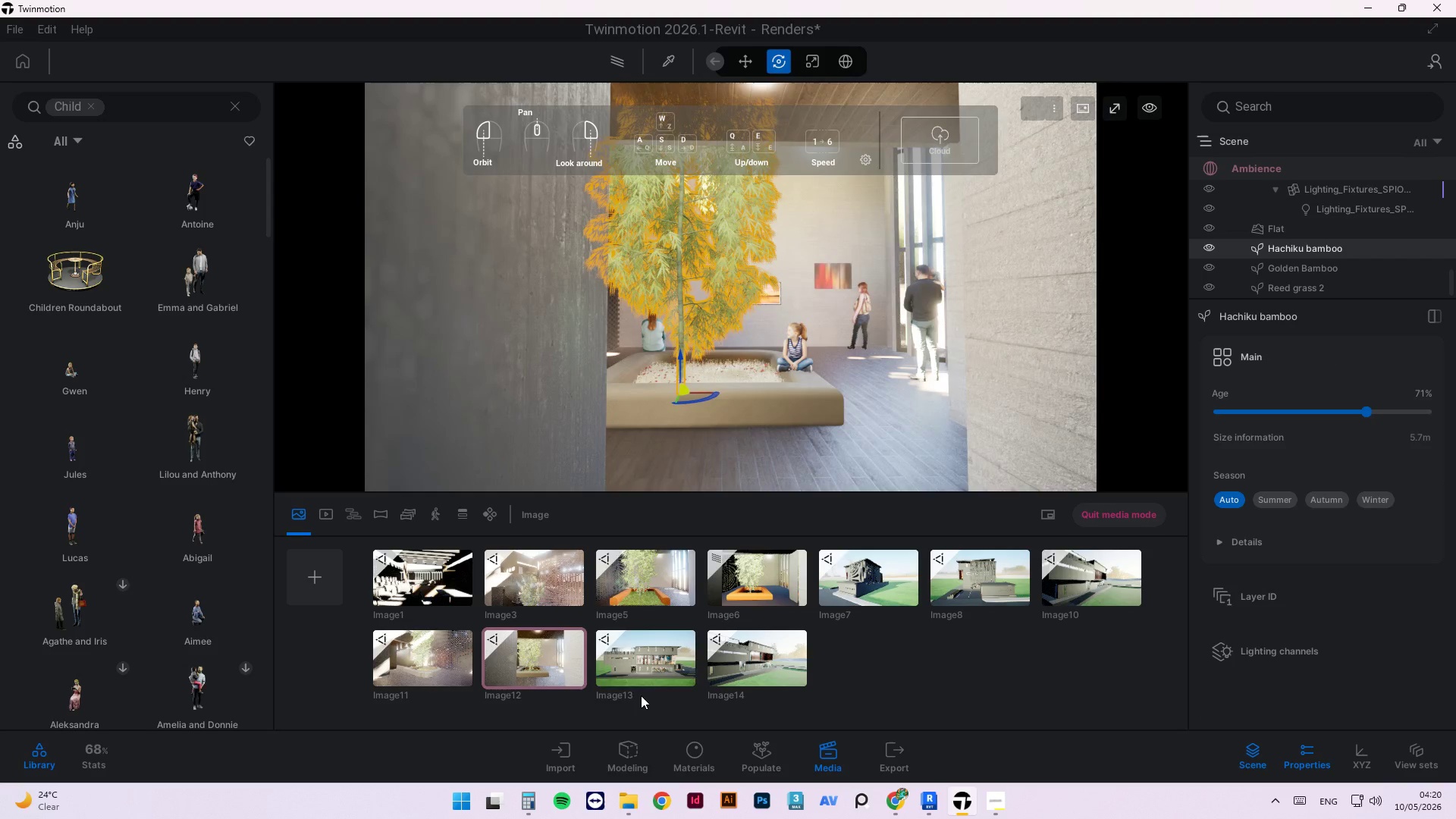 
left_click([651, 662])
 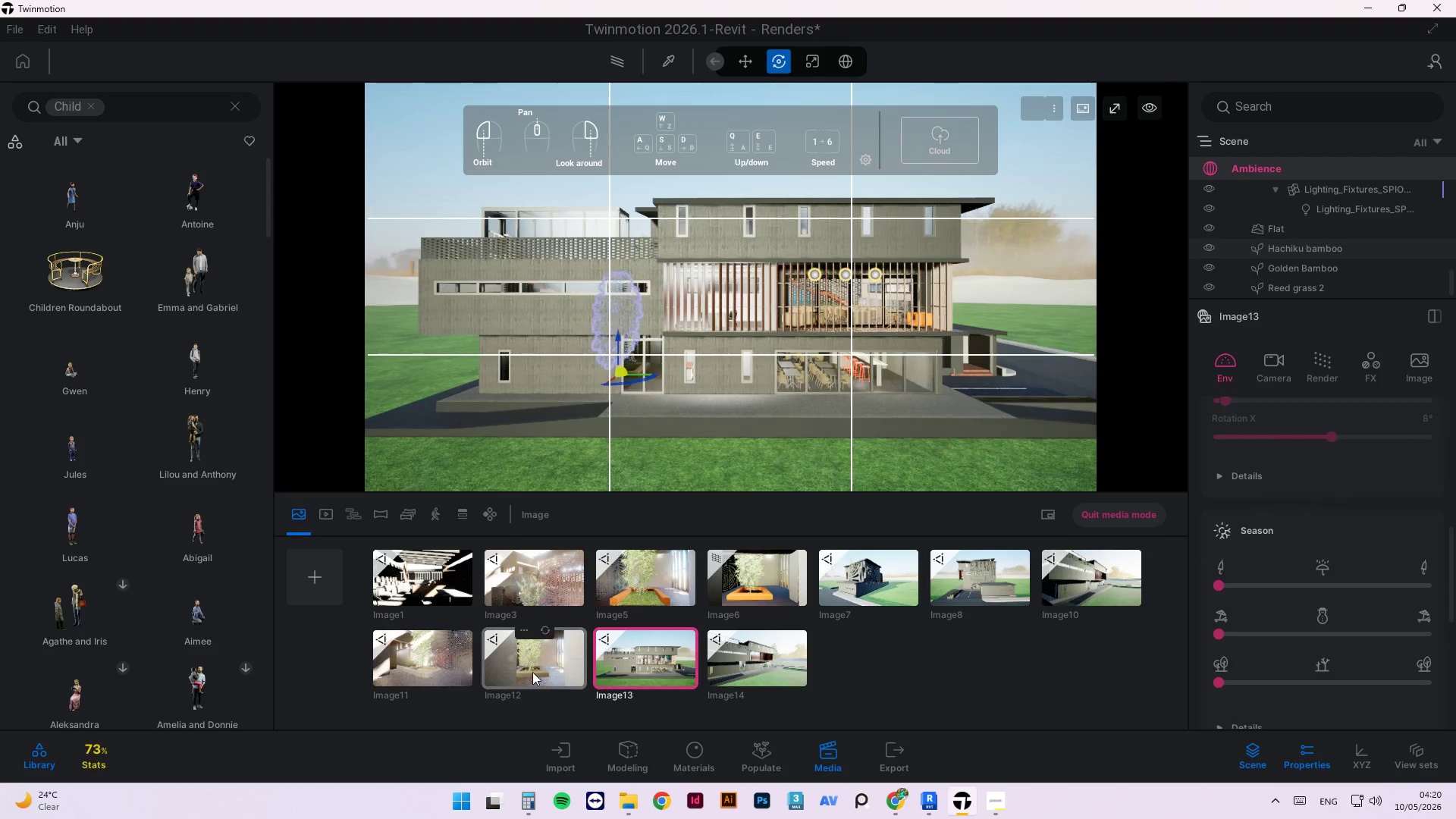 
left_click([532, 672])
 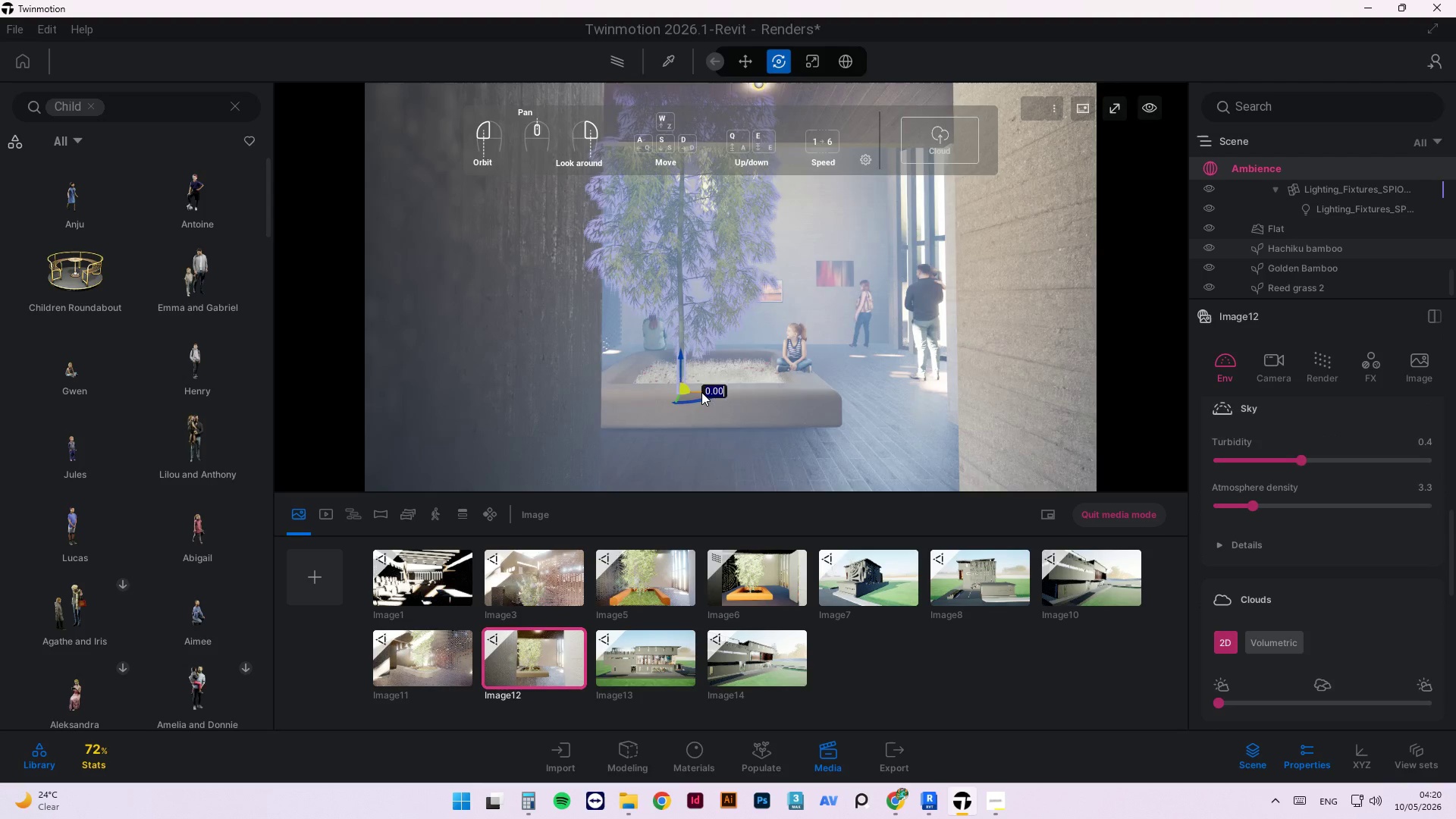 
left_click_drag(start_coordinate=[701, 392], to_coordinate=[726, 381])
 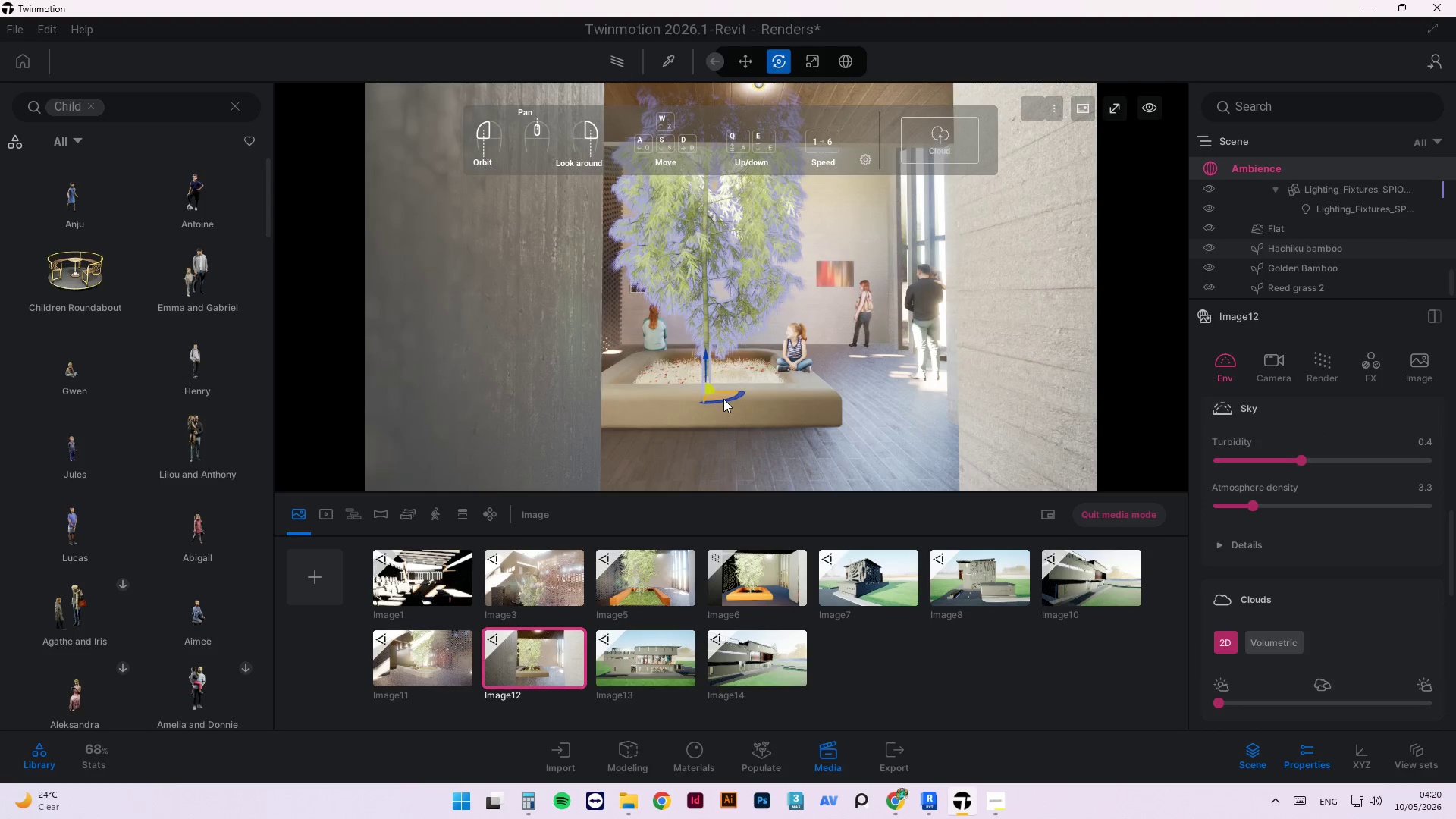 
left_click_drag(start_coordinate=[723, 400], to_coordinate=[767, 318])
 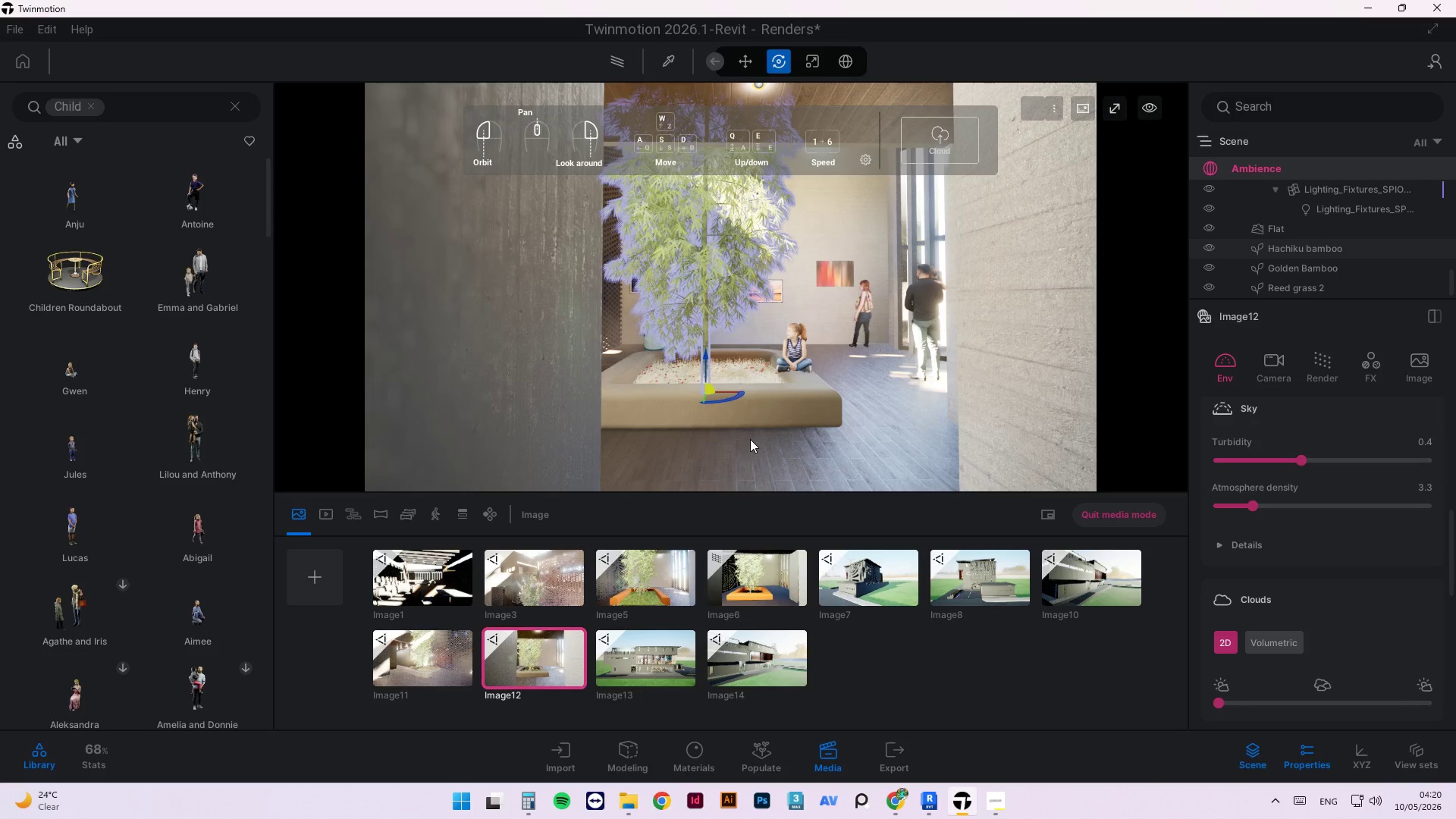 
left_click([752, 440])
 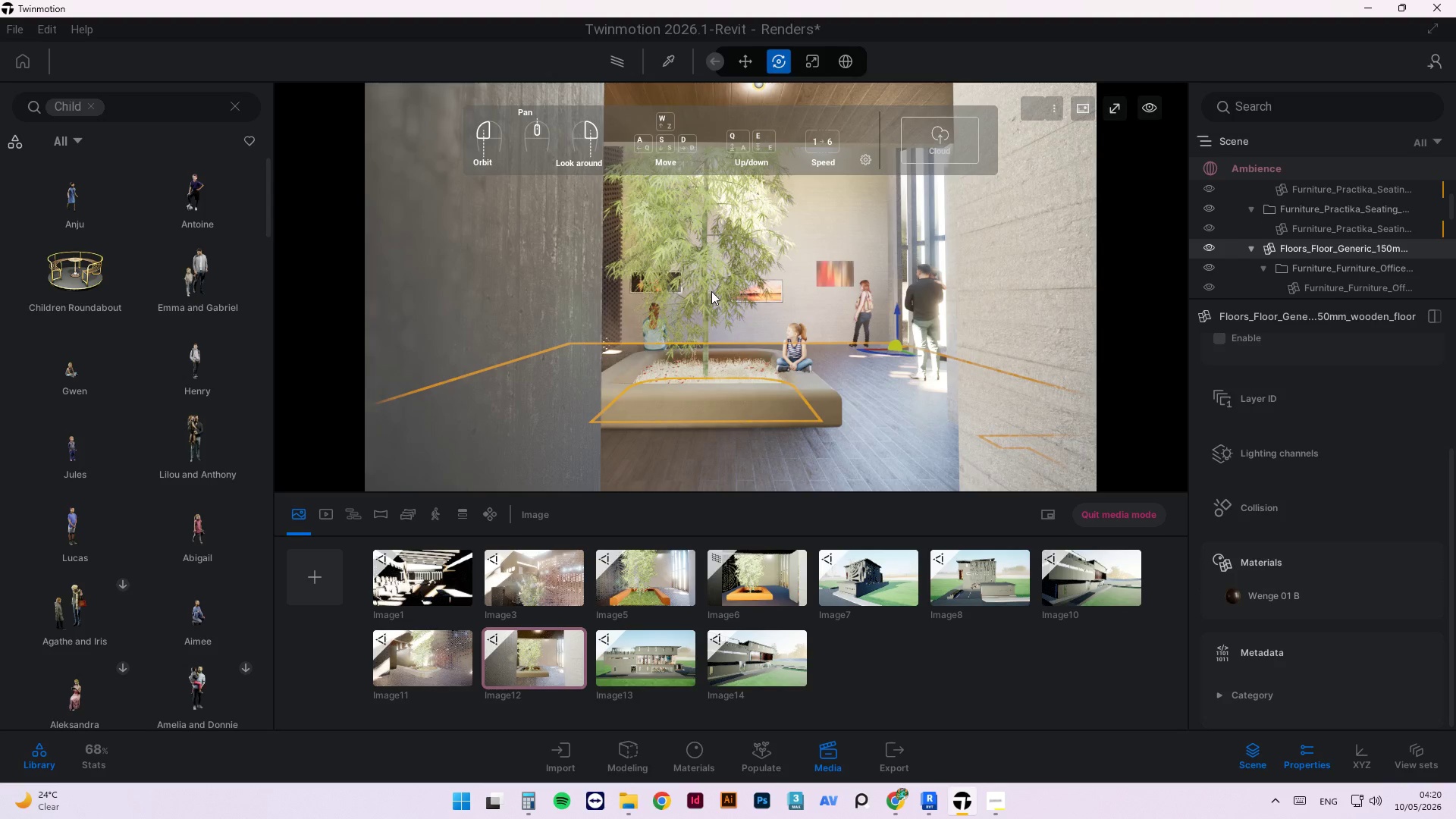 
left_click([712, 289])
 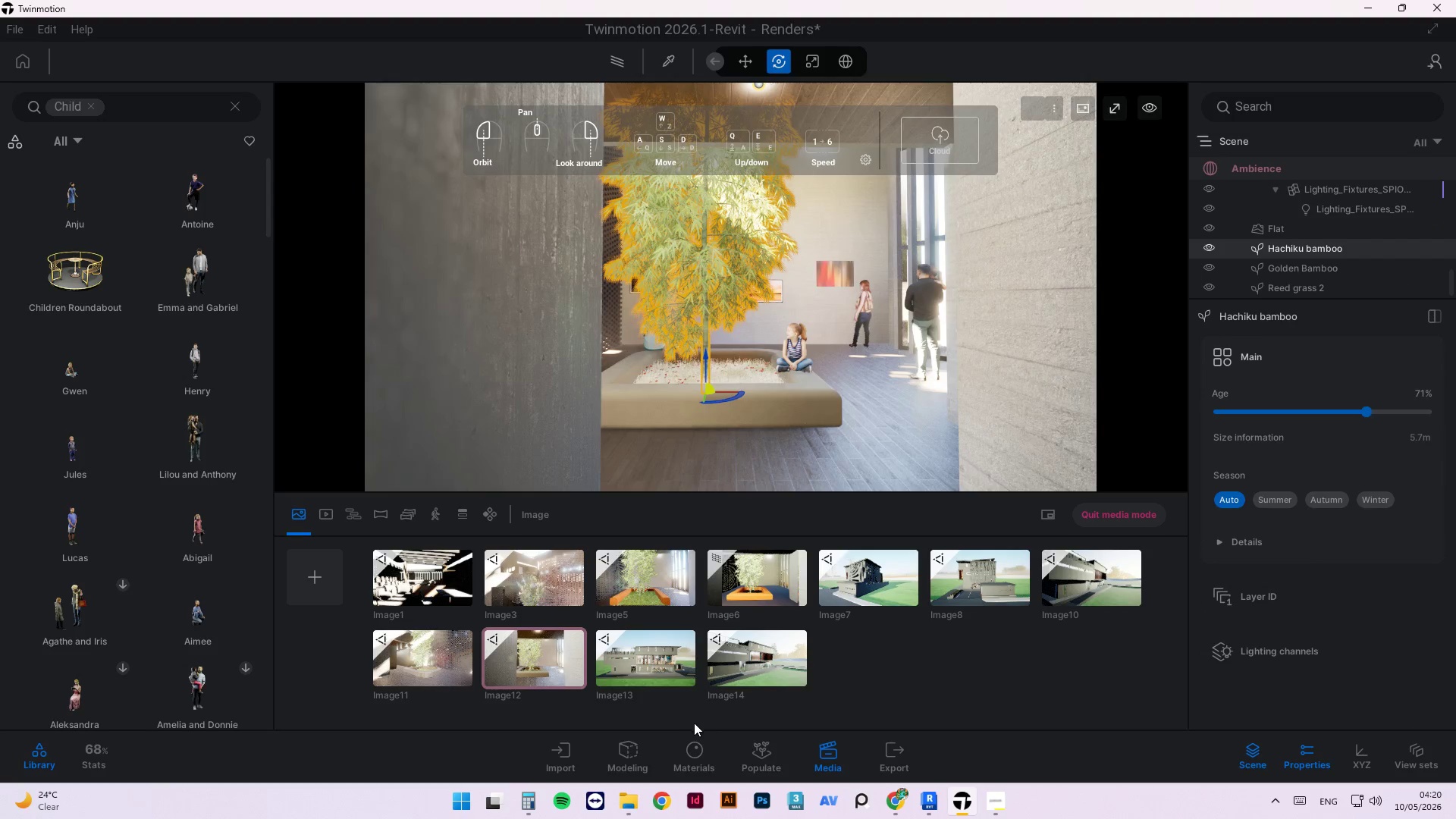 
left_click([696, 755])
 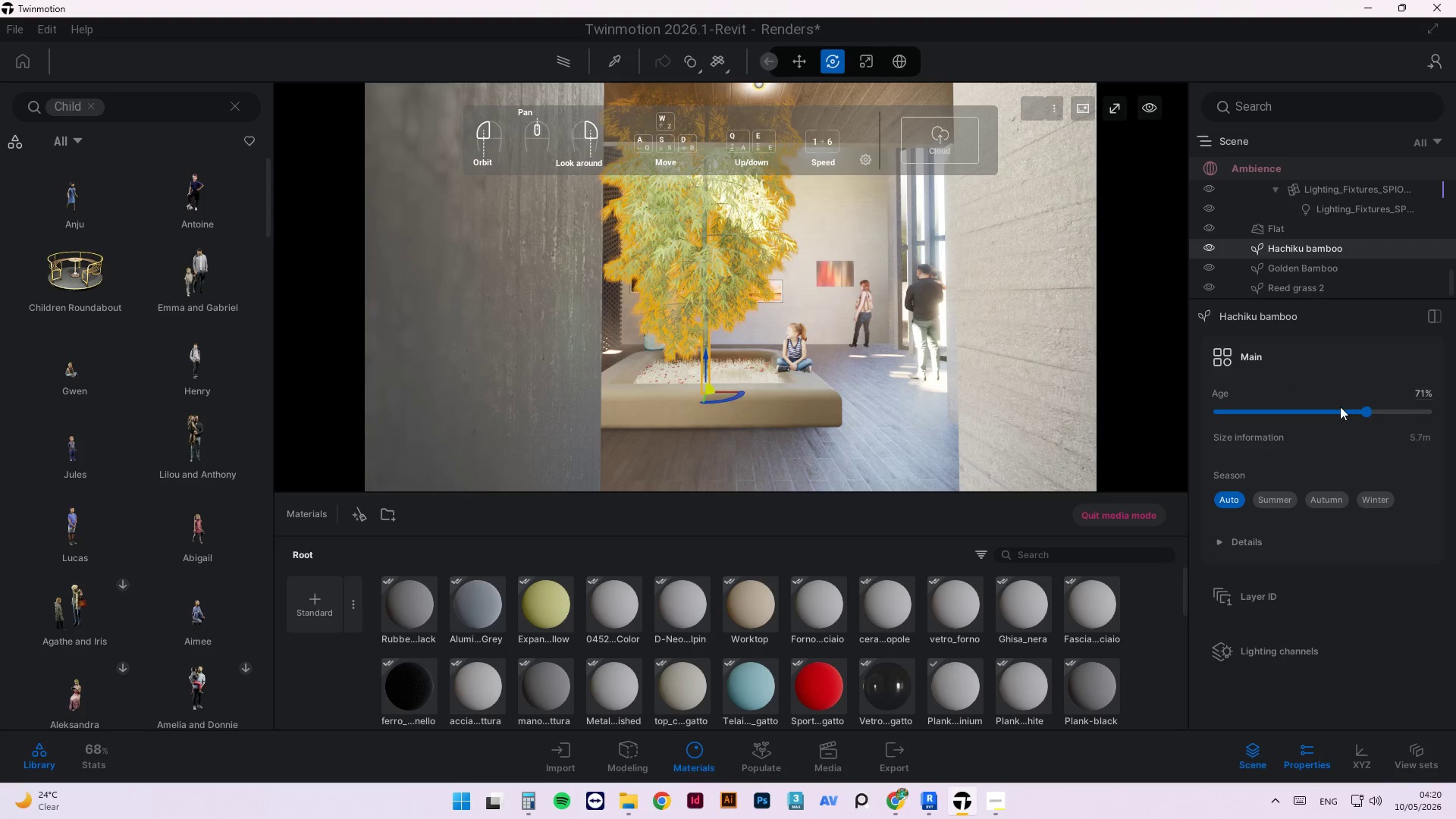 
left_click_drag(start_coordinate=[1370, 416], to_coordinate=[1335, 425])
 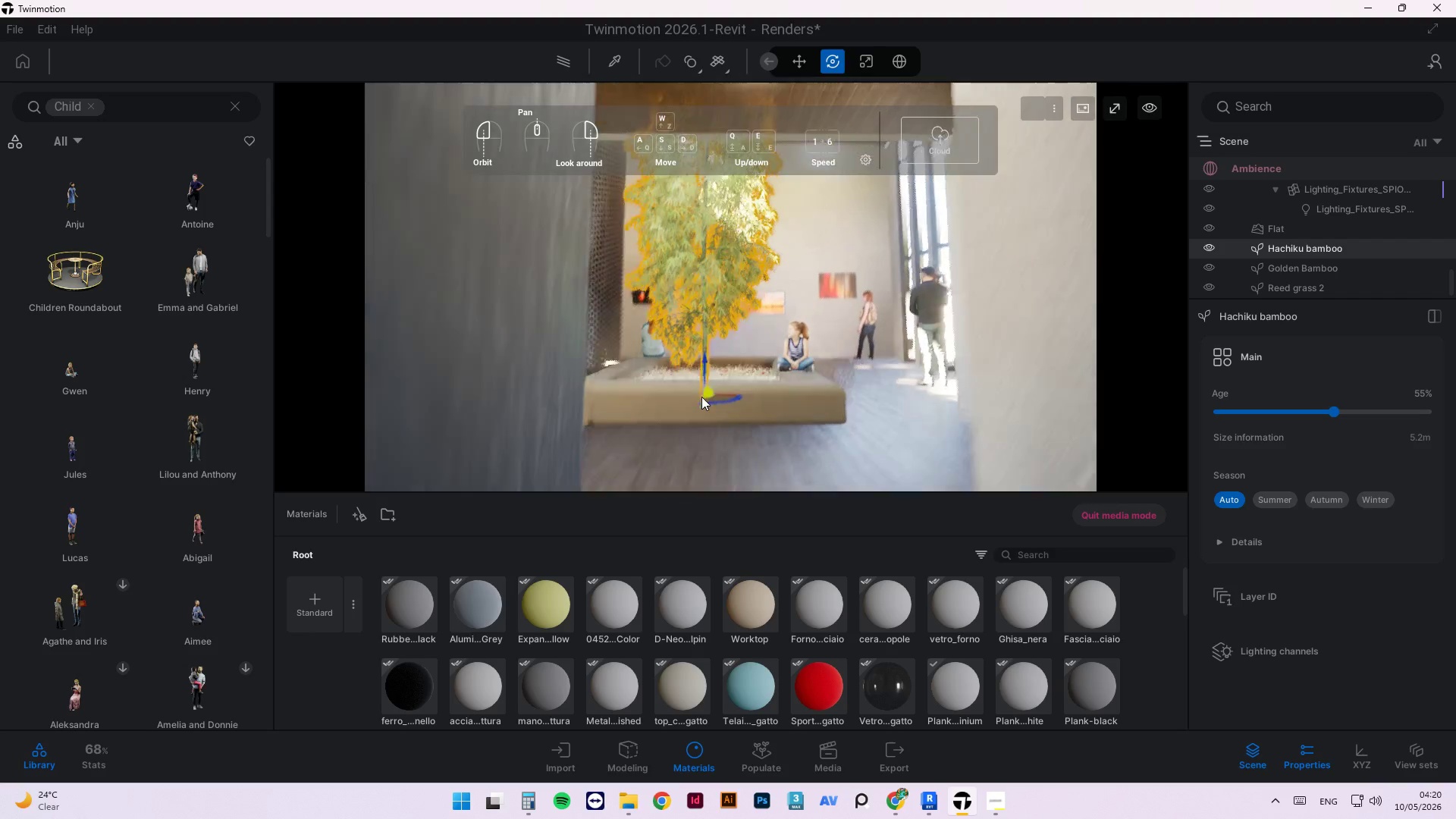 
scroll: coordinate [704, 398], scroll_direction: up, amount: 1.0
 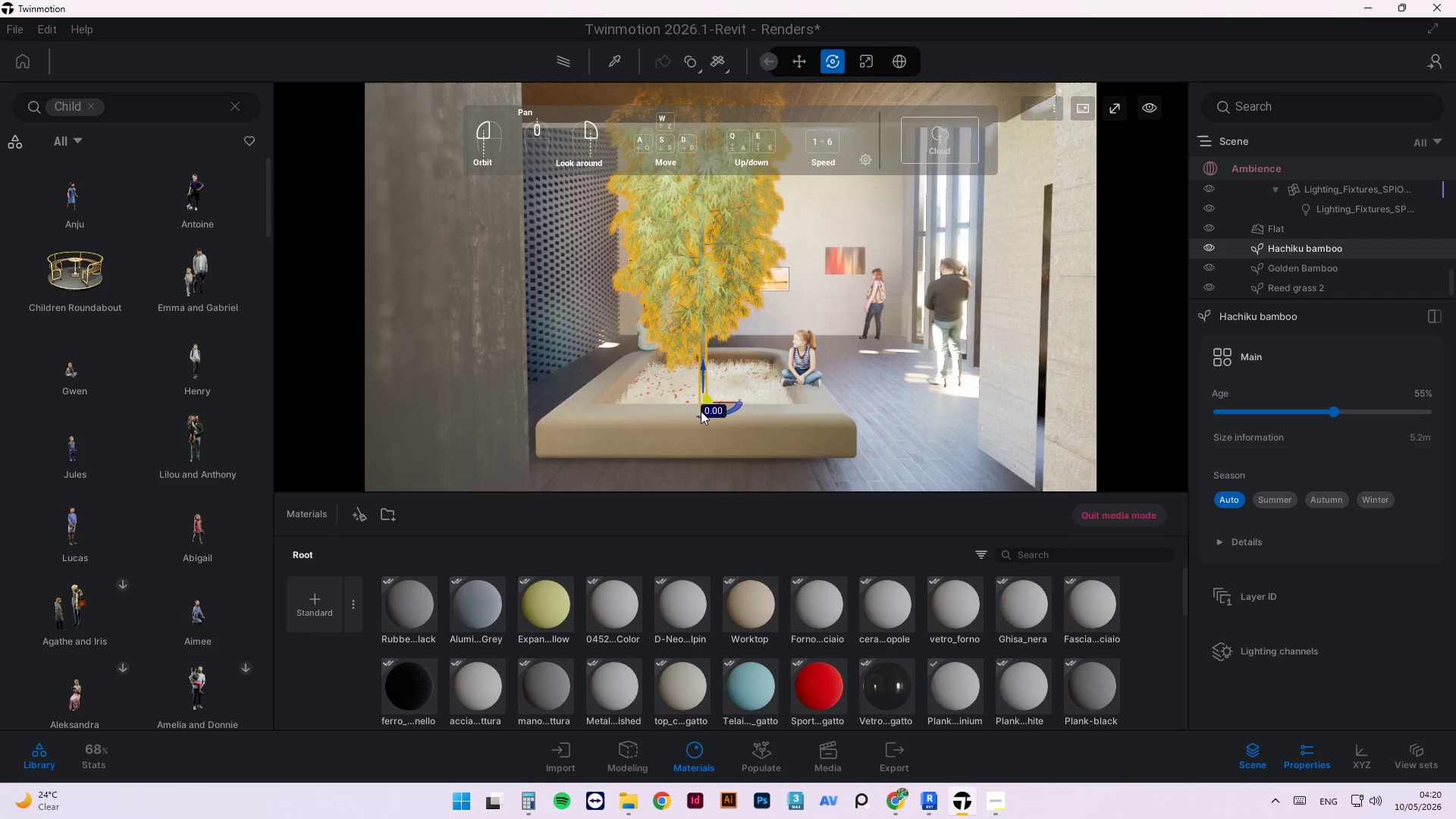 
left_click_drag(start_coordinate=[701, 411], to_coordinate=[713, 397])
 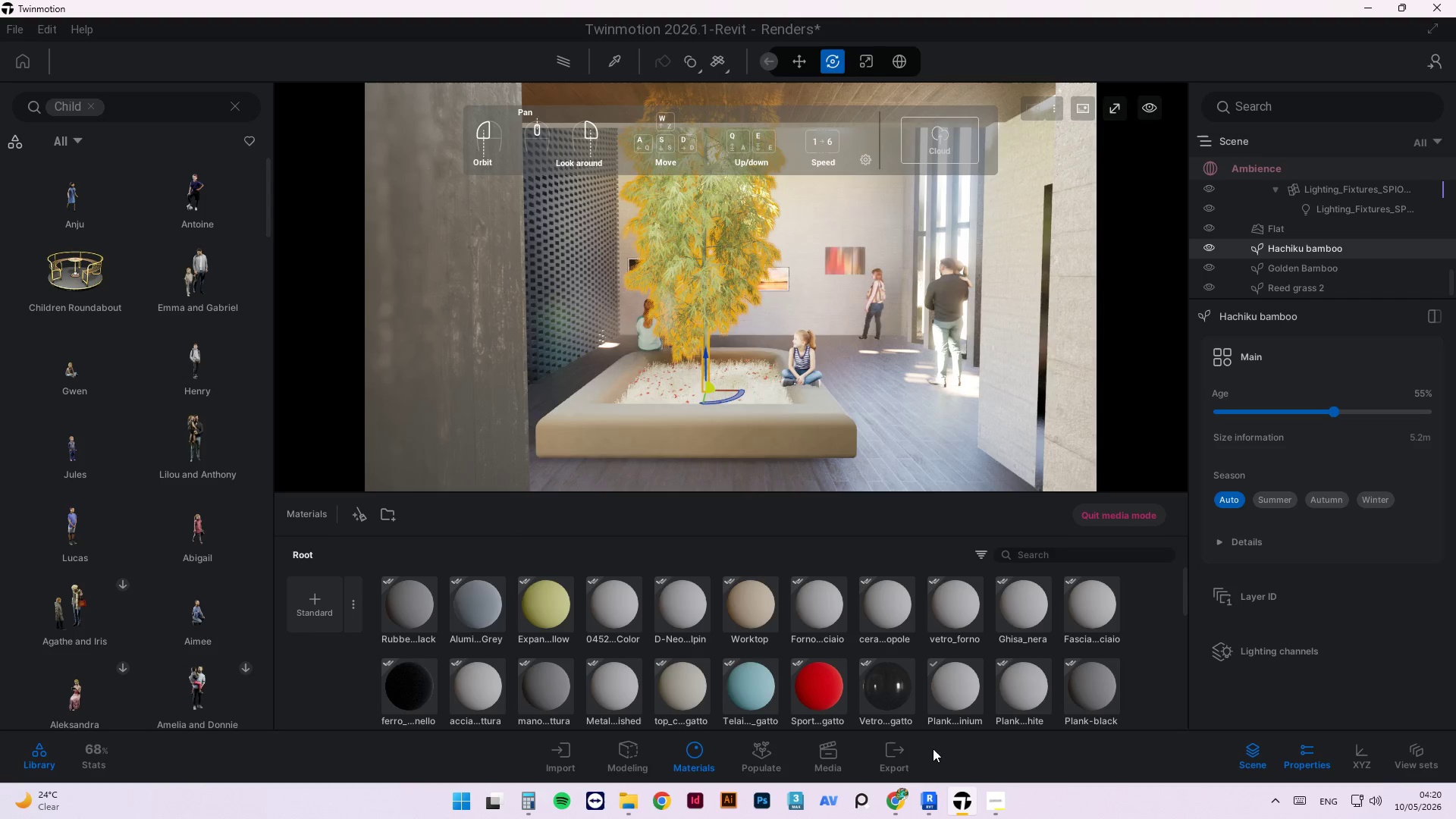 
left_click([830, 758])
 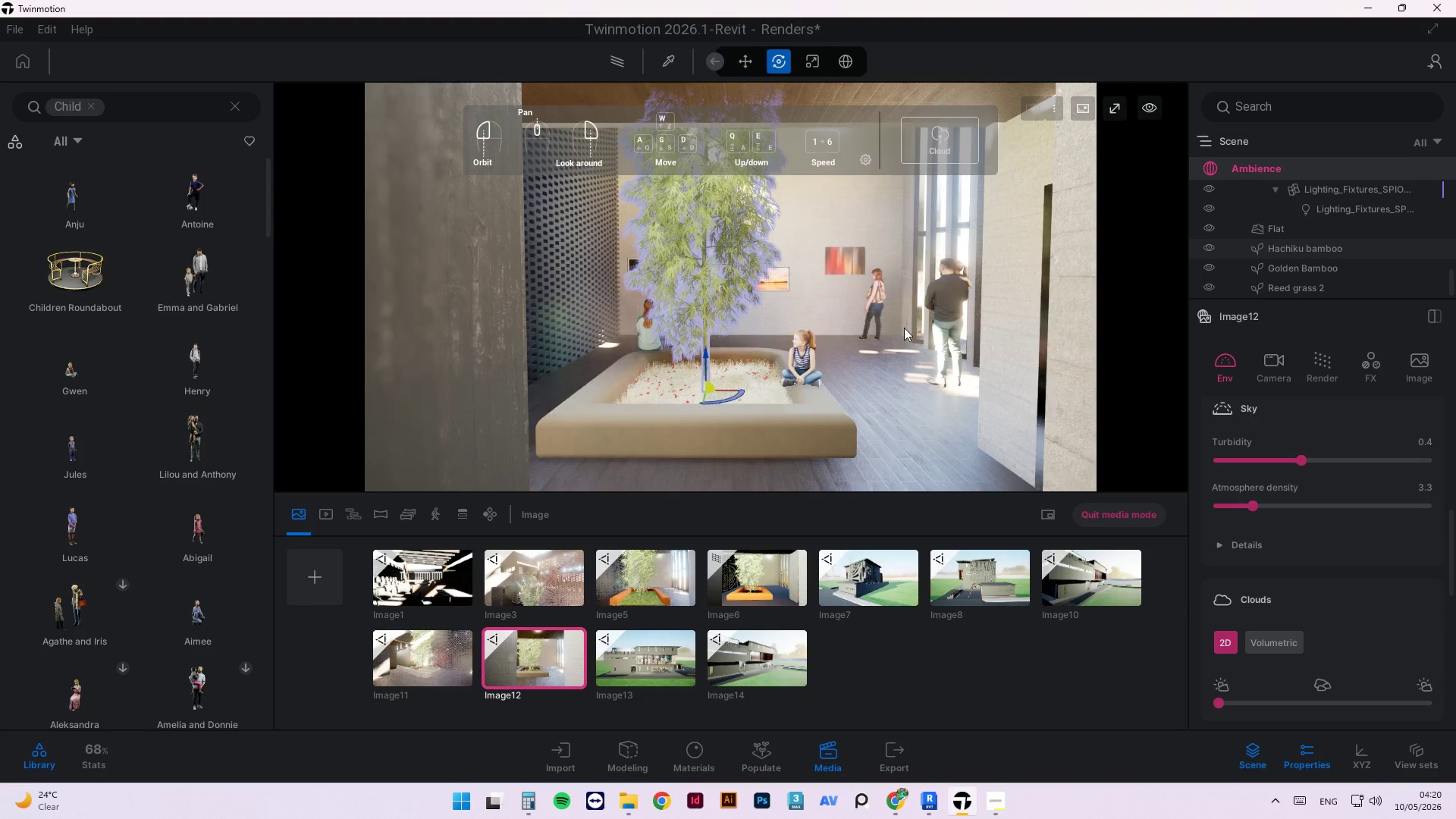 
left_click([940, 302])
 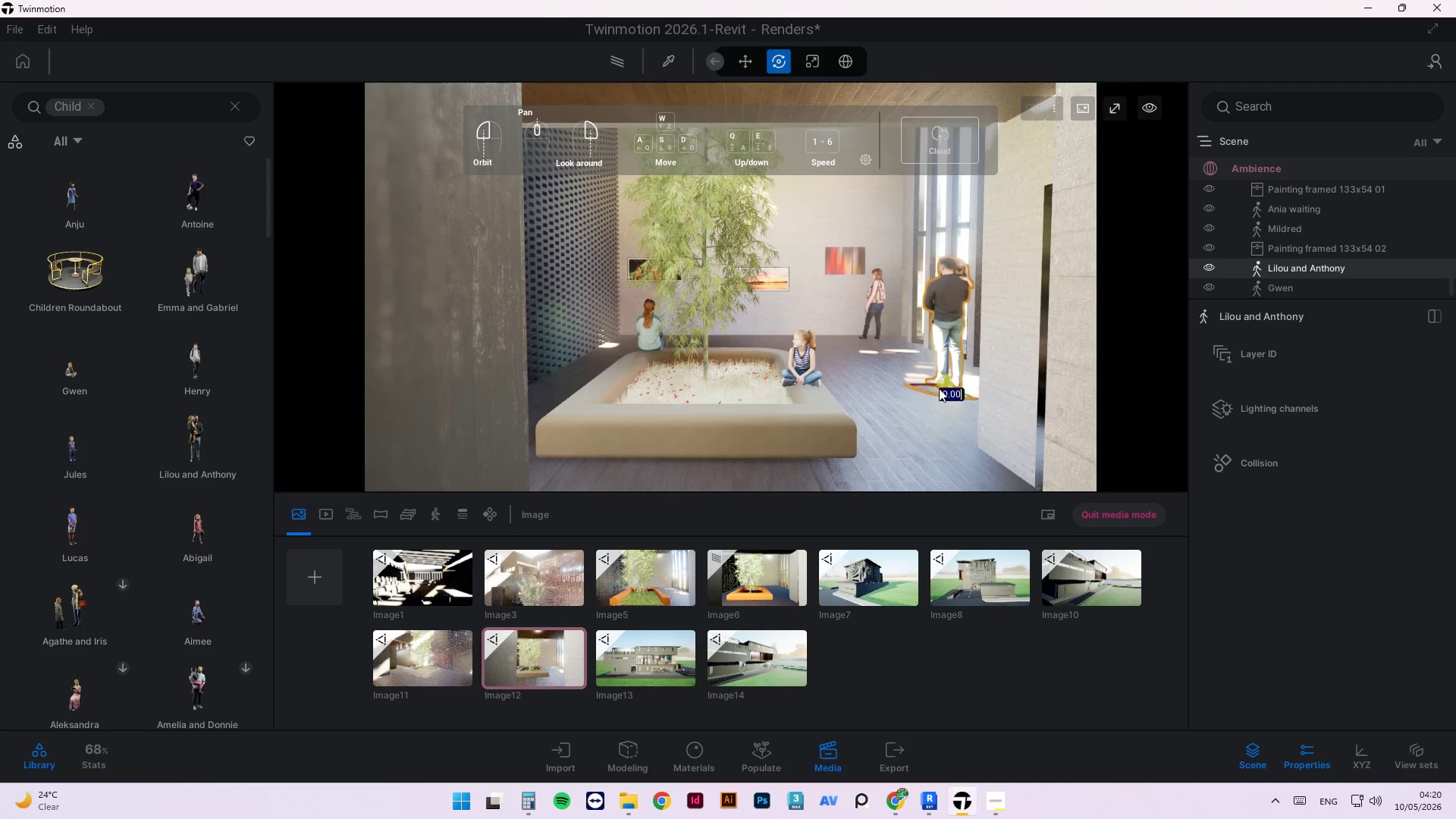 
left_click_drag(start_coordinate=[965, 393], to_coordinate=[915, 342])
 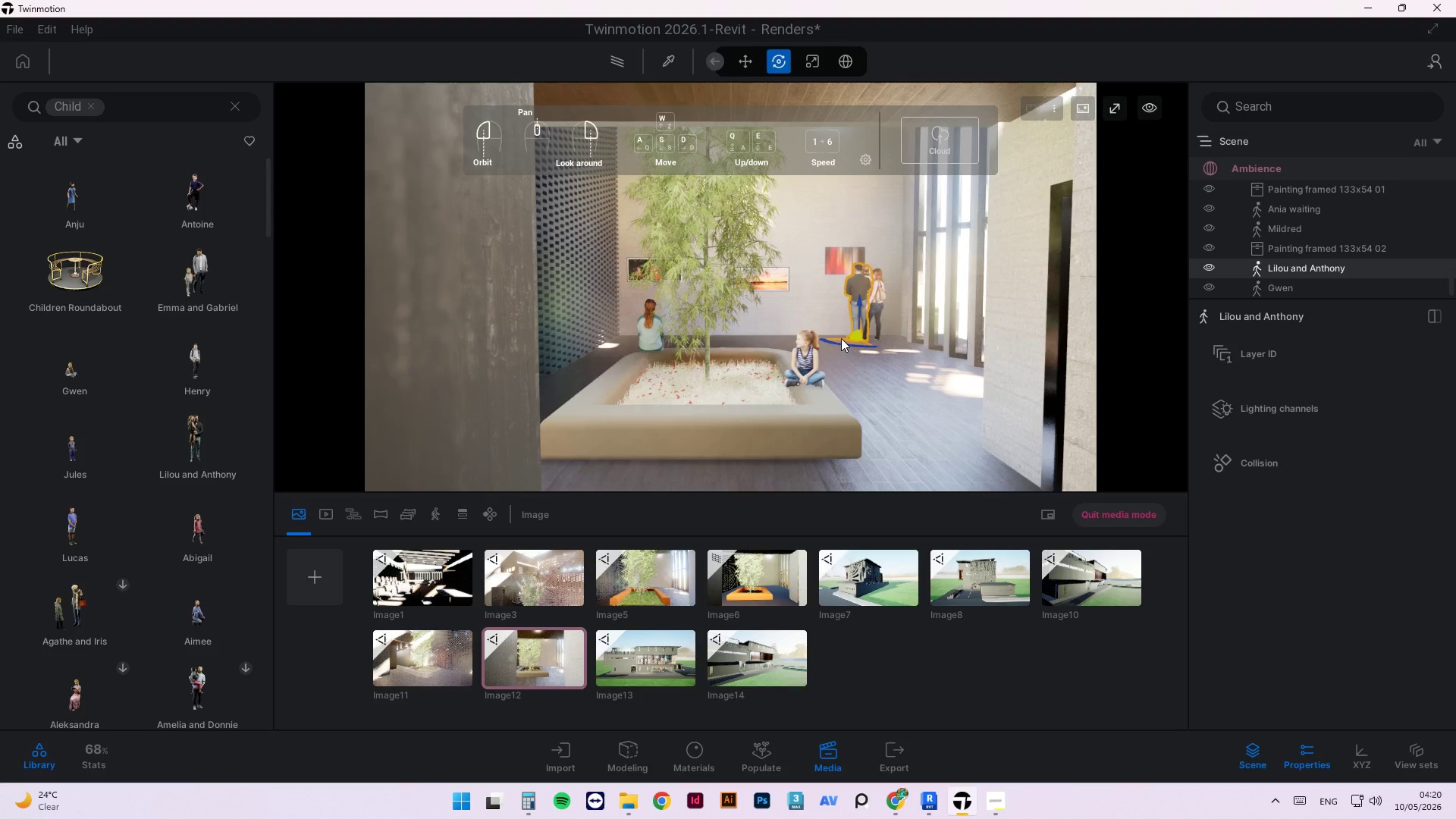 
left_click([550, 667])
 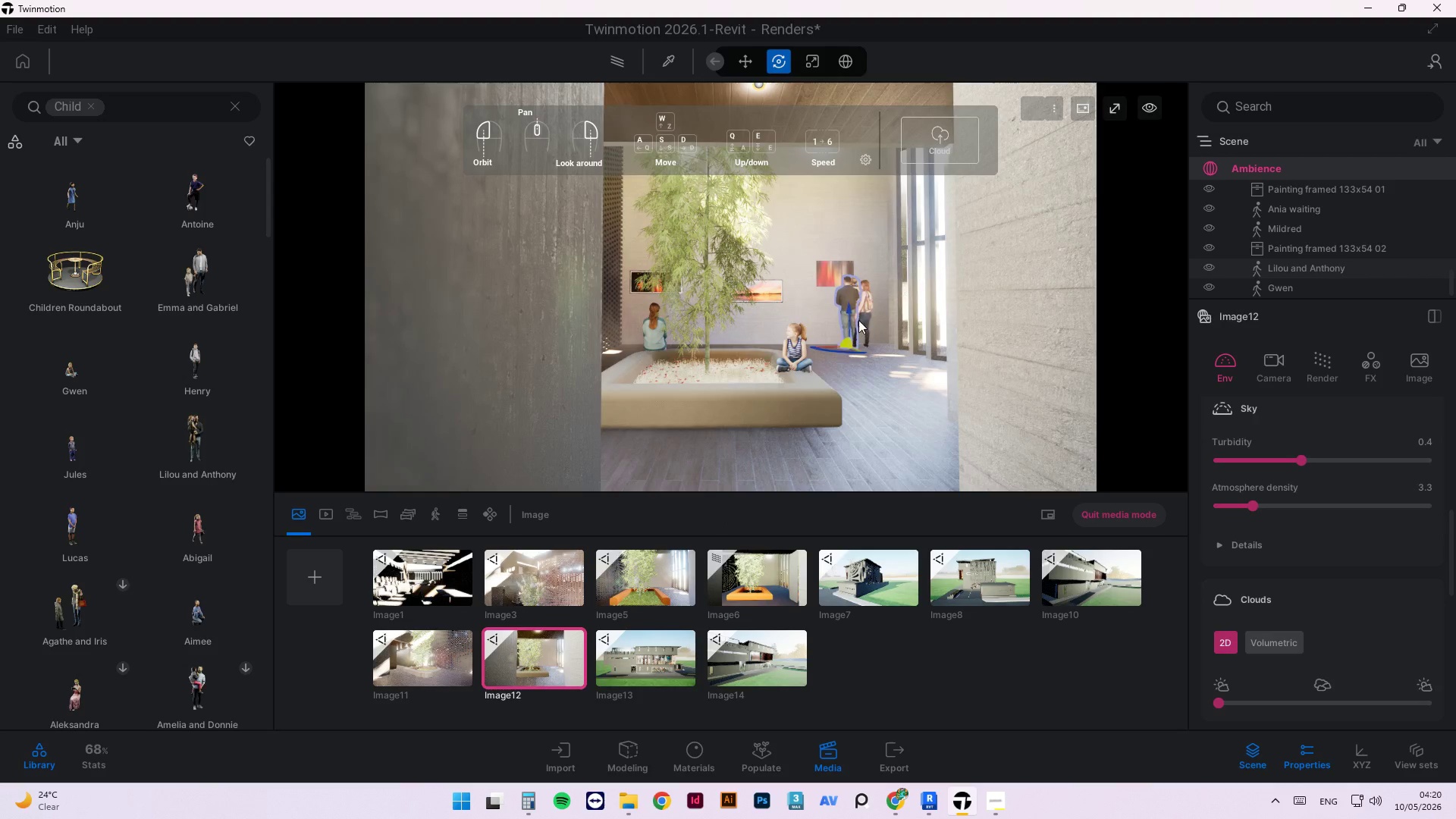 
left_click([846, 384])
 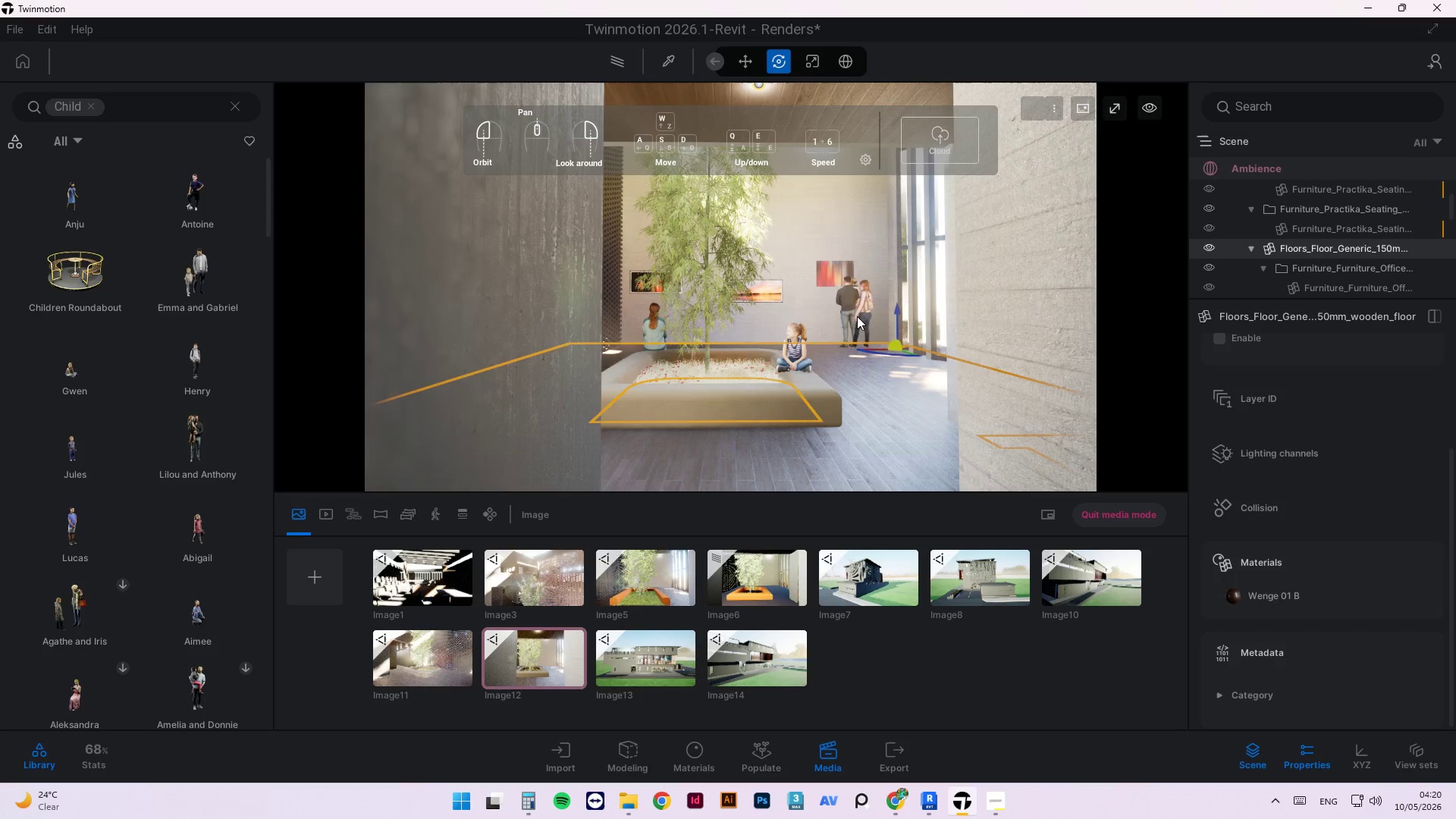 
left_click([850, 303])
 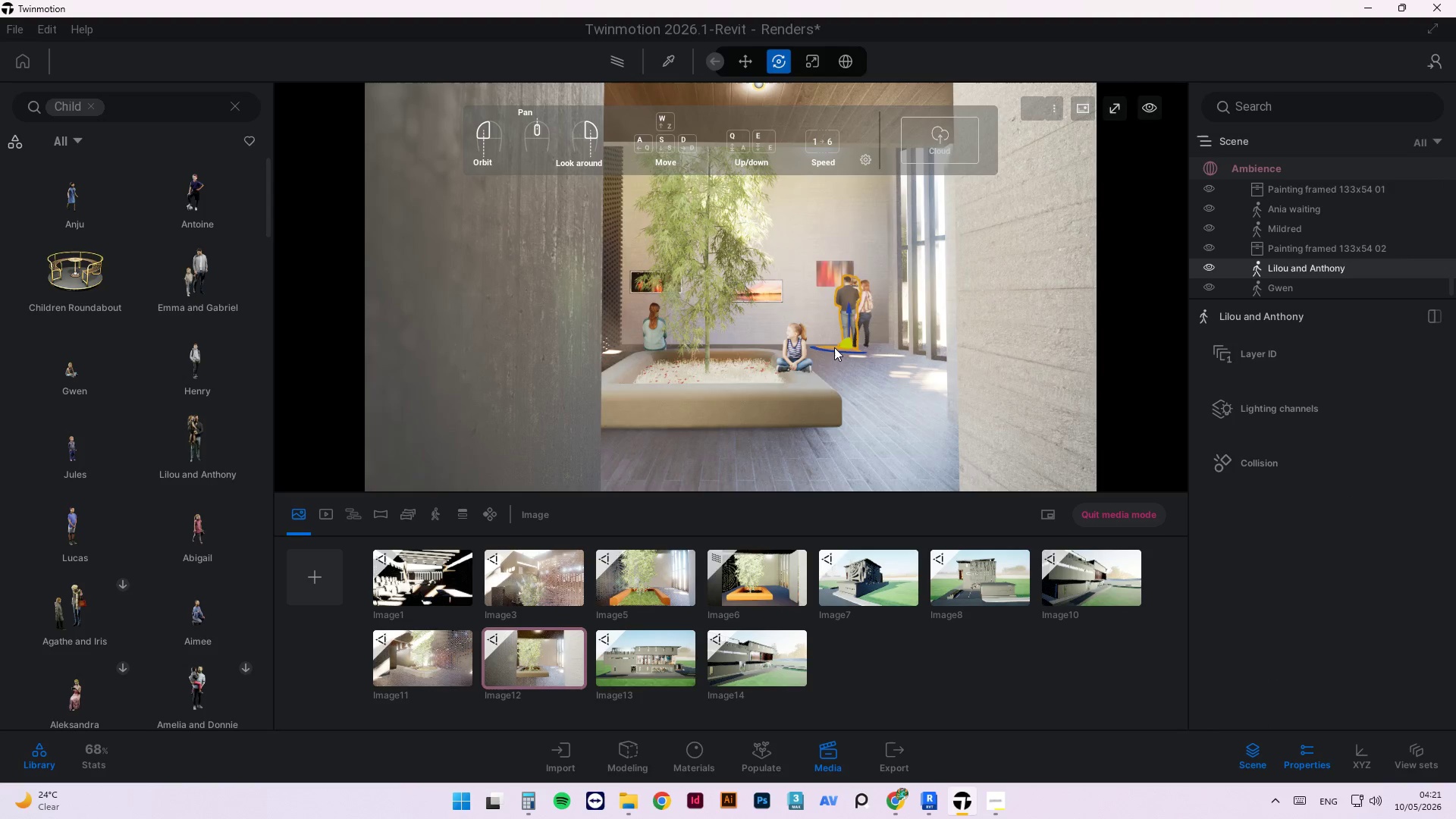 
left_click_drag(start_coordinate=[834, 347], to_coordinate=[825, 347])
 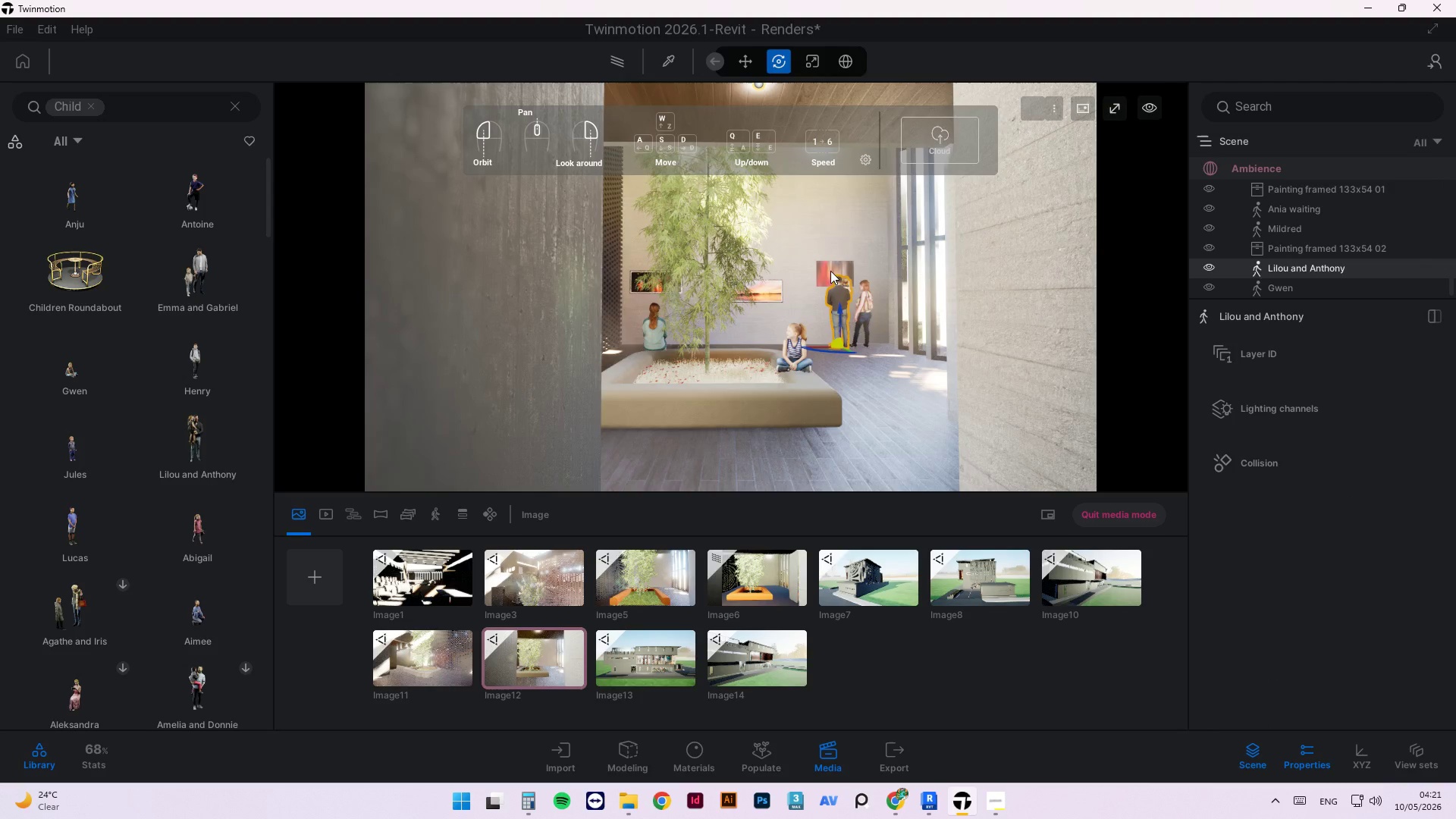 
left_click([813, 262])
 